 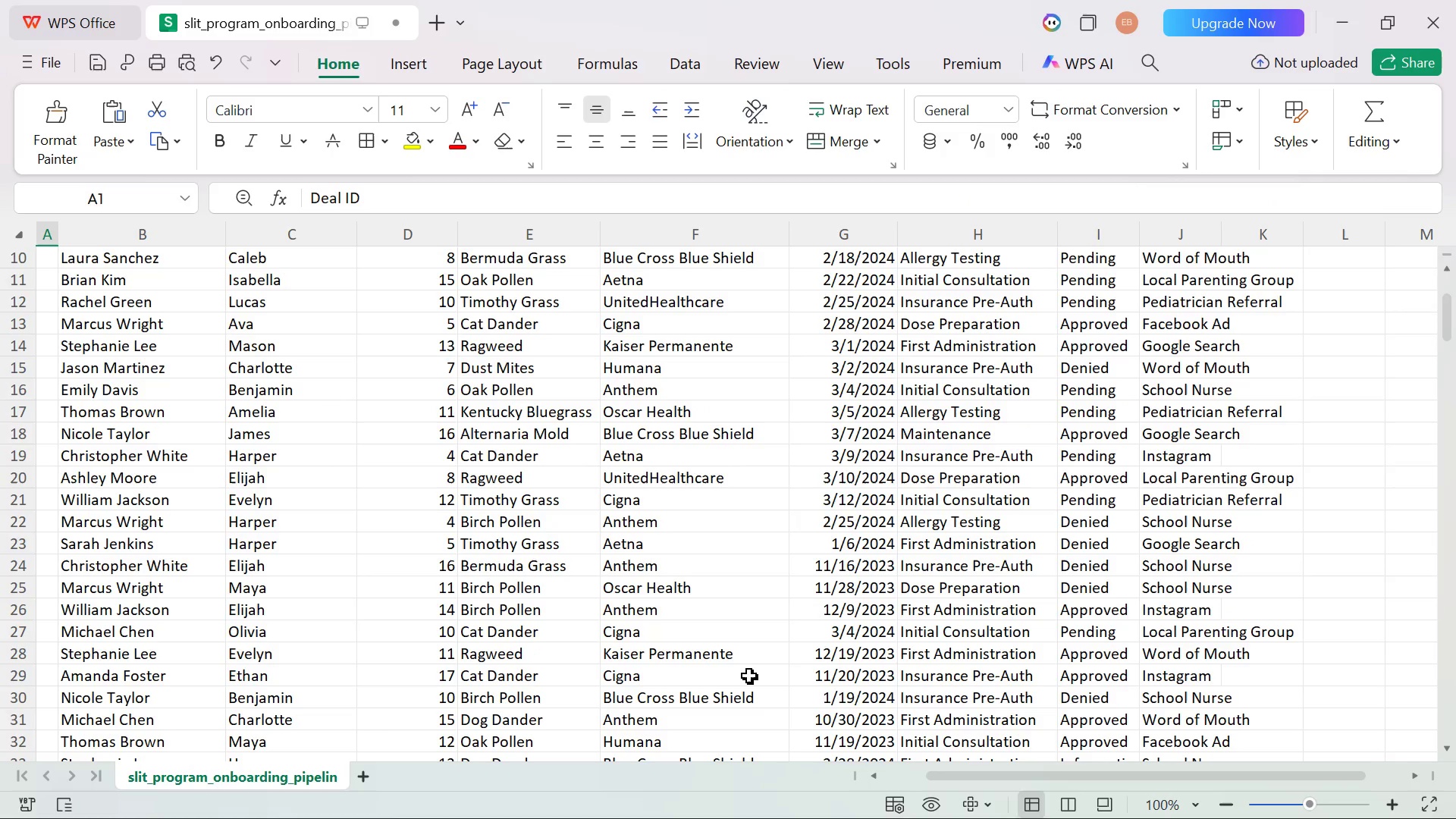 
scroll: coordinate [749, 676], scroll_direction: none, amount: 0.0
 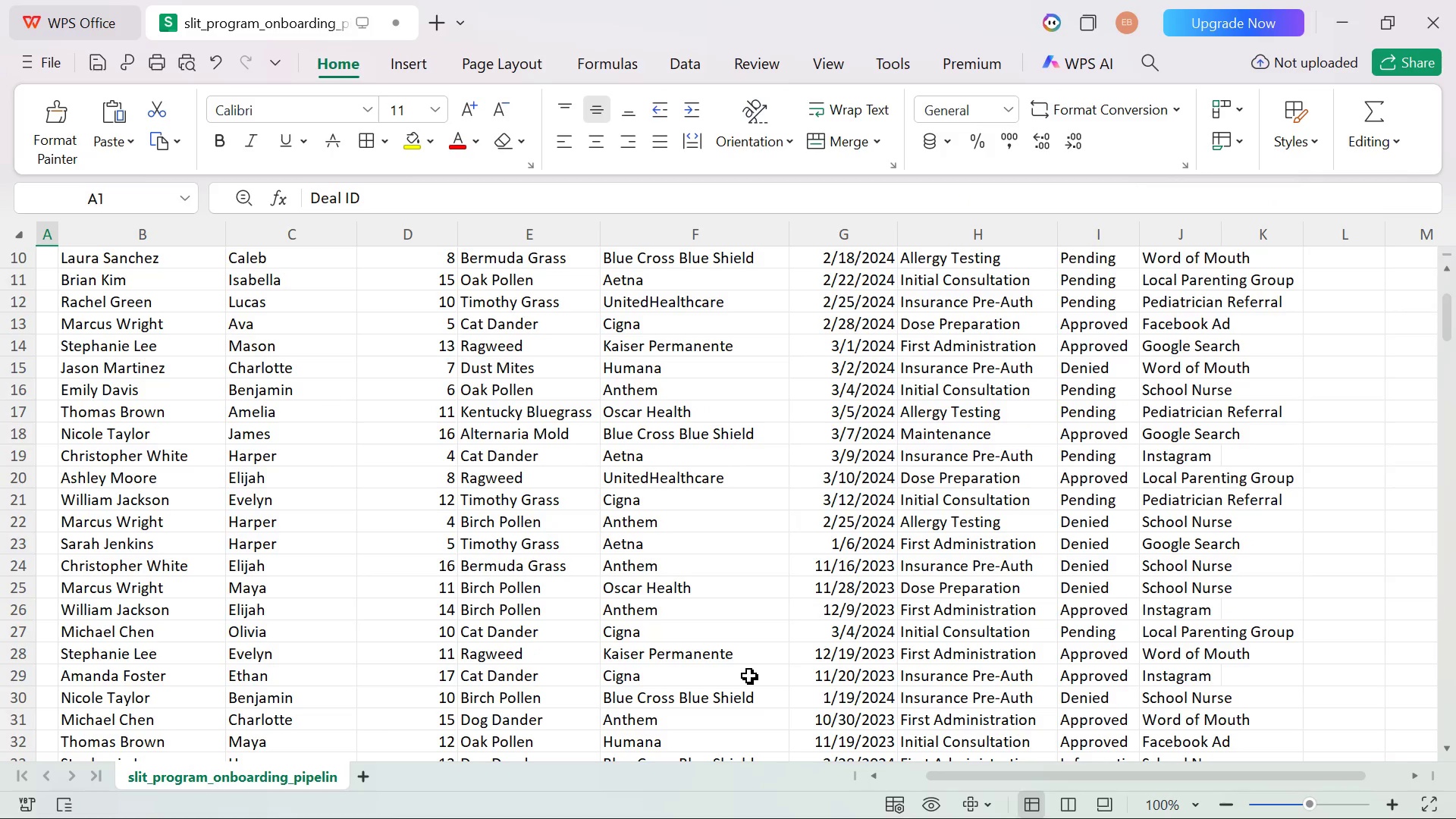 
scroll: coordinate [749, 676], scroll_direction: down, amount: 1.0
 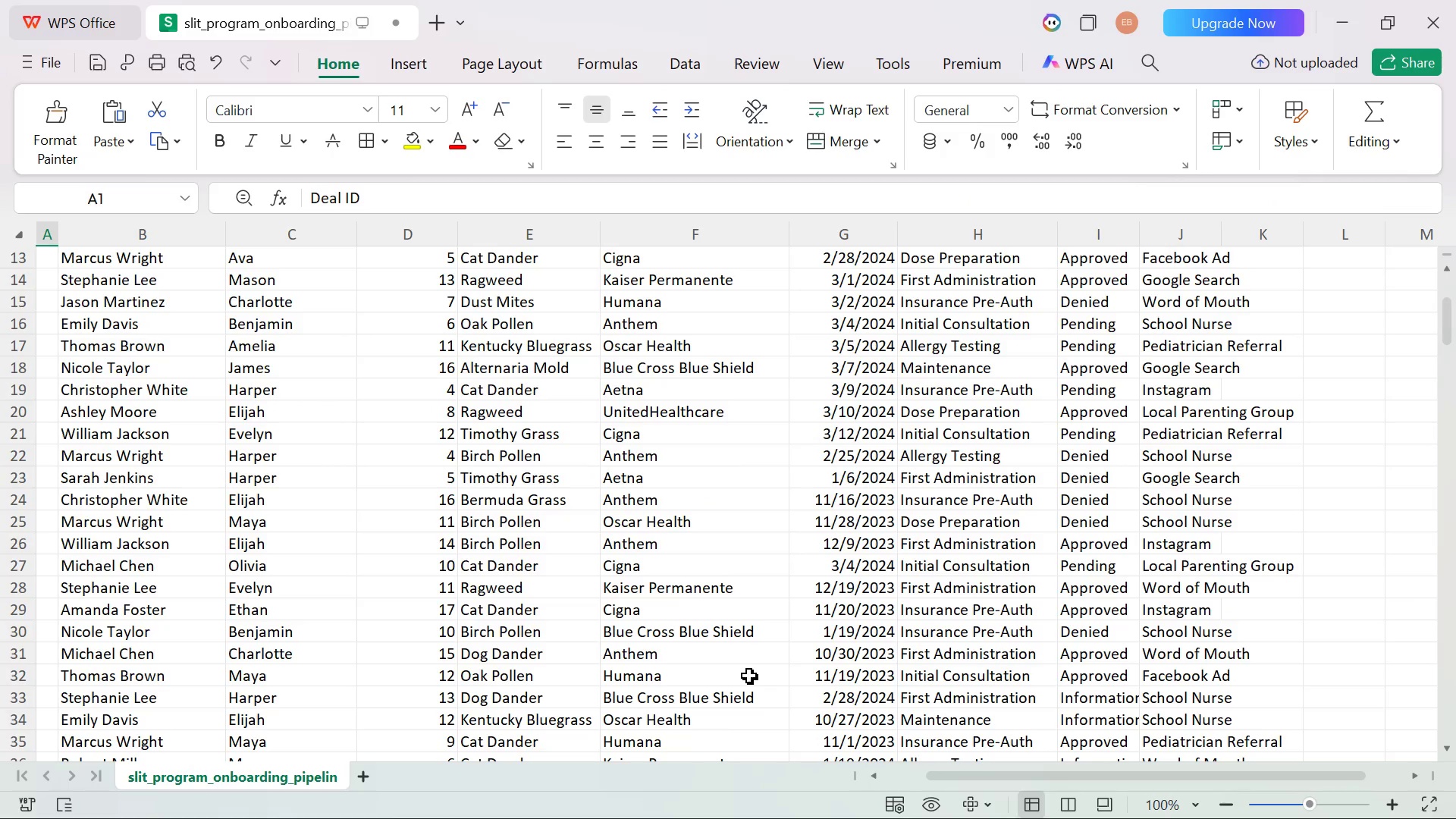 
scroll: coordinate [749, 676], scroll_direction: none, amount: 0.0
 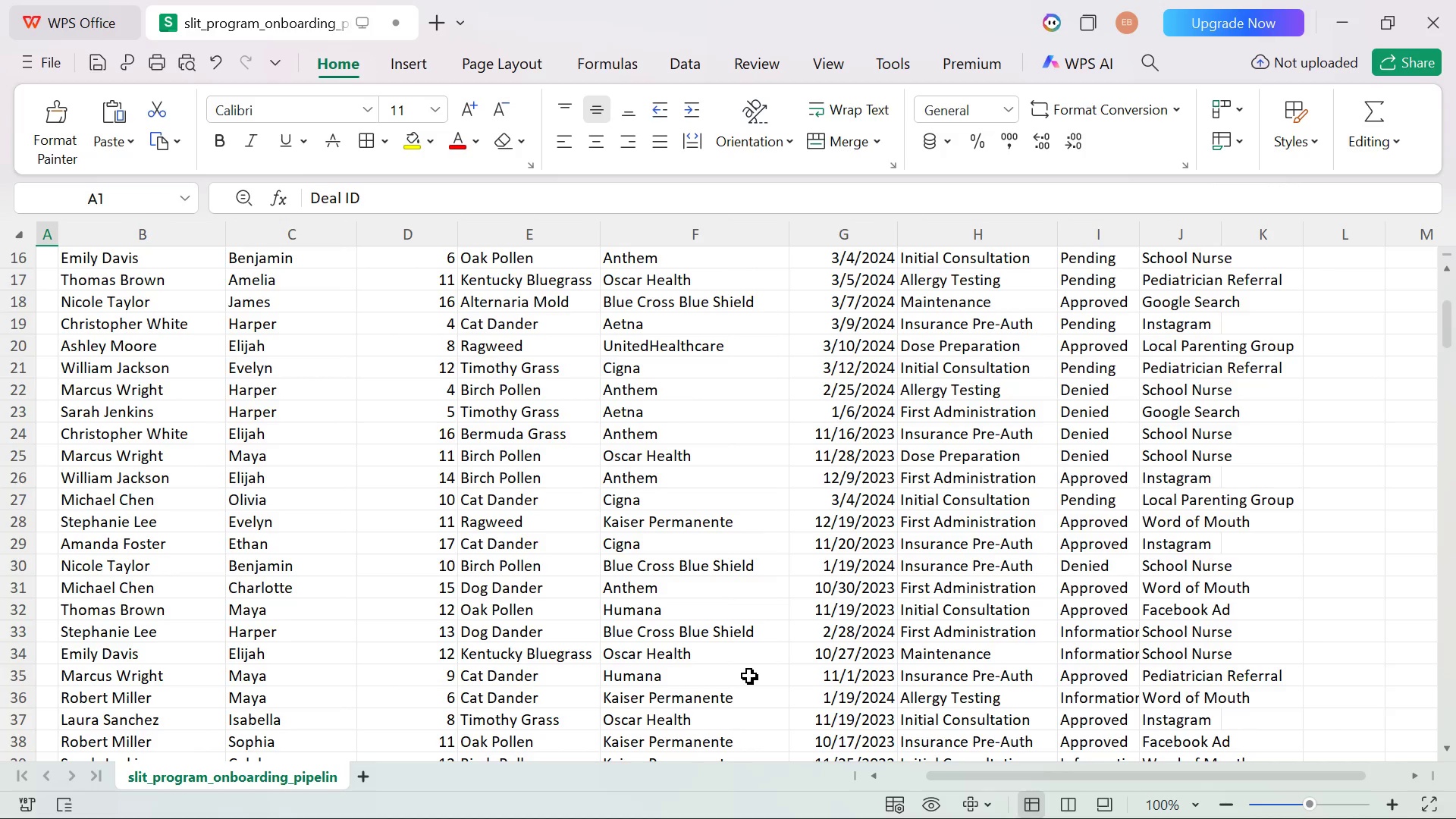 
scroll: coordinate [749, 676], scroll_direction: down, amount: 1.0
 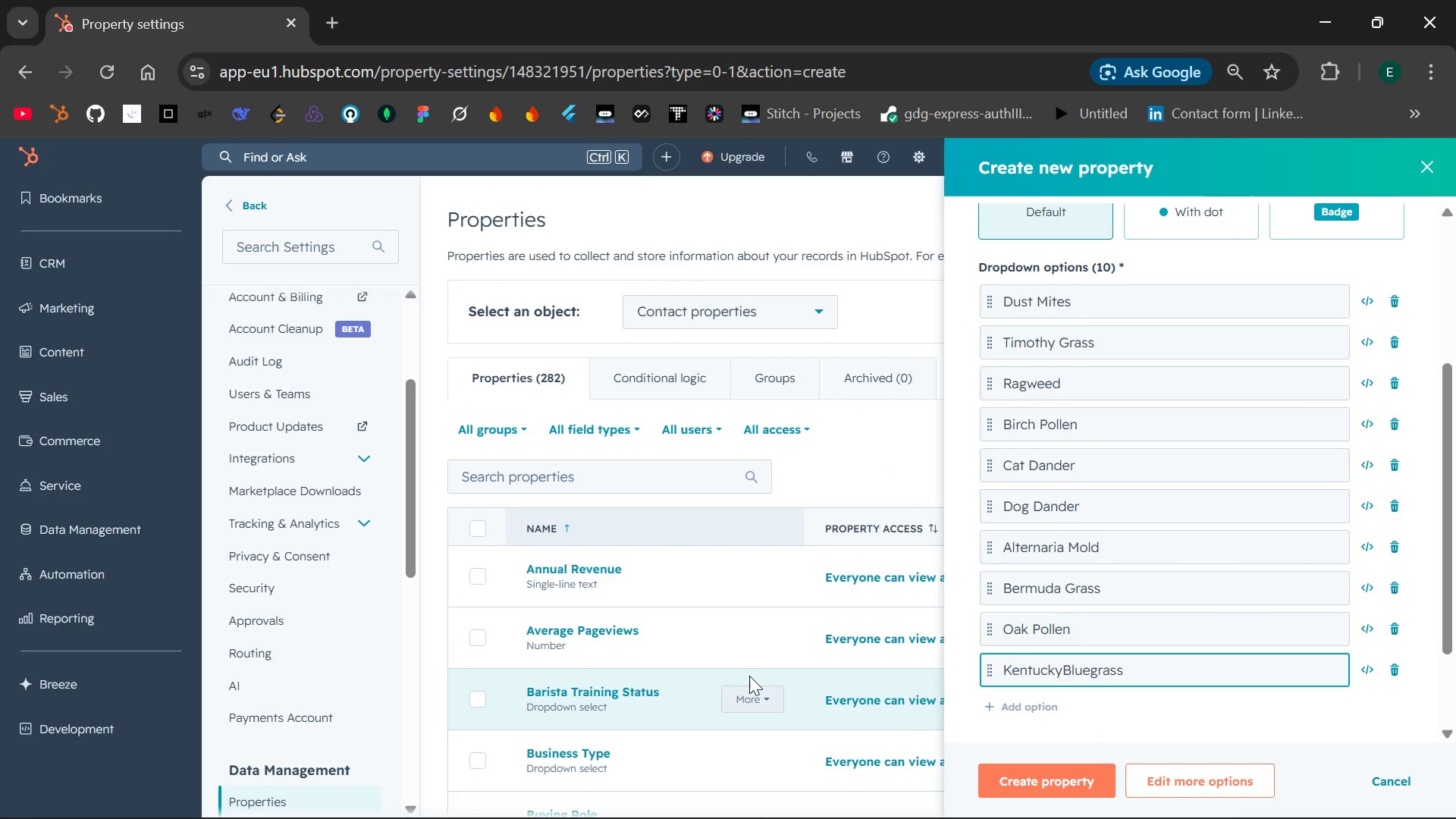 
wait(9.42)
 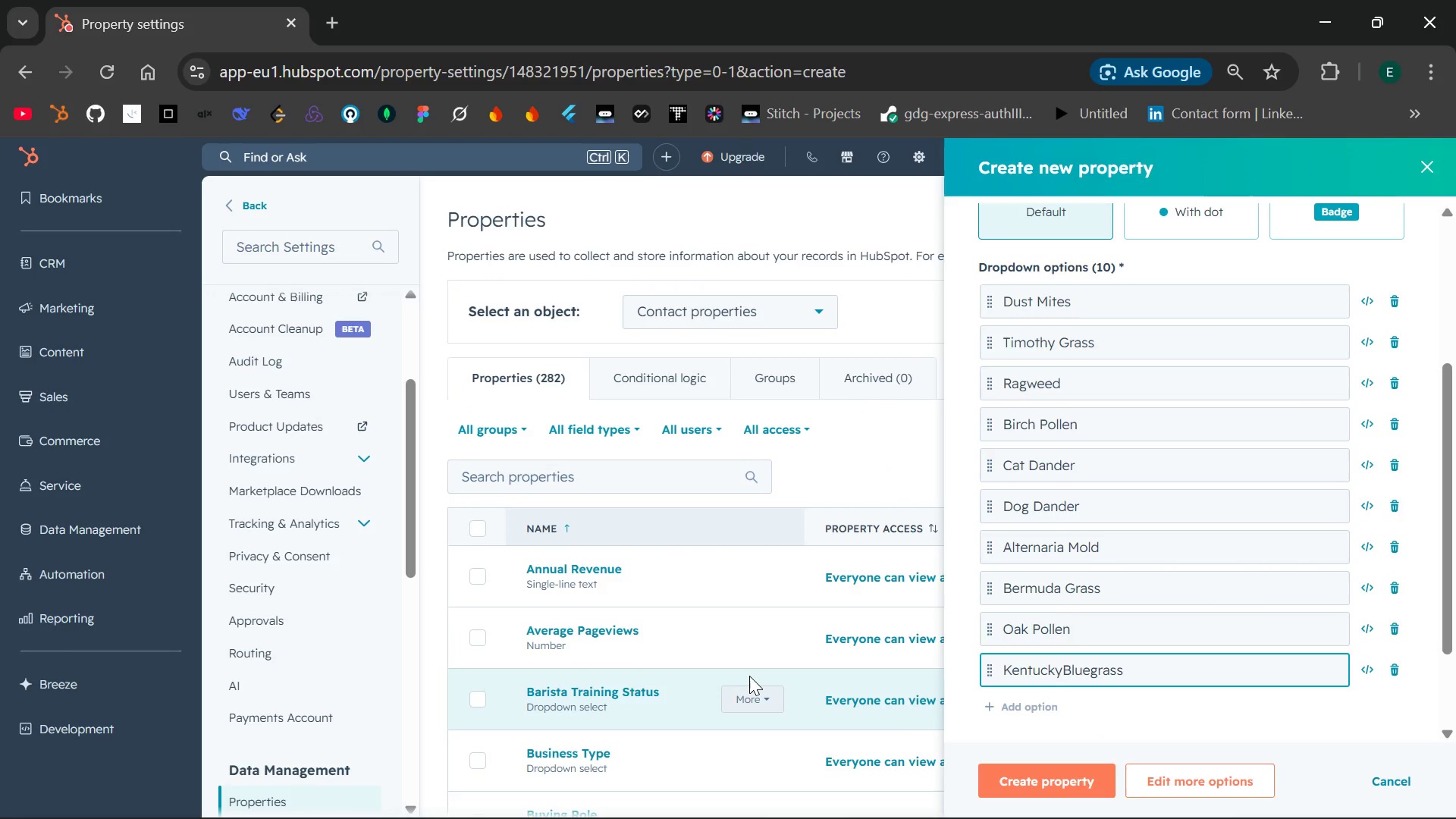 
left_click([1059, 676])
 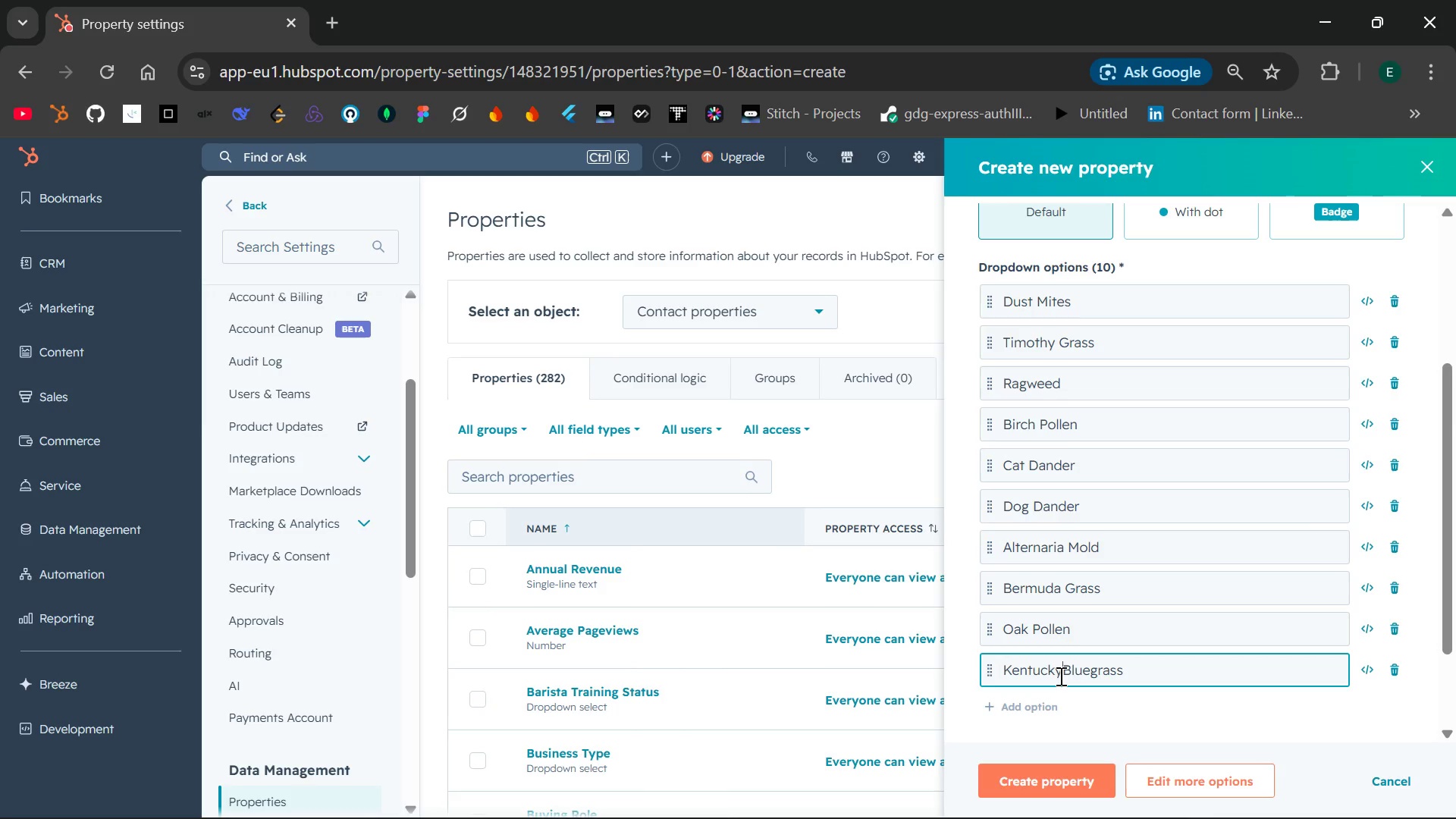 
key(Space)
 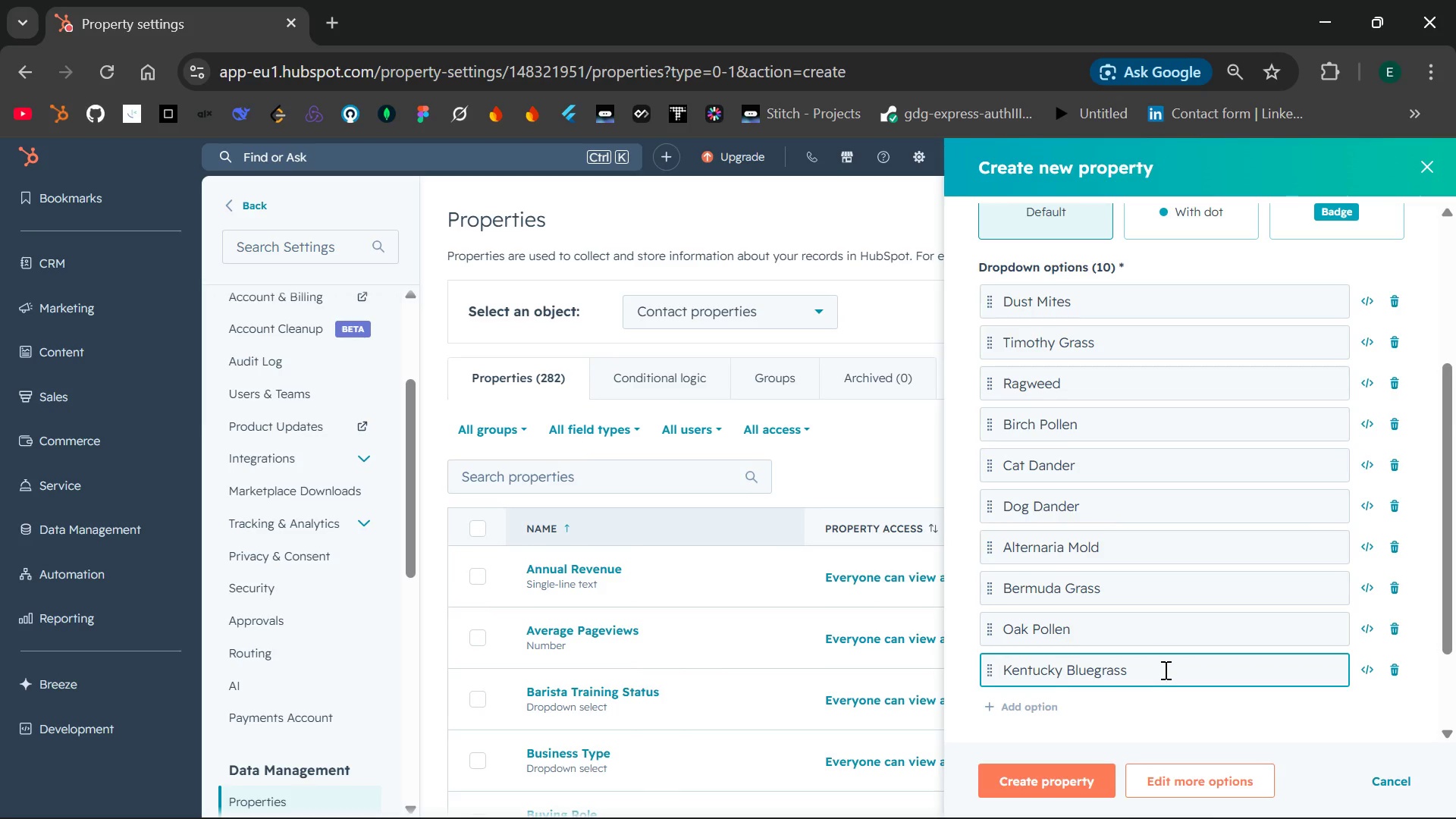 
left_click([1164, 670])
 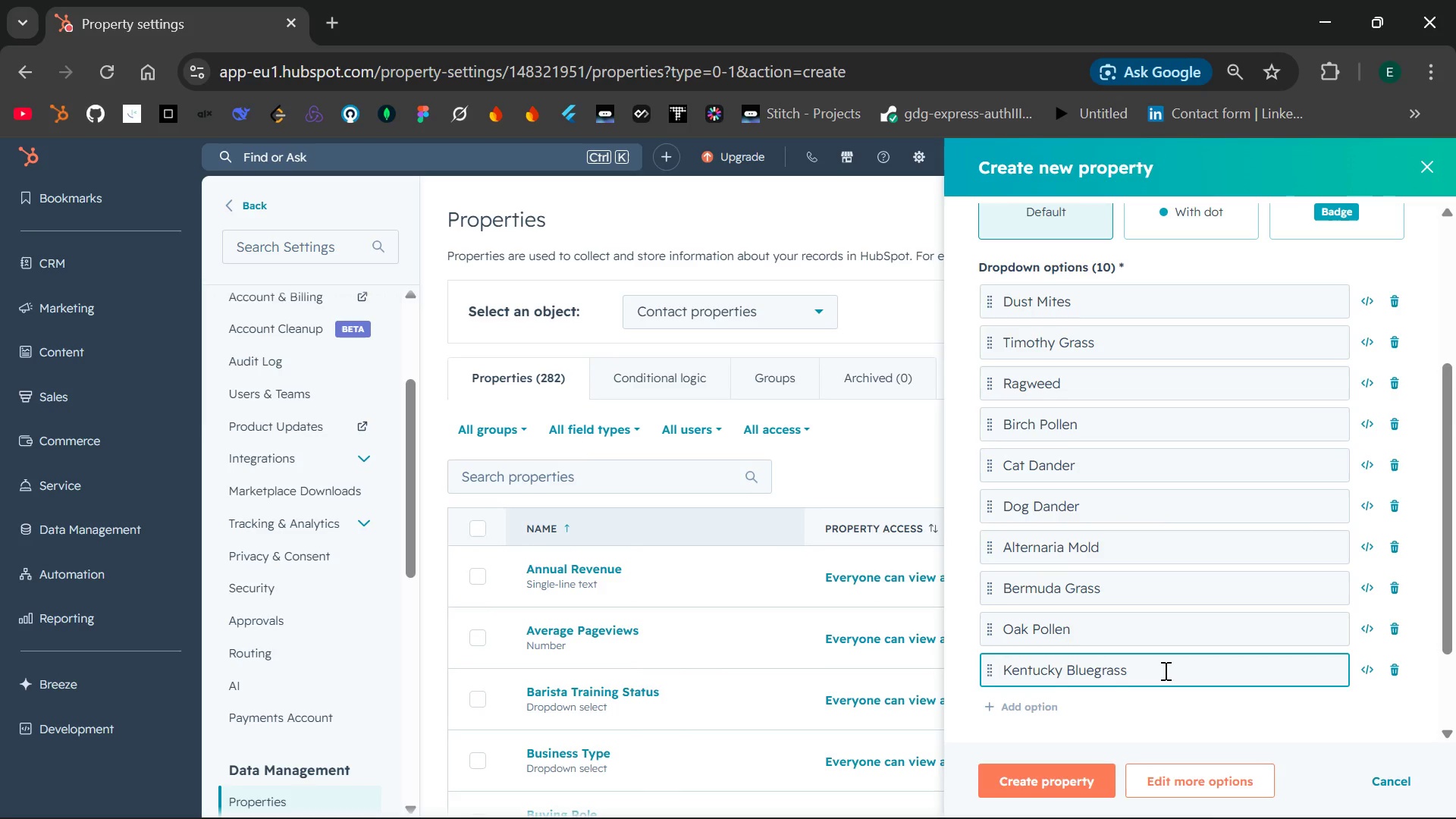 
mouse_move([1160, 688])
 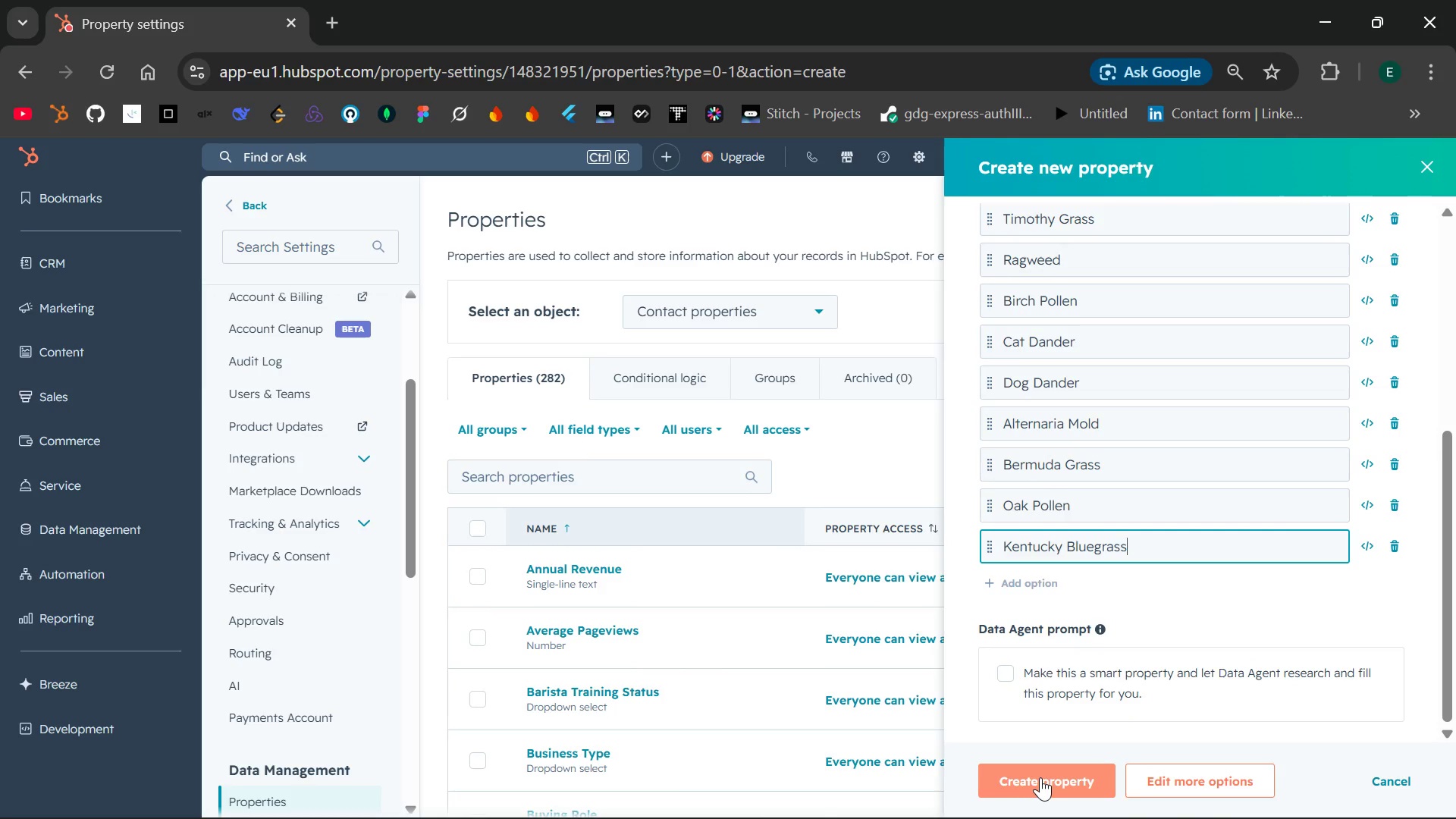 
left_click([1040, 777])
 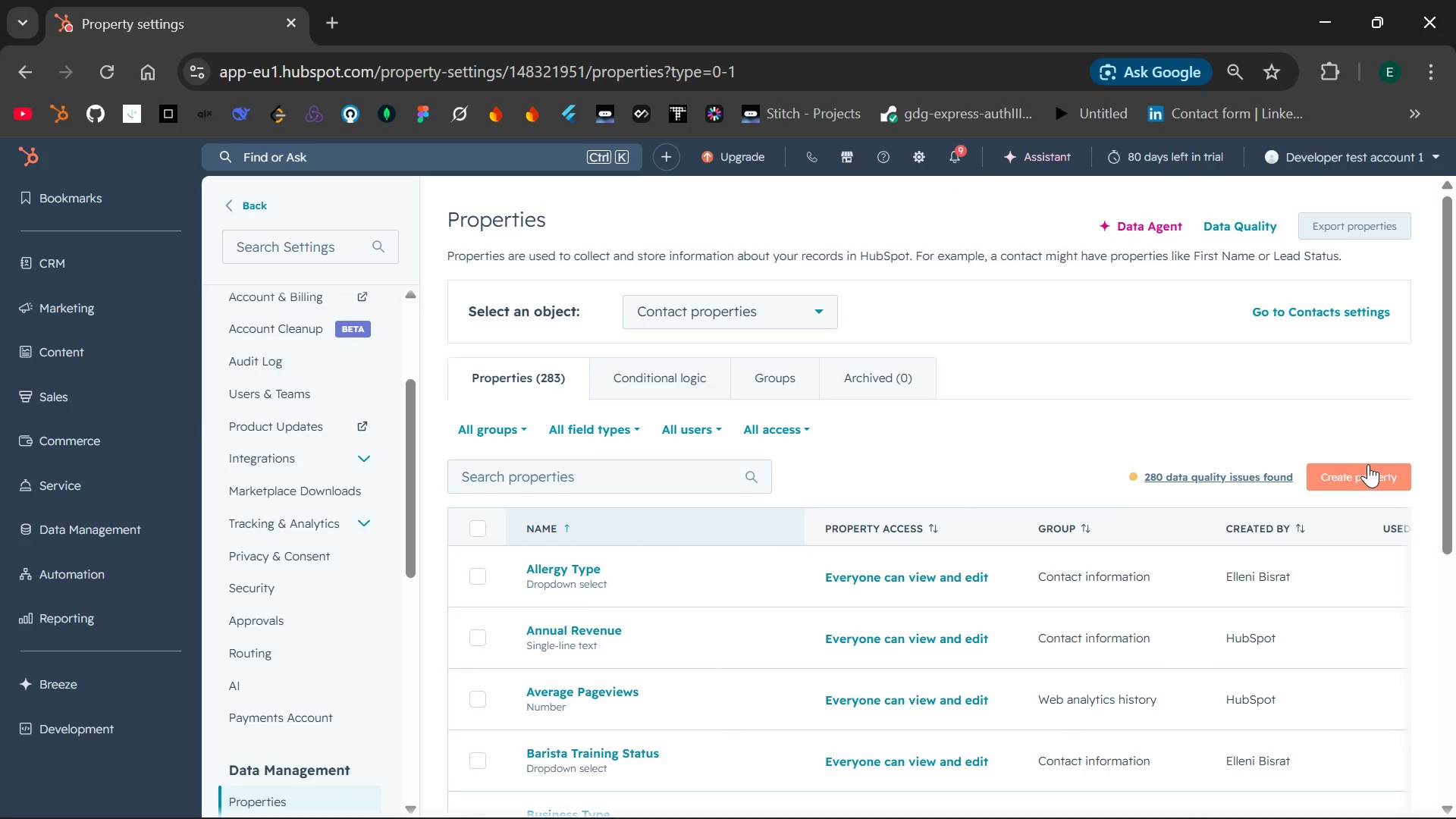 
wait(7.72)
 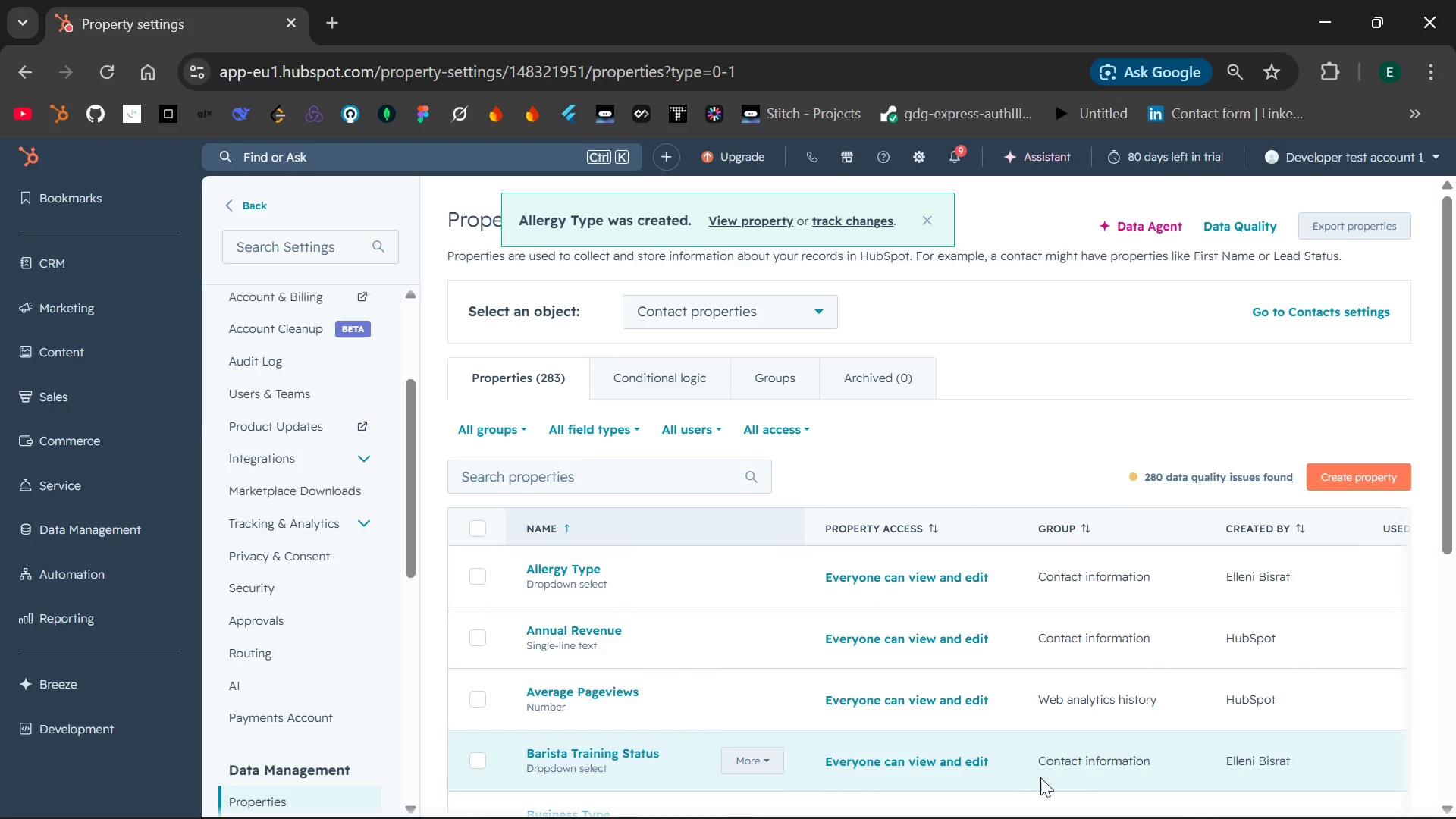 
left_click([1368, 464])
 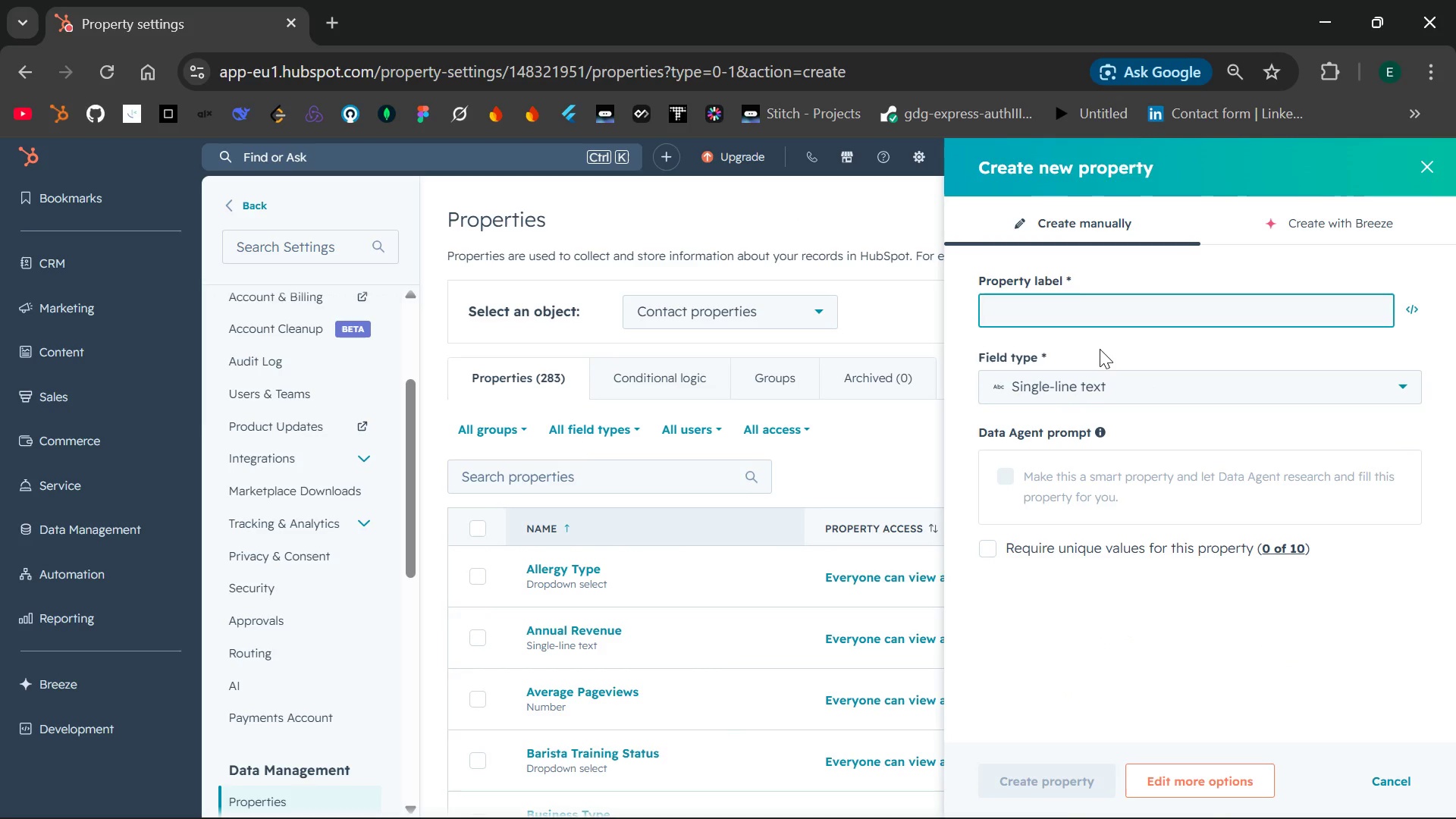 
type(Insurance Provider)
 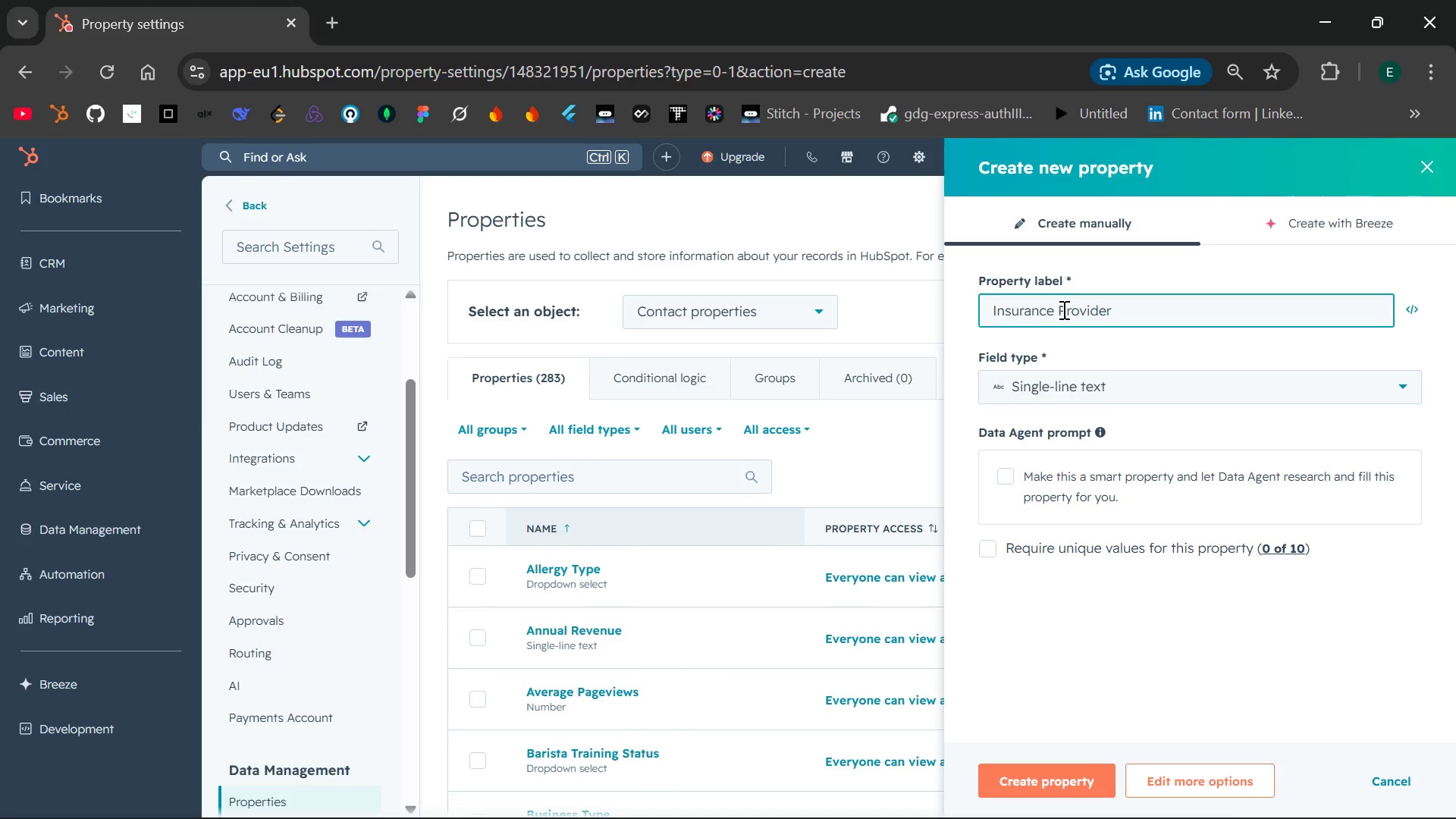 
scroll: coordinate [691, 435], scroll_direction: up, amount: 43.0
 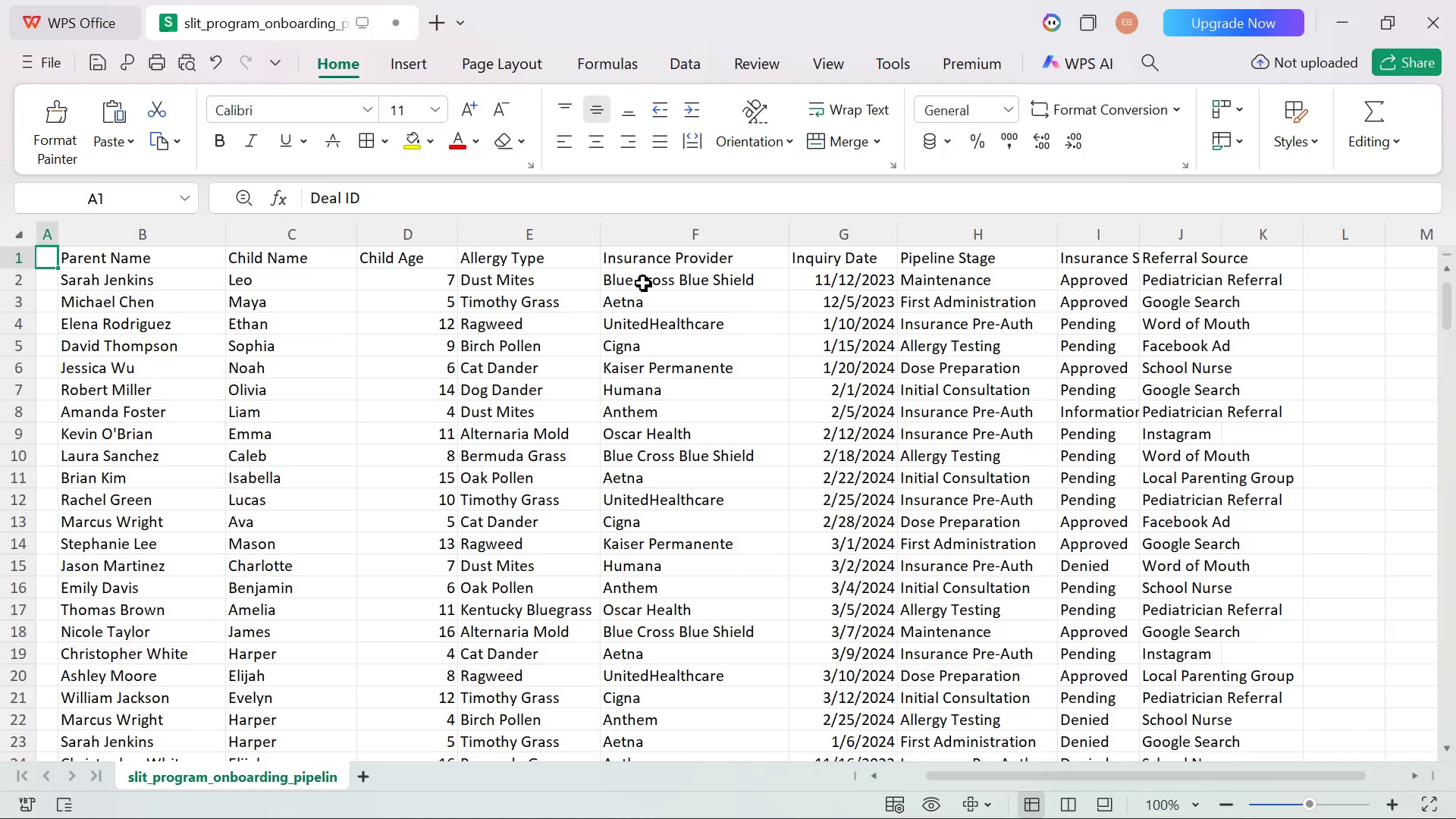 
double_click([683, 263])
 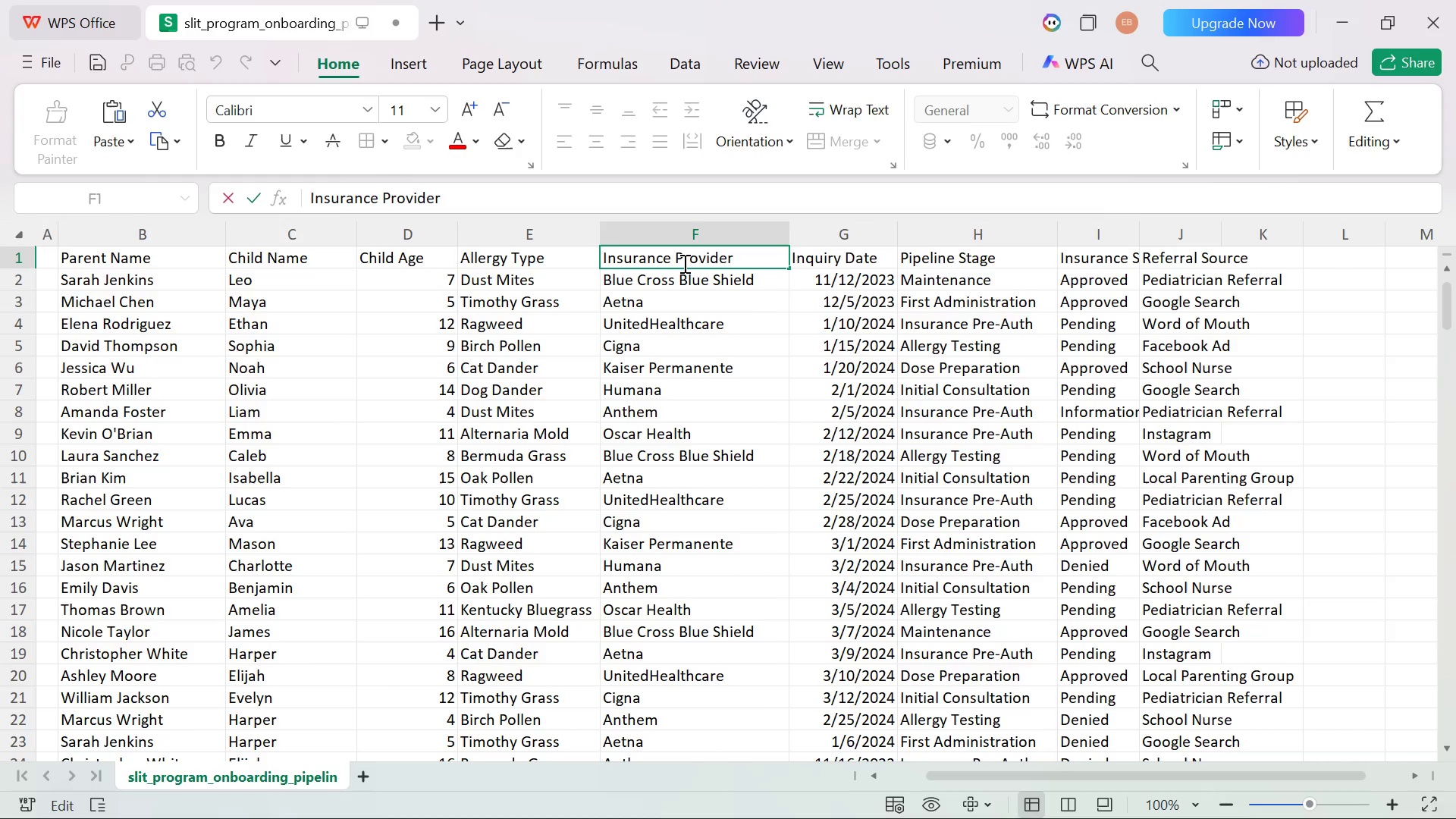 
key(Control+A)
 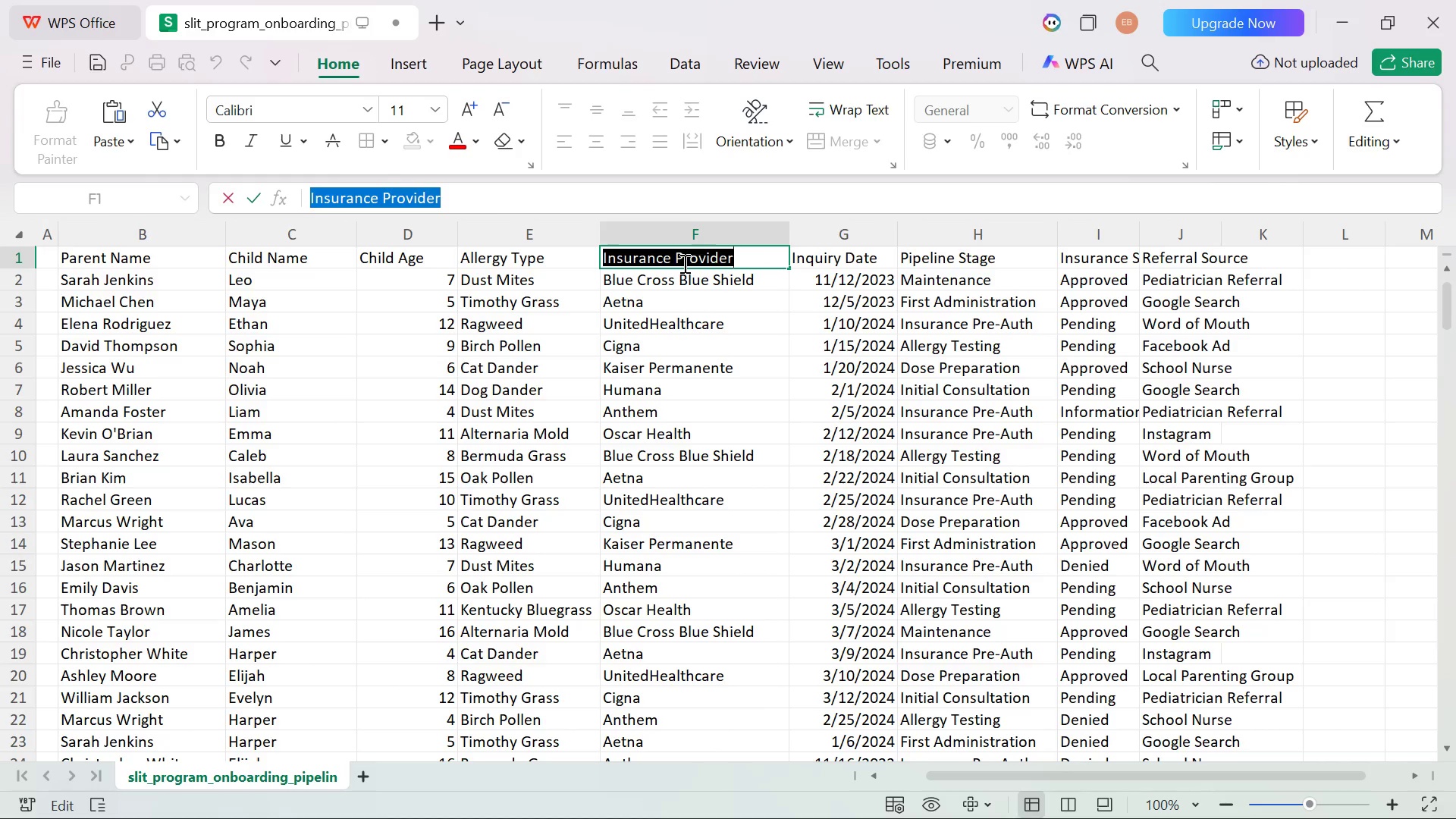 
key(Control+C)
 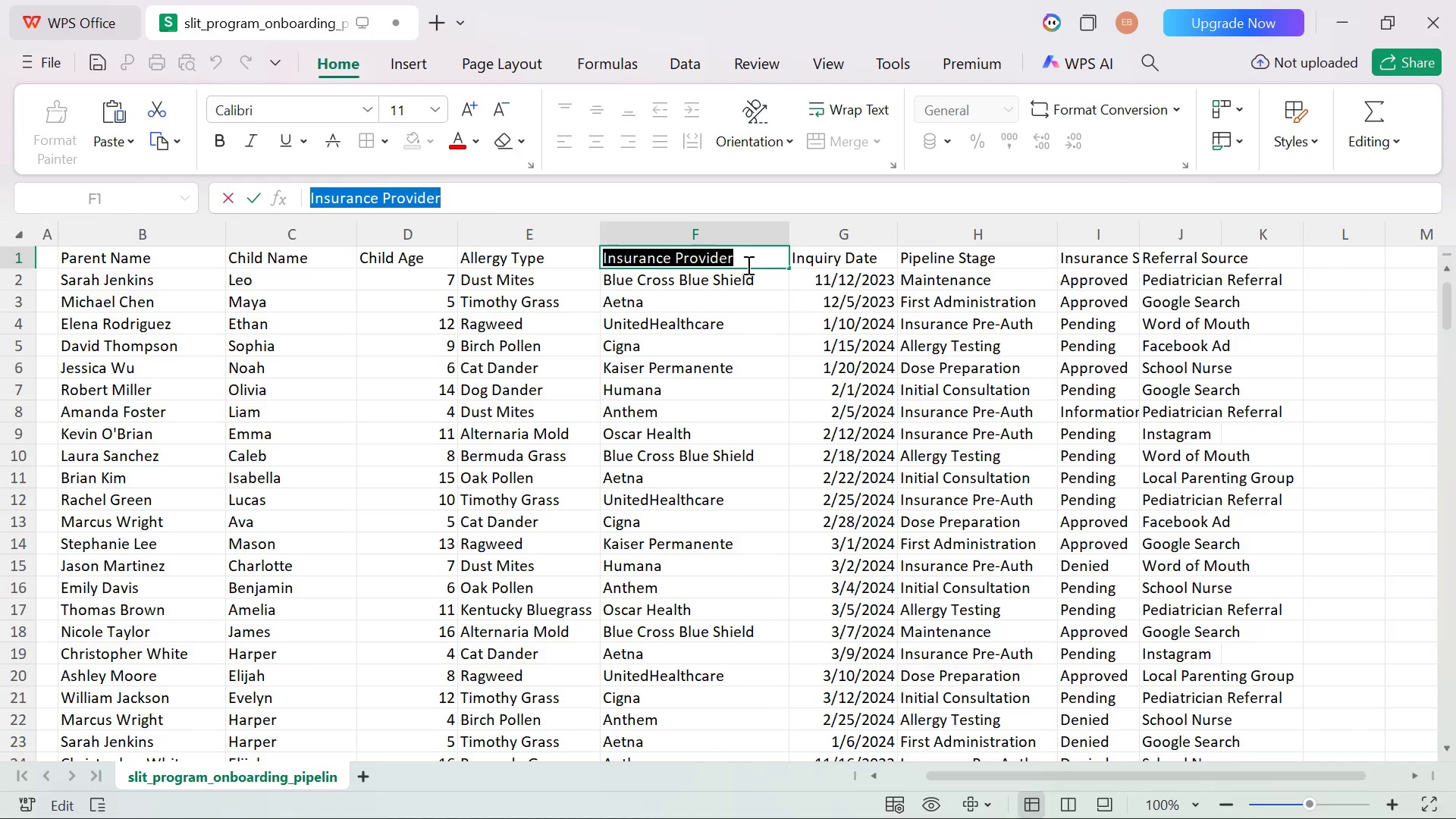 
left_click([747, 265])
 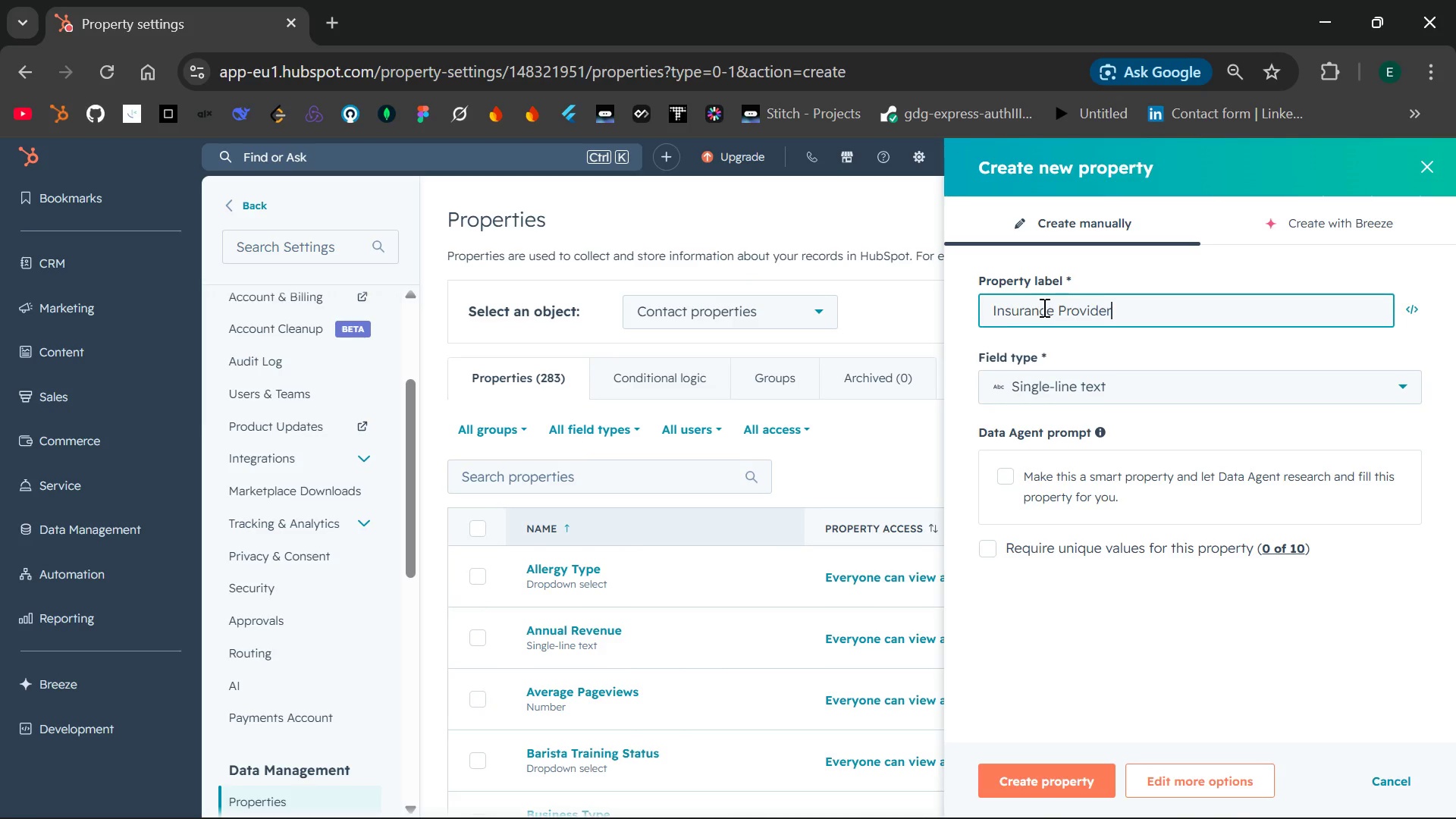 
left_click_drag(start_coordinate=[1128, 300], to_coordinate=[991, 317])
 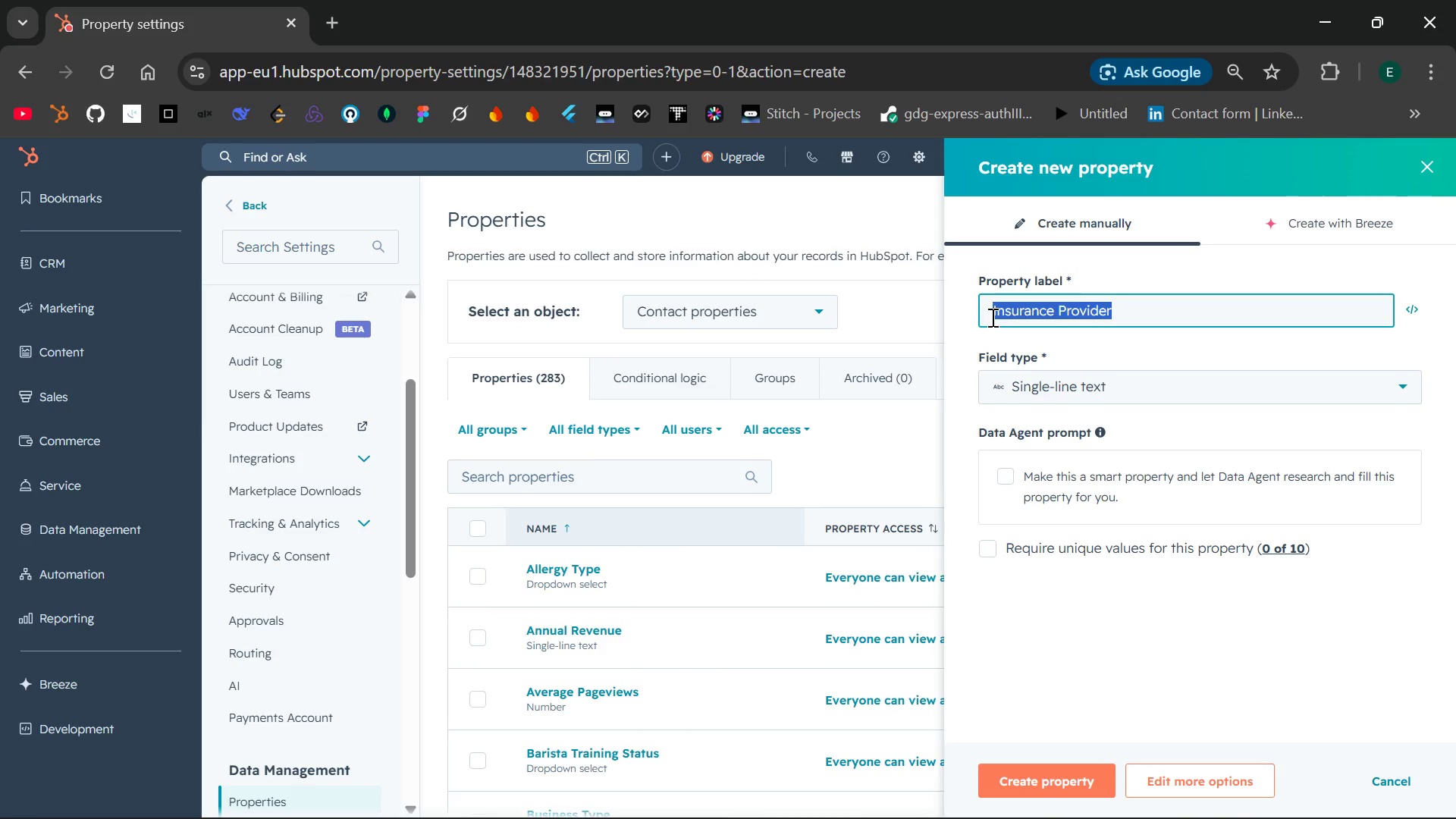 
key(Control+V)
 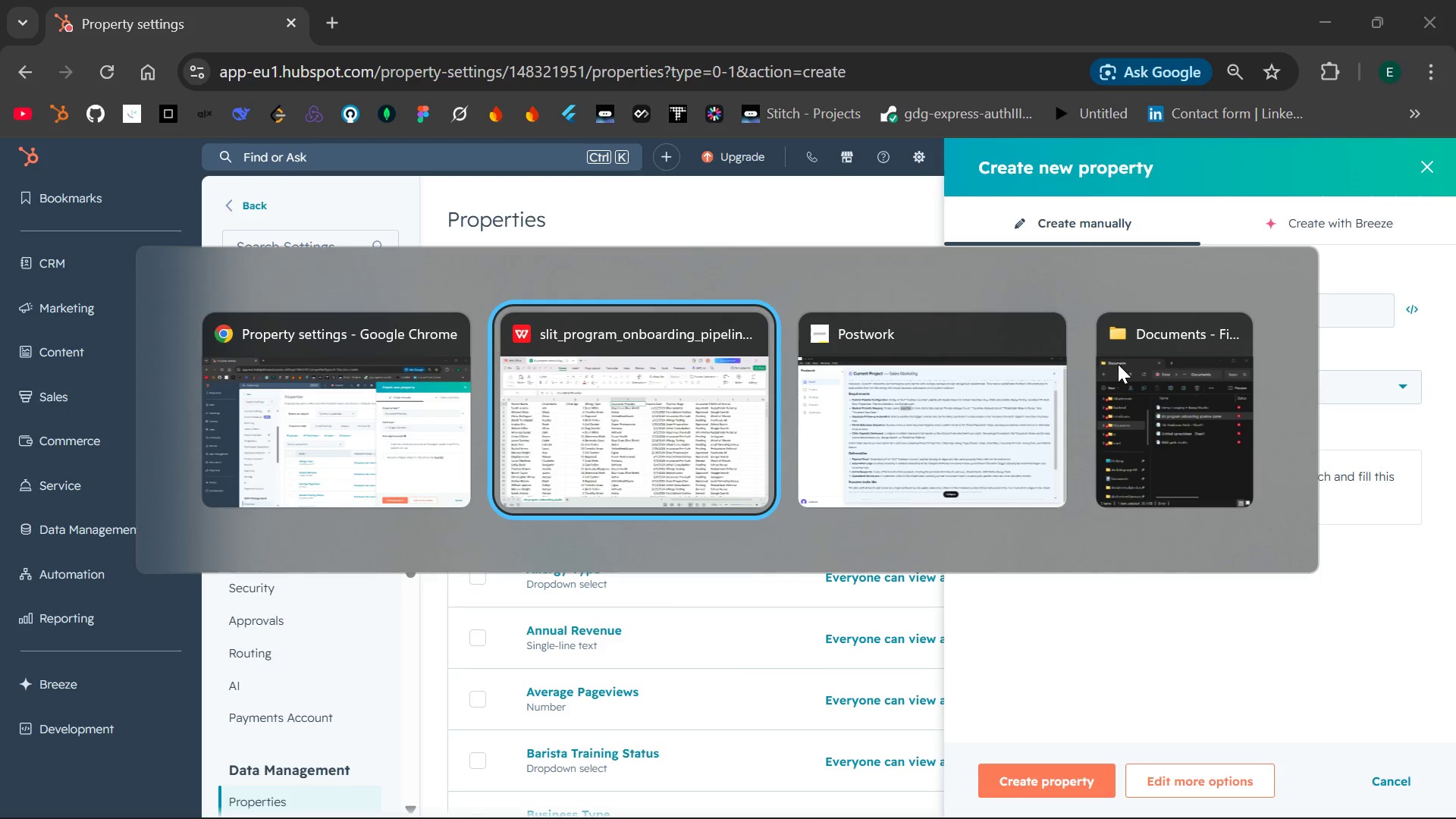 
wait(9.23)
 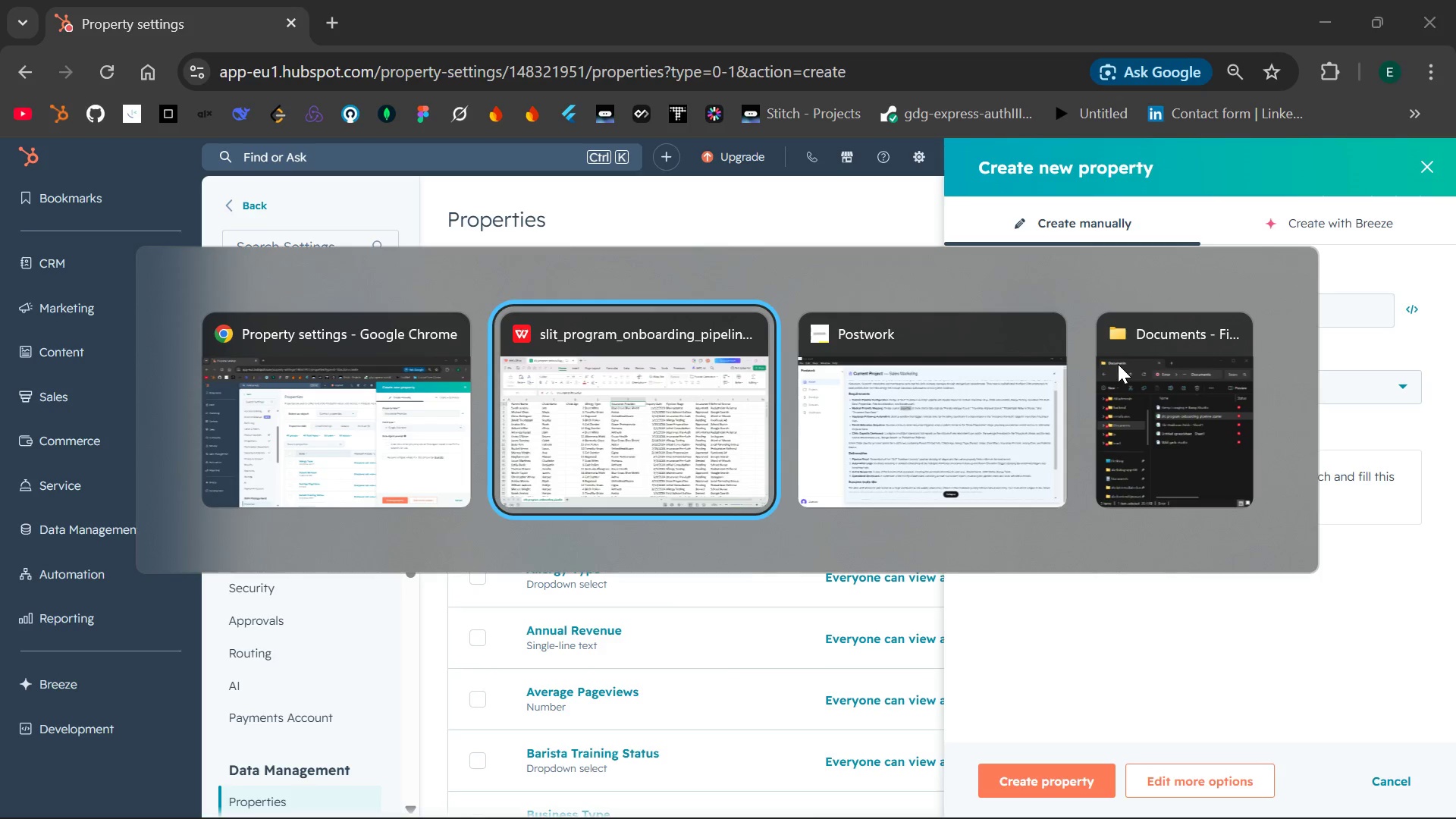 
left_click([1039, 770])
 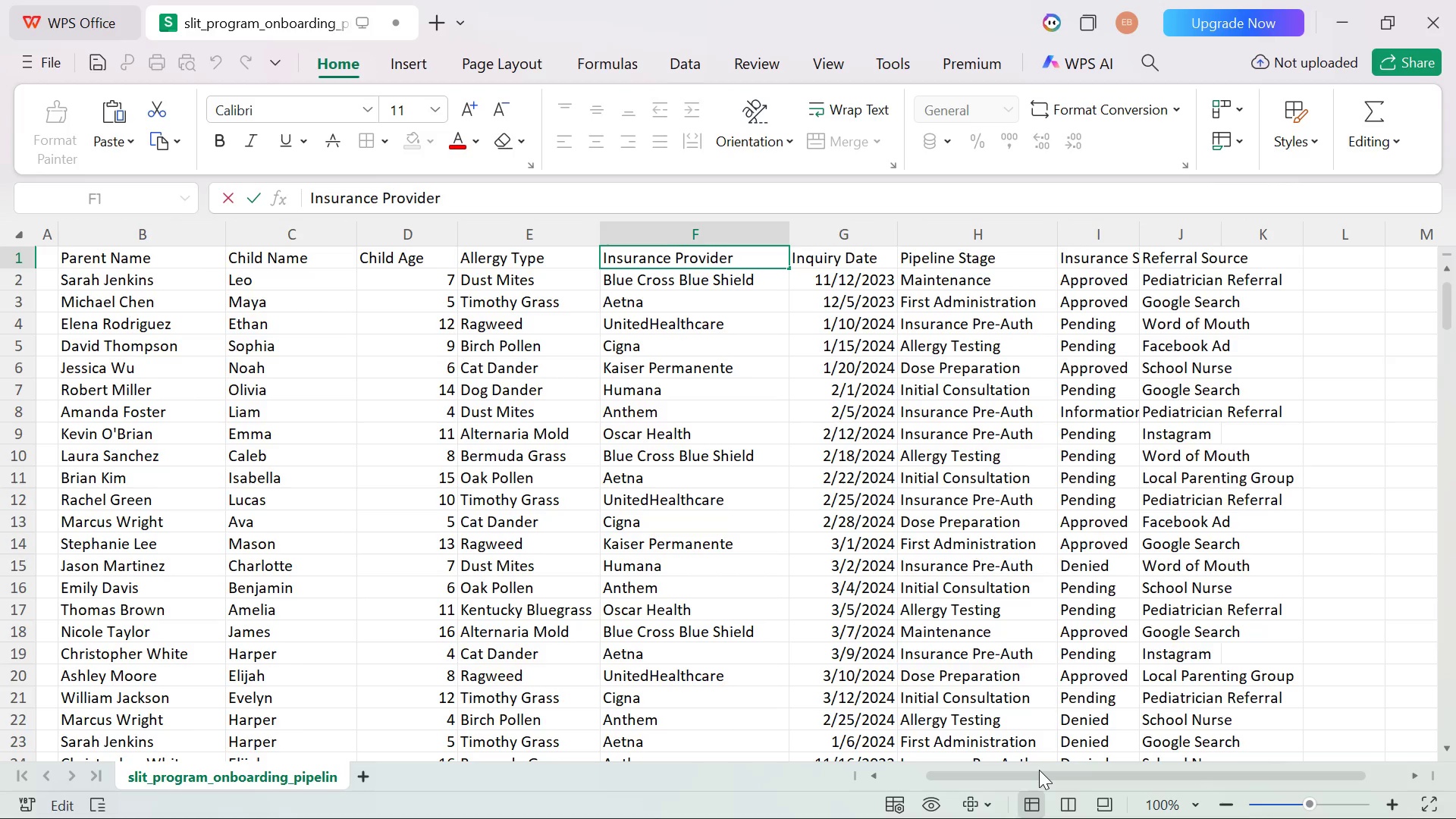 
wait(6.2)
 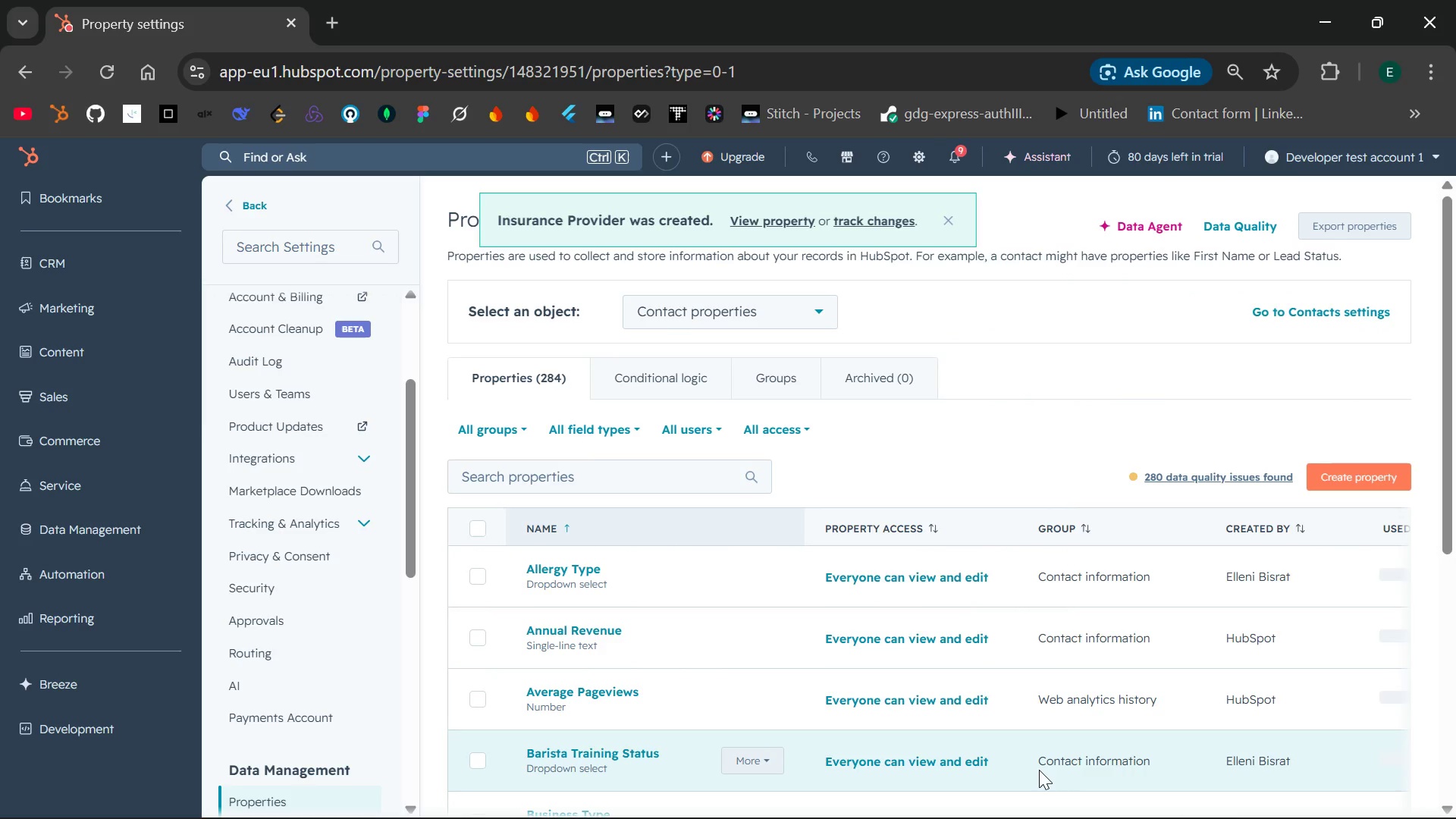 
scroll: coordinate [912, 627], scroll_direction: up, amount: 2.0
 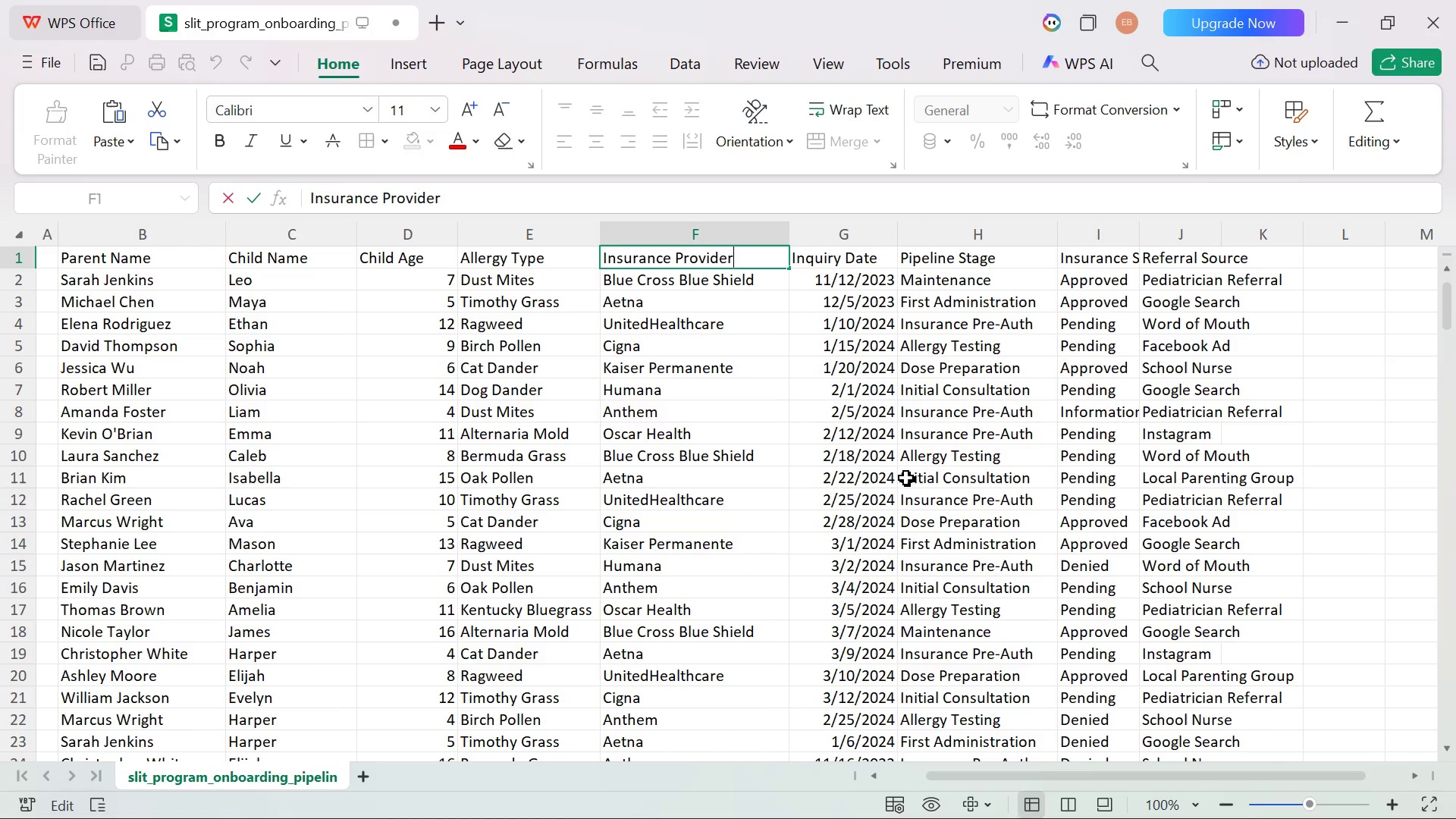 
wait(7.88)
 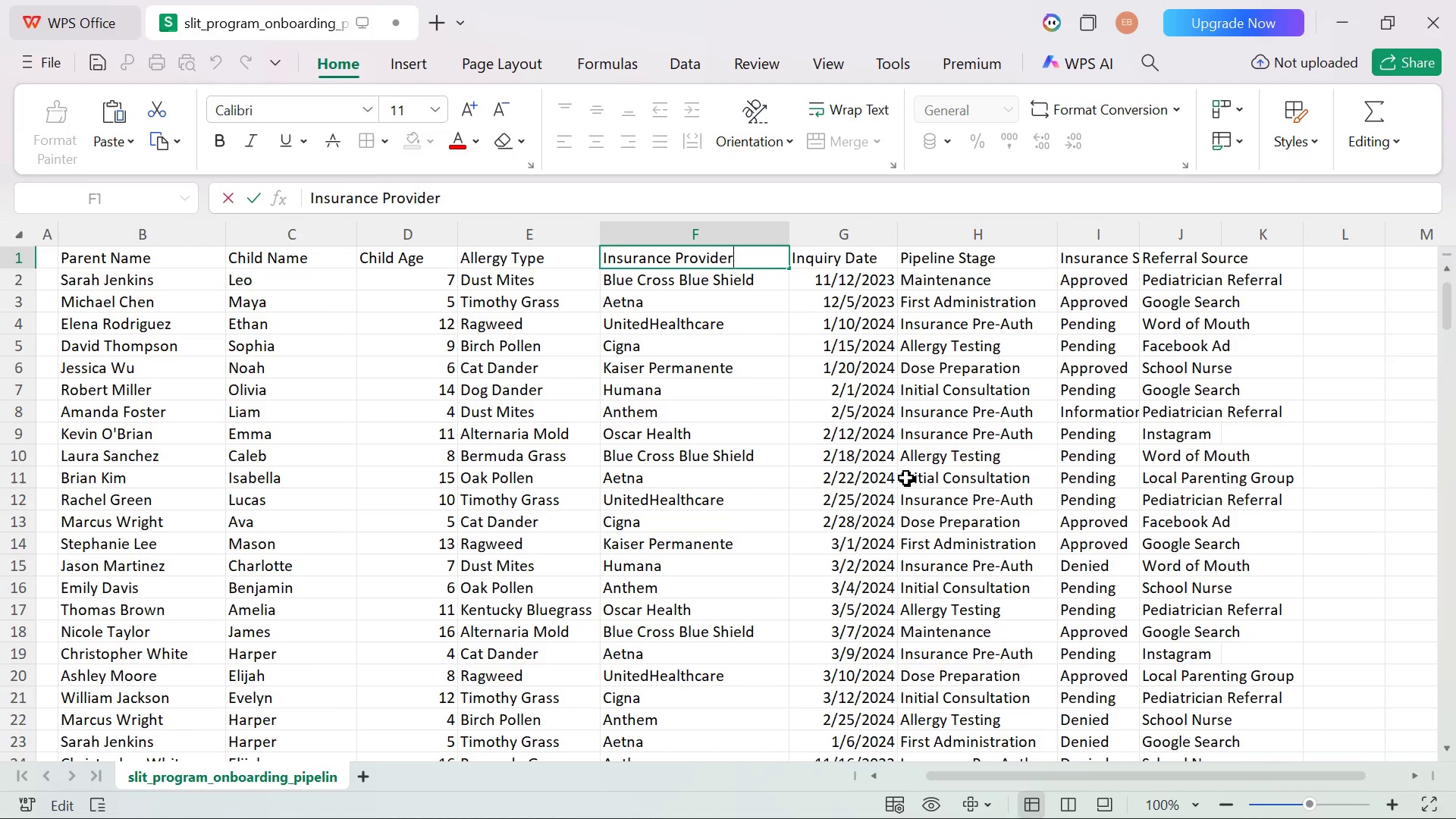 
left_click([1141, 235])
 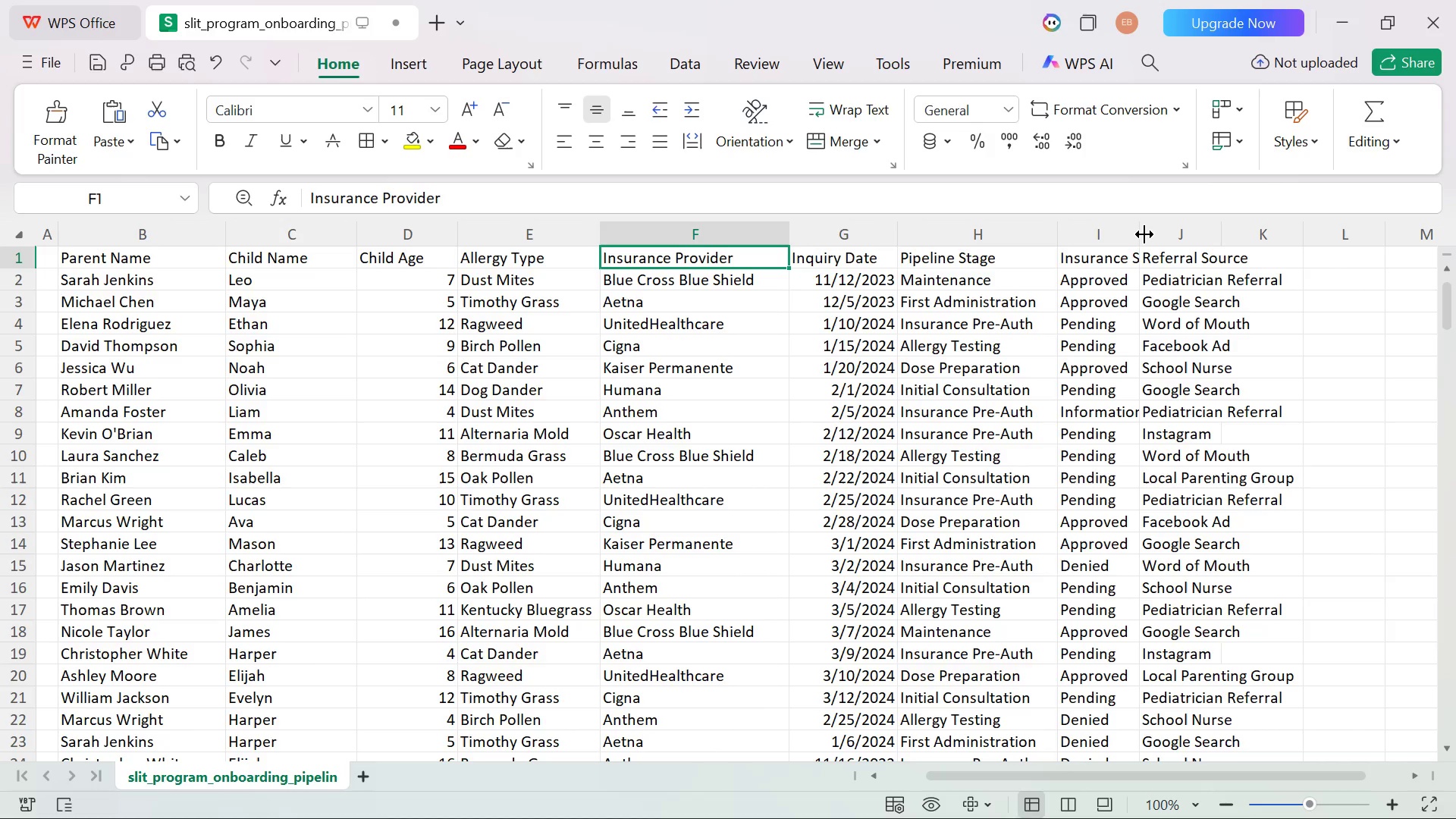 
left_click_drag(start_coordinate=[1144, 234], to_coordinate=[1183, 231])
 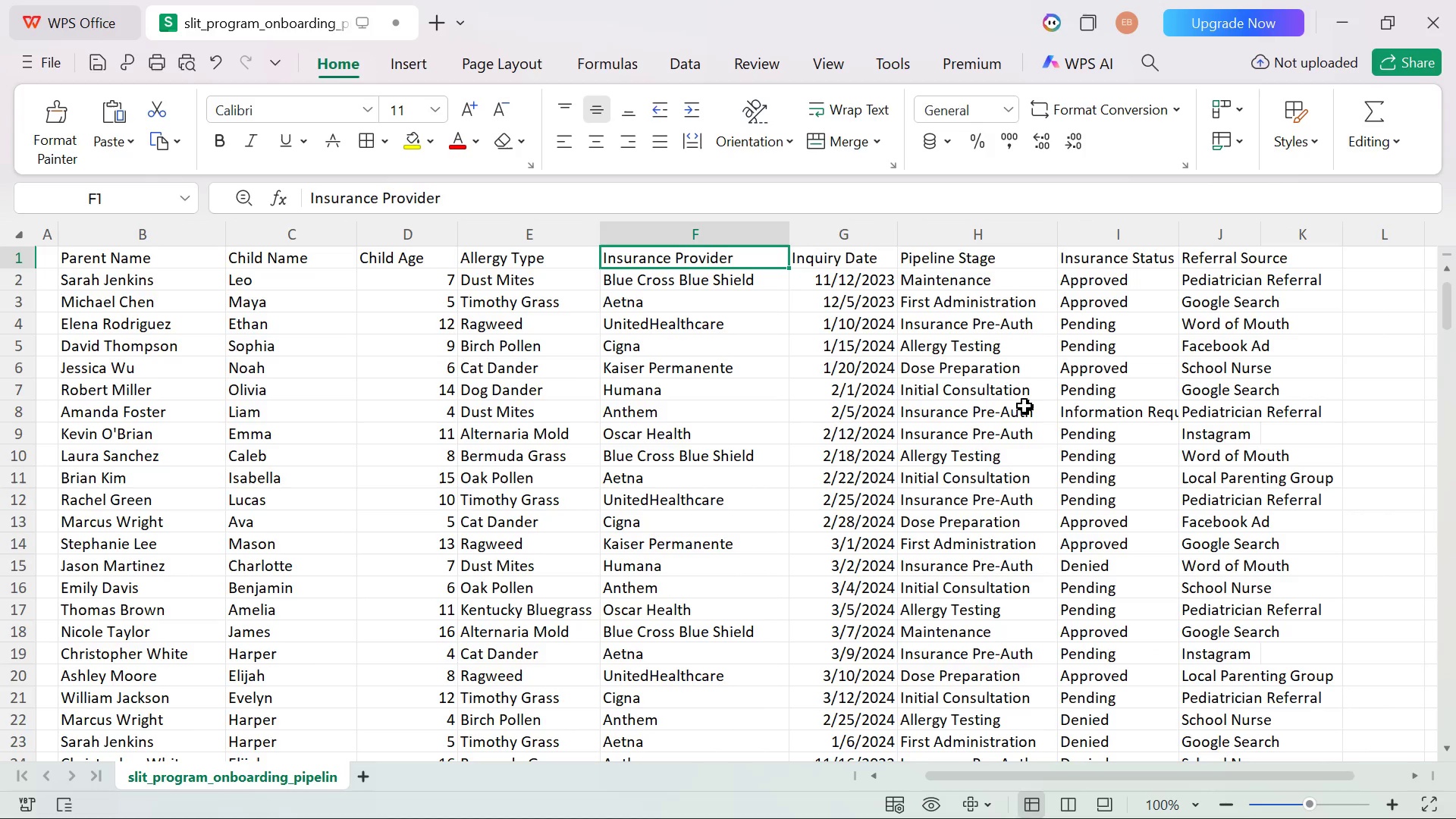 
scroll: coordinate [1025, 406], scroll_direction: down, amount: 3.0
 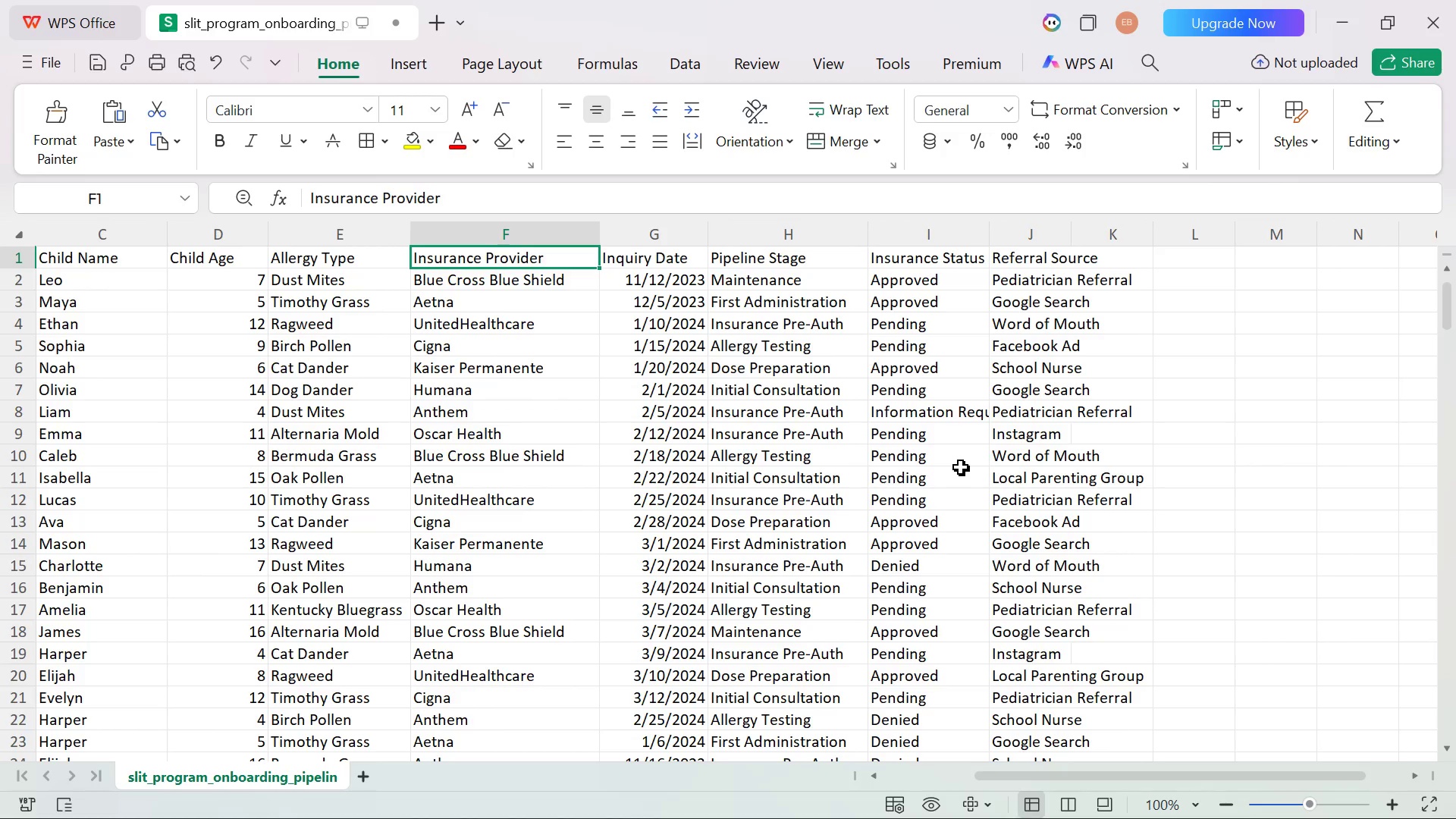 
wait(43.06)
 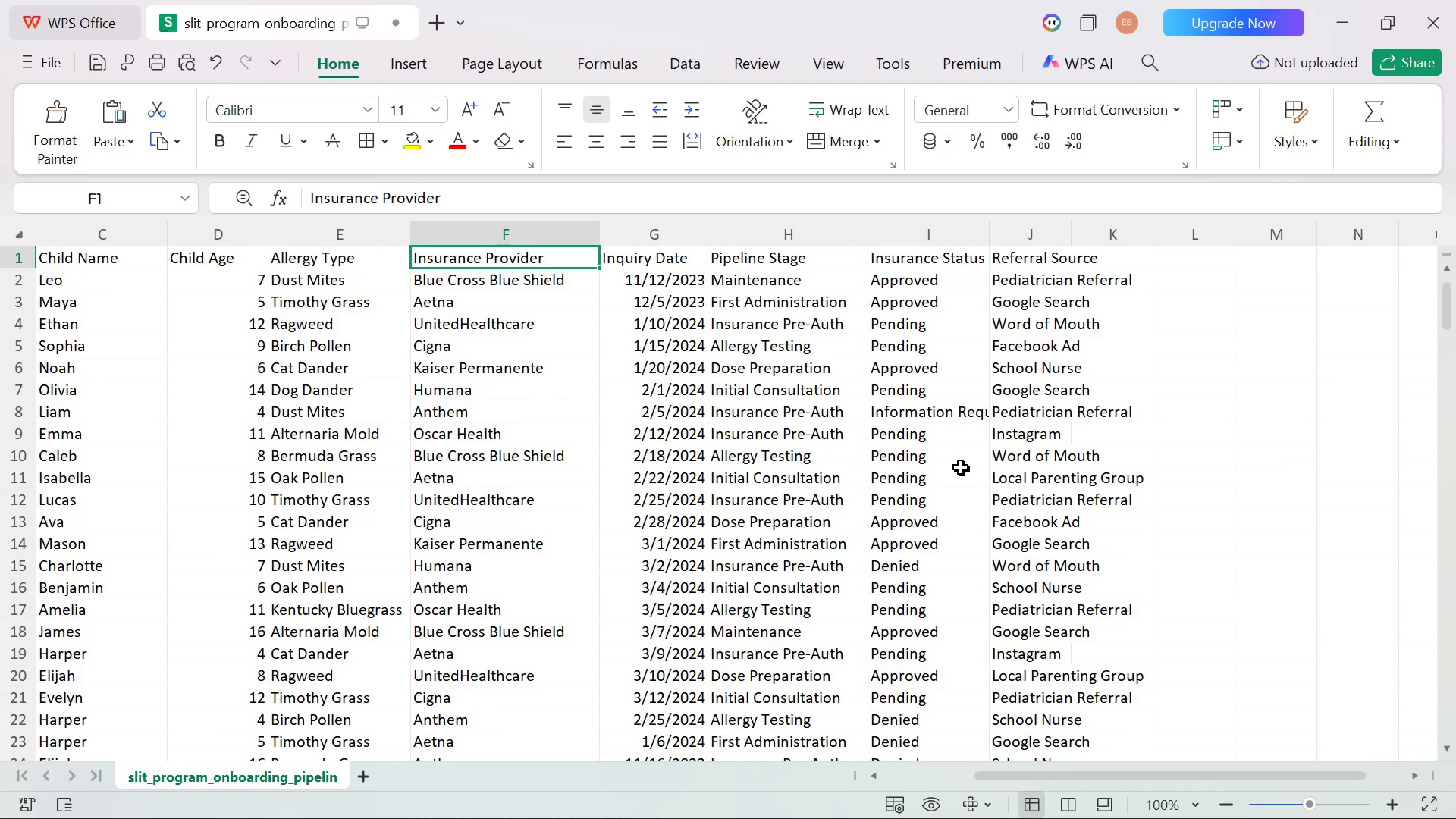 
left_click([1356, 480])
 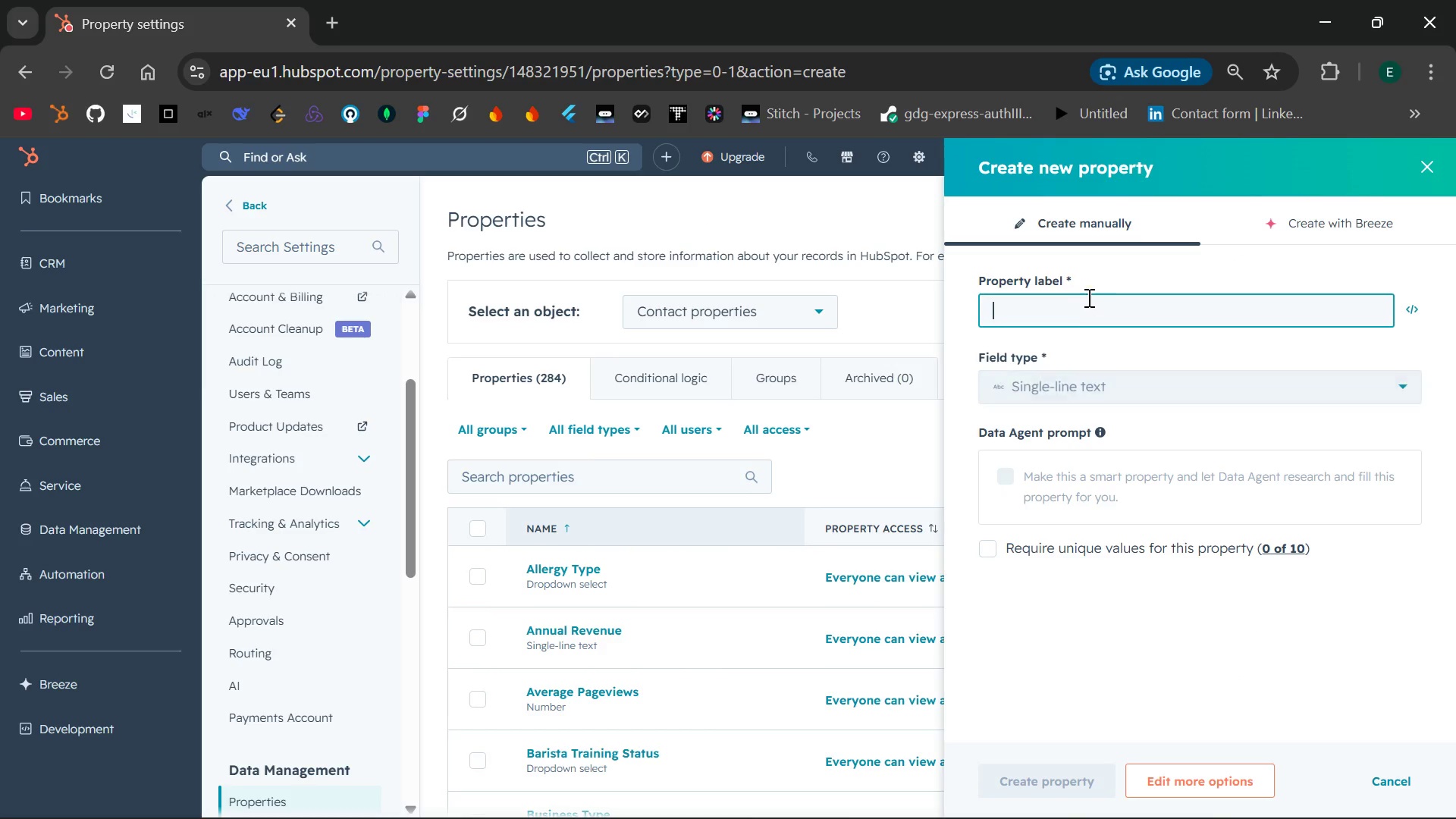 
left_click([1087, 316])
 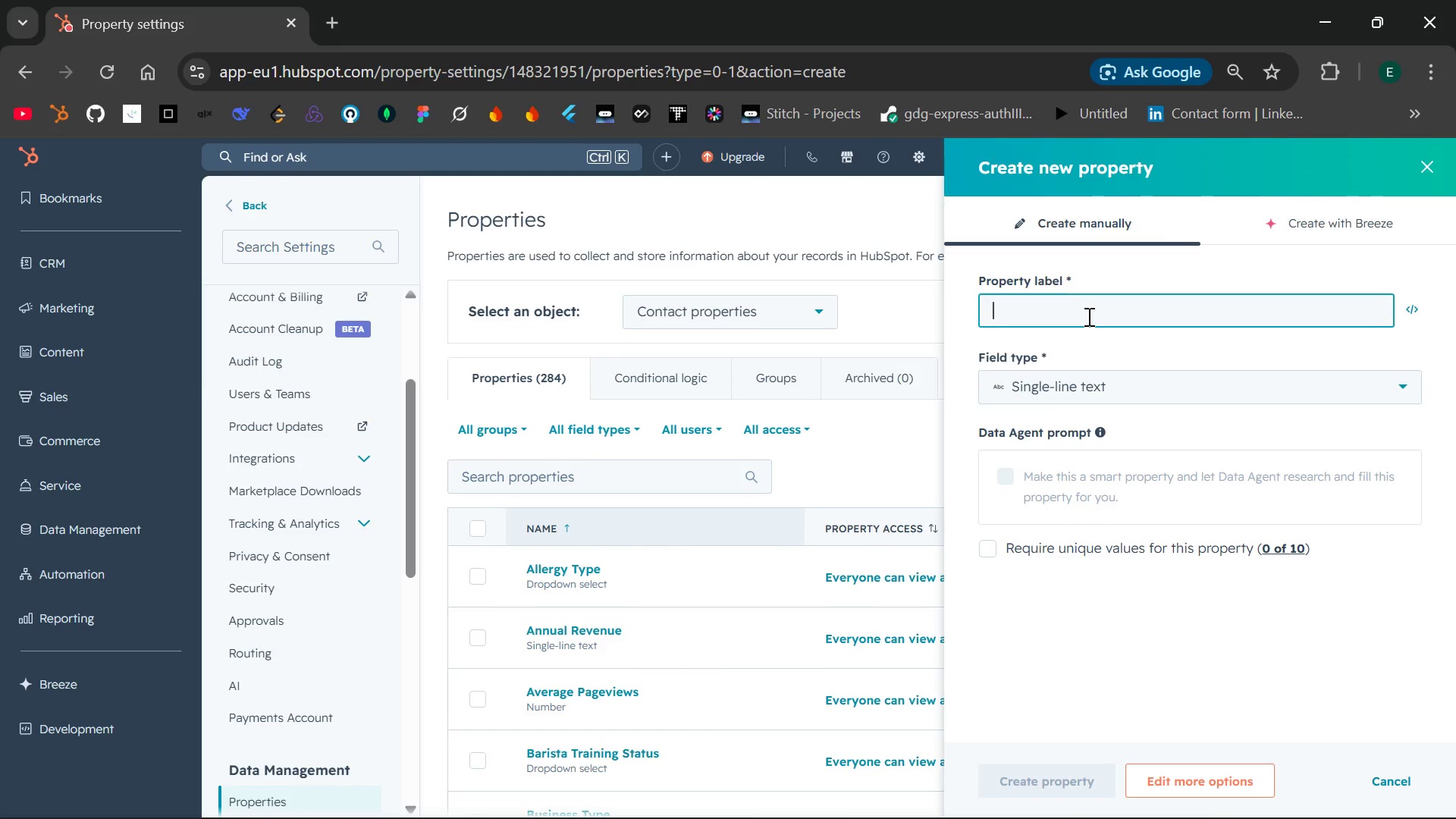 
type(Referal )
 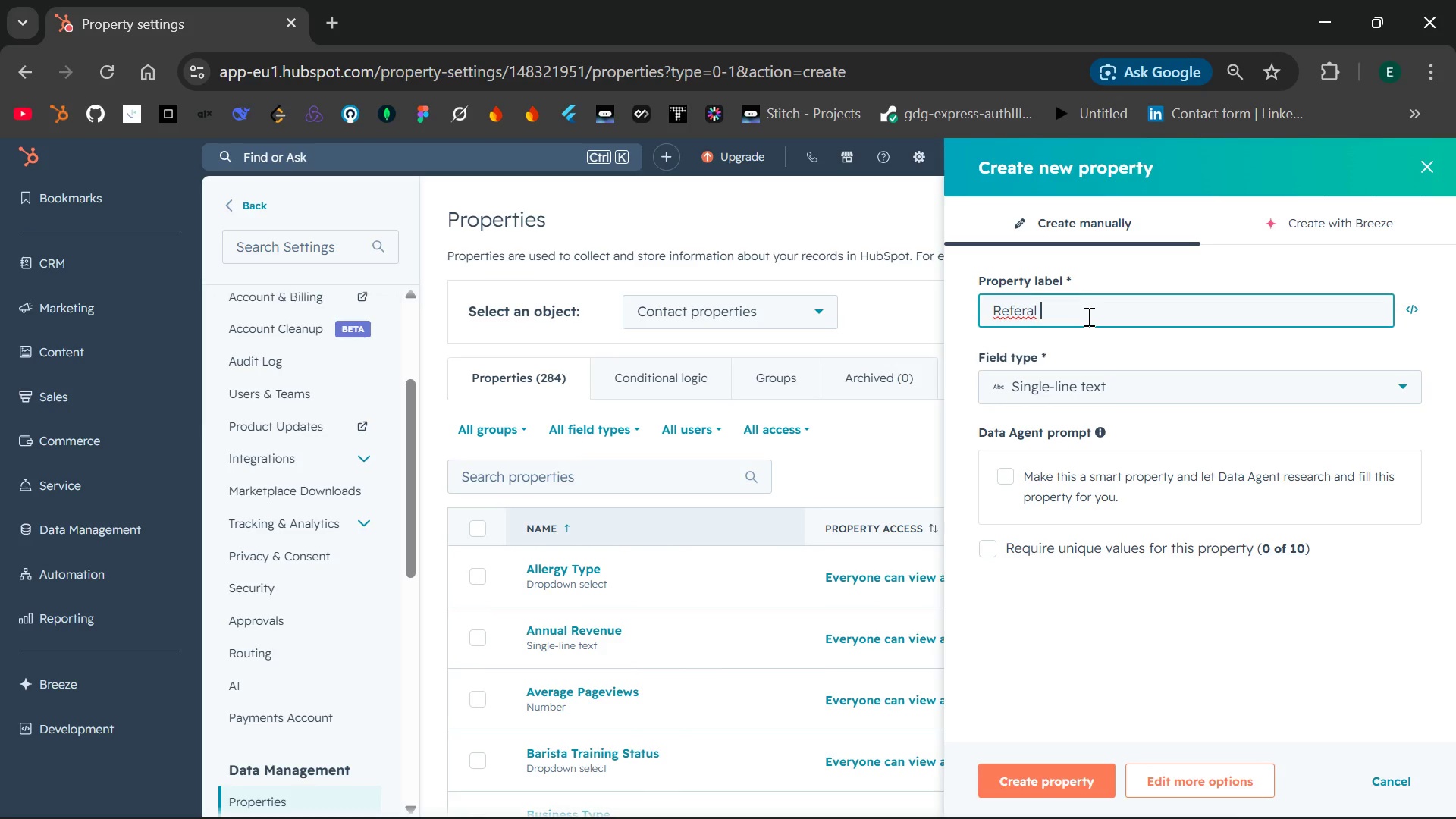 
type(Source)
 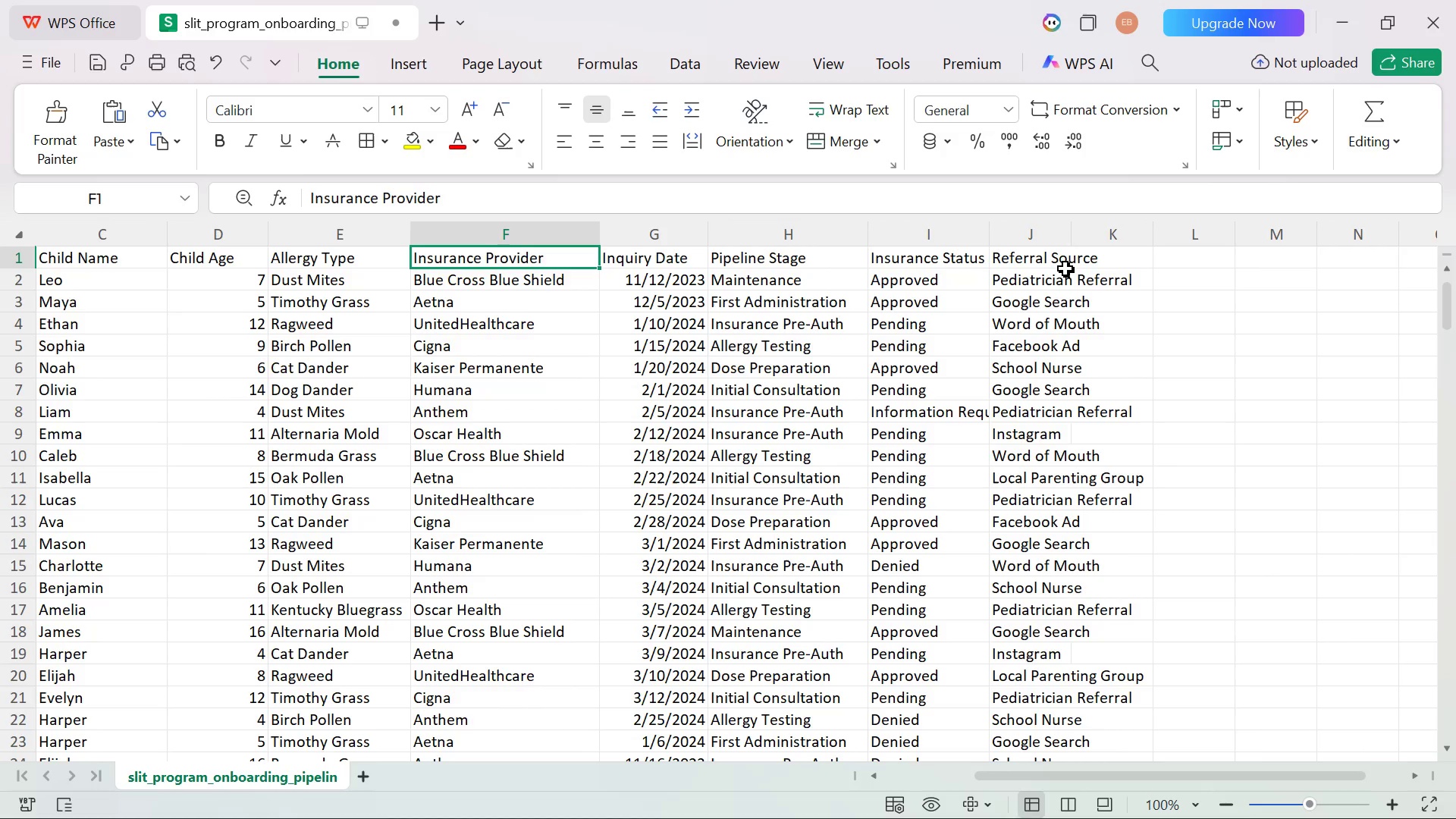 
double_click([1046, 263])
 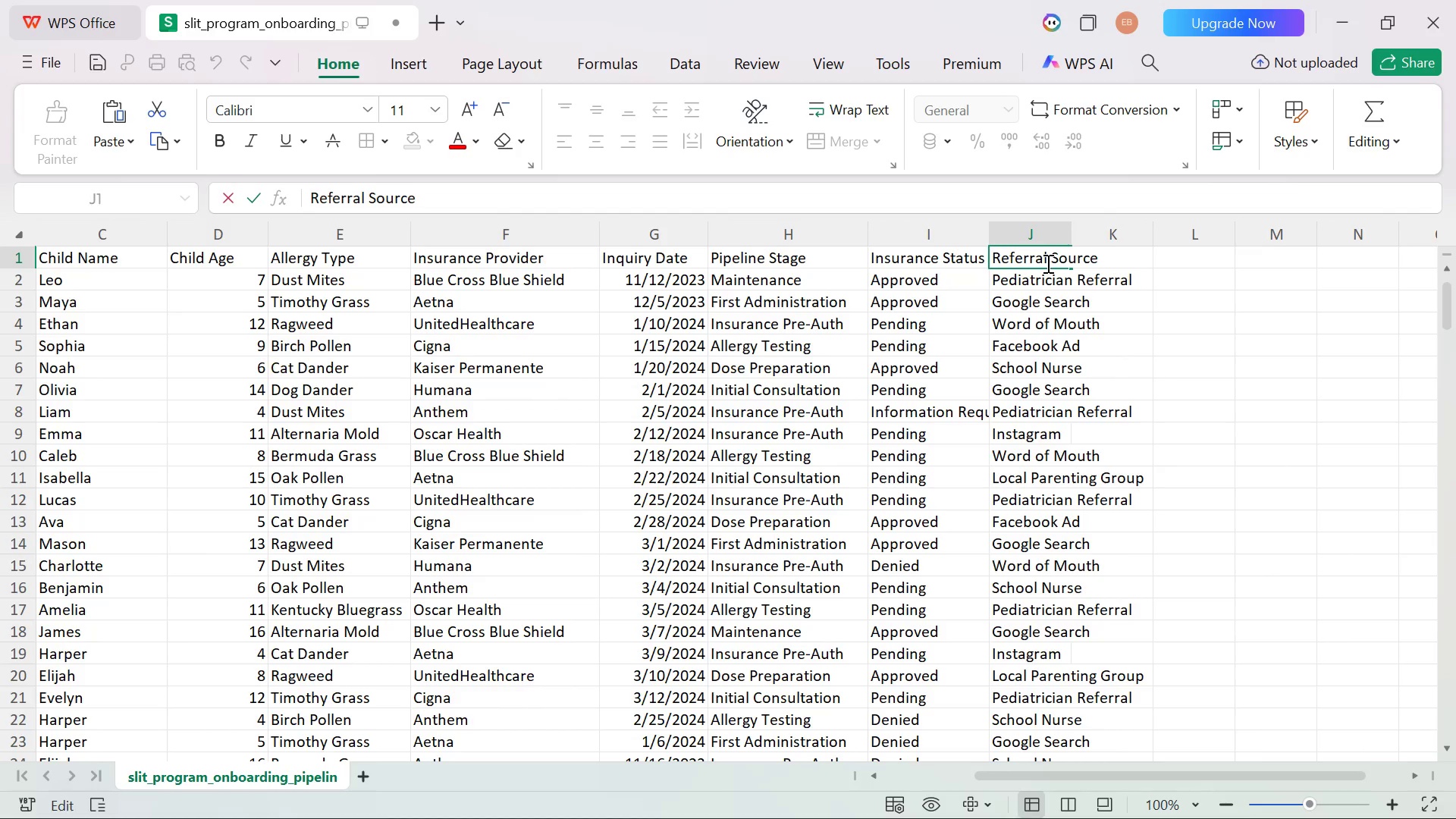 
key(Control+A)
 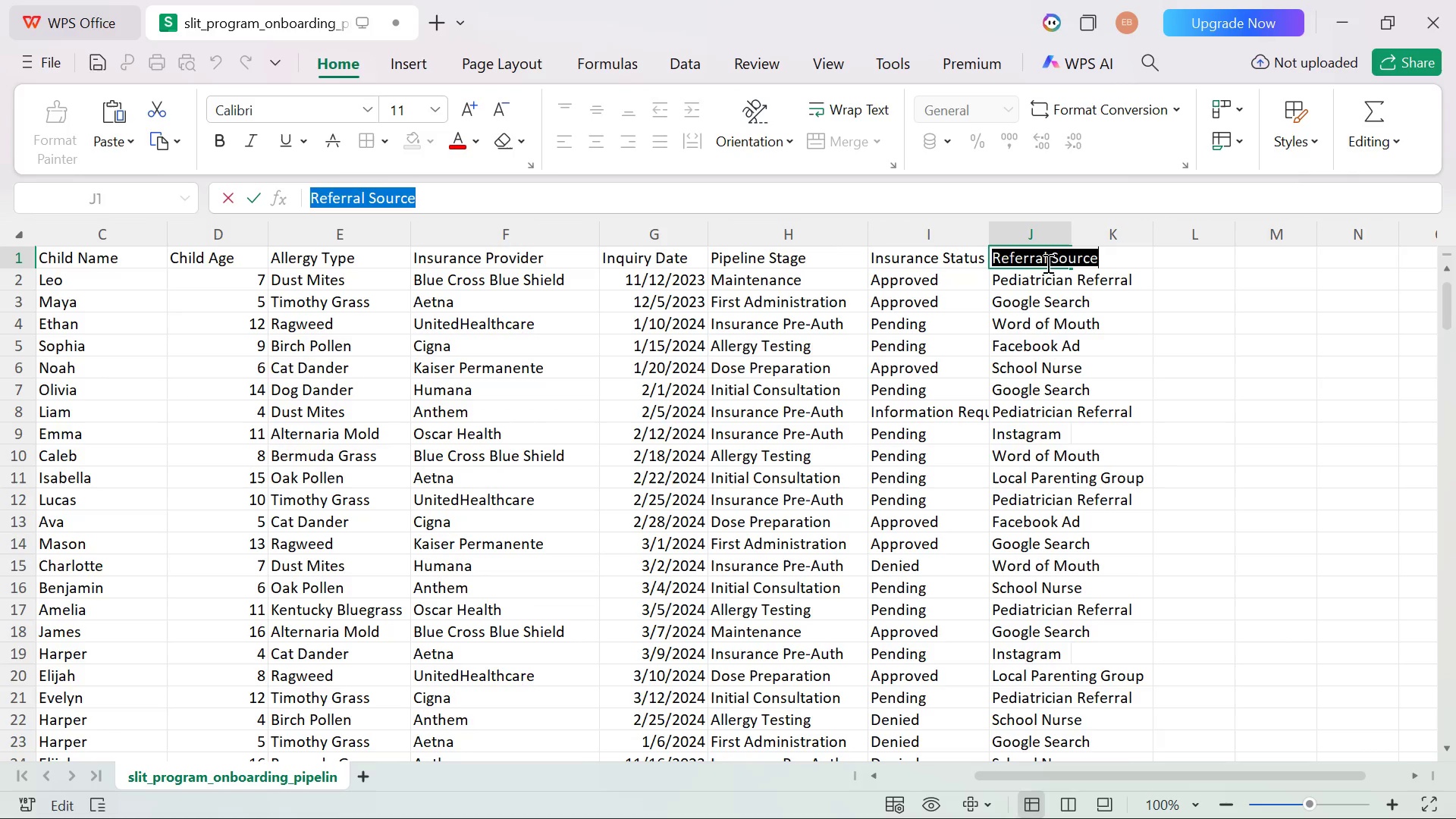 
key(Control+C)
 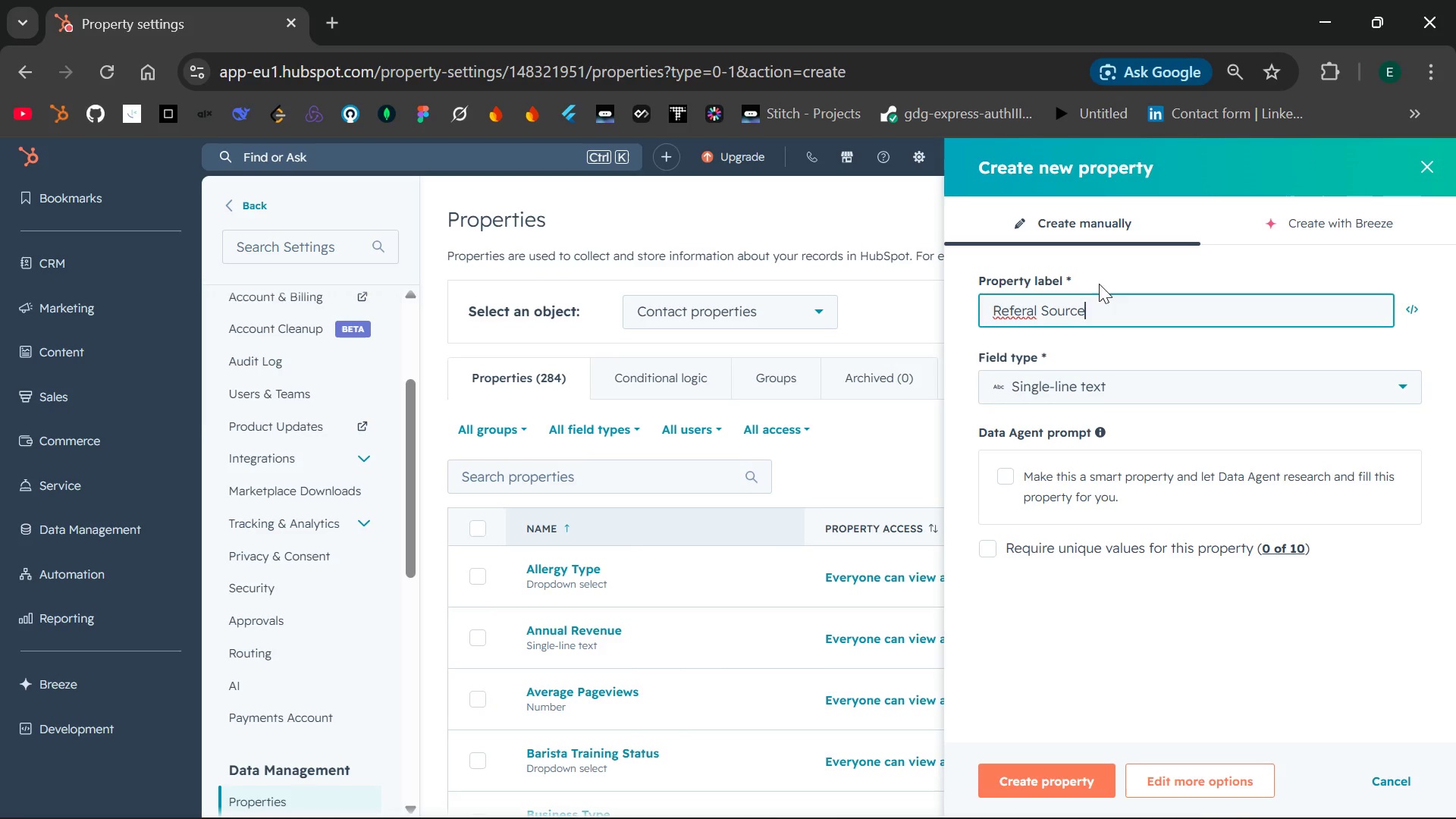 
left_click_drag(start_coordinate=[1106, 309], to_coordinate=[981, 306])
 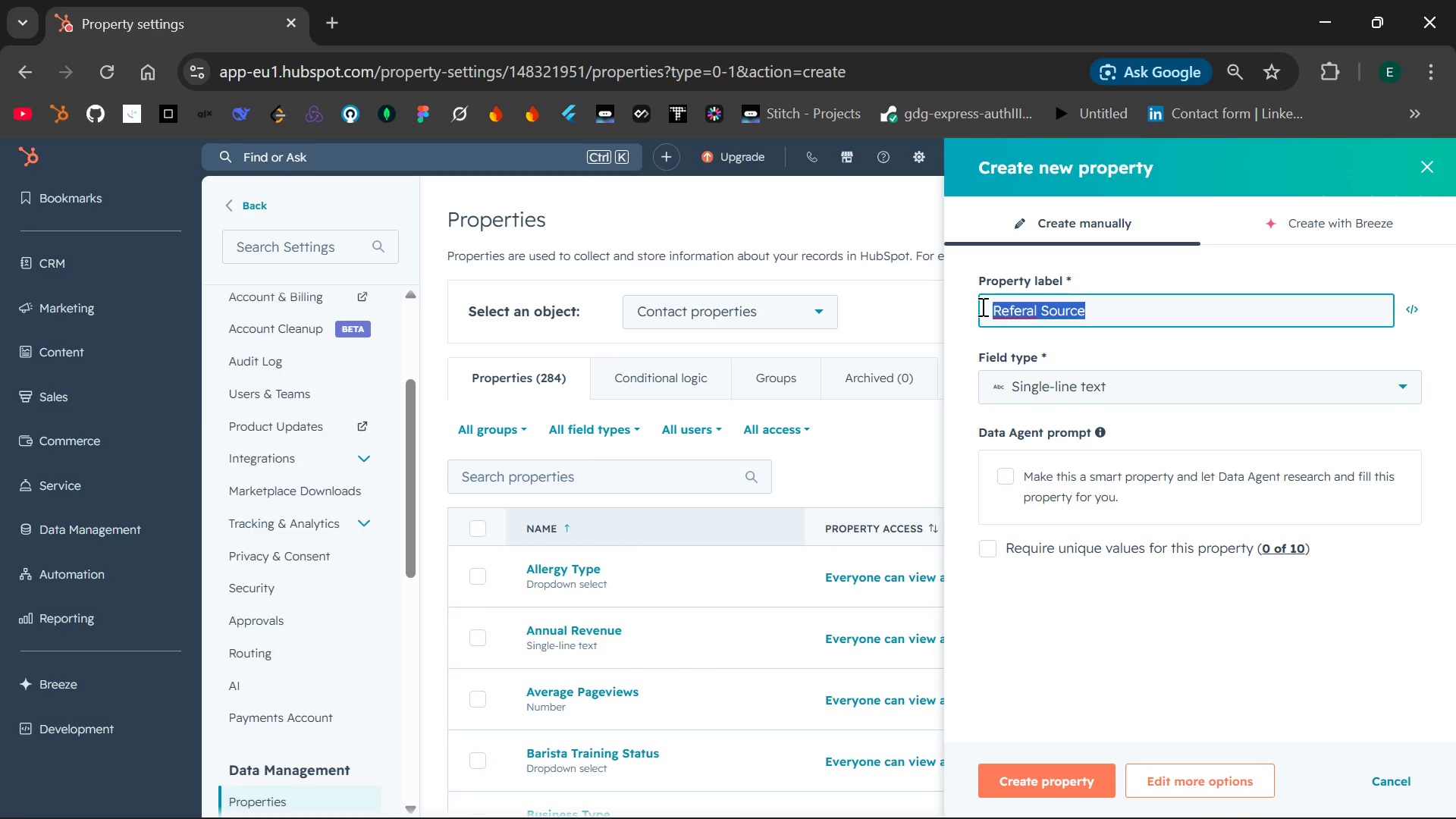 
key(Control+V)
 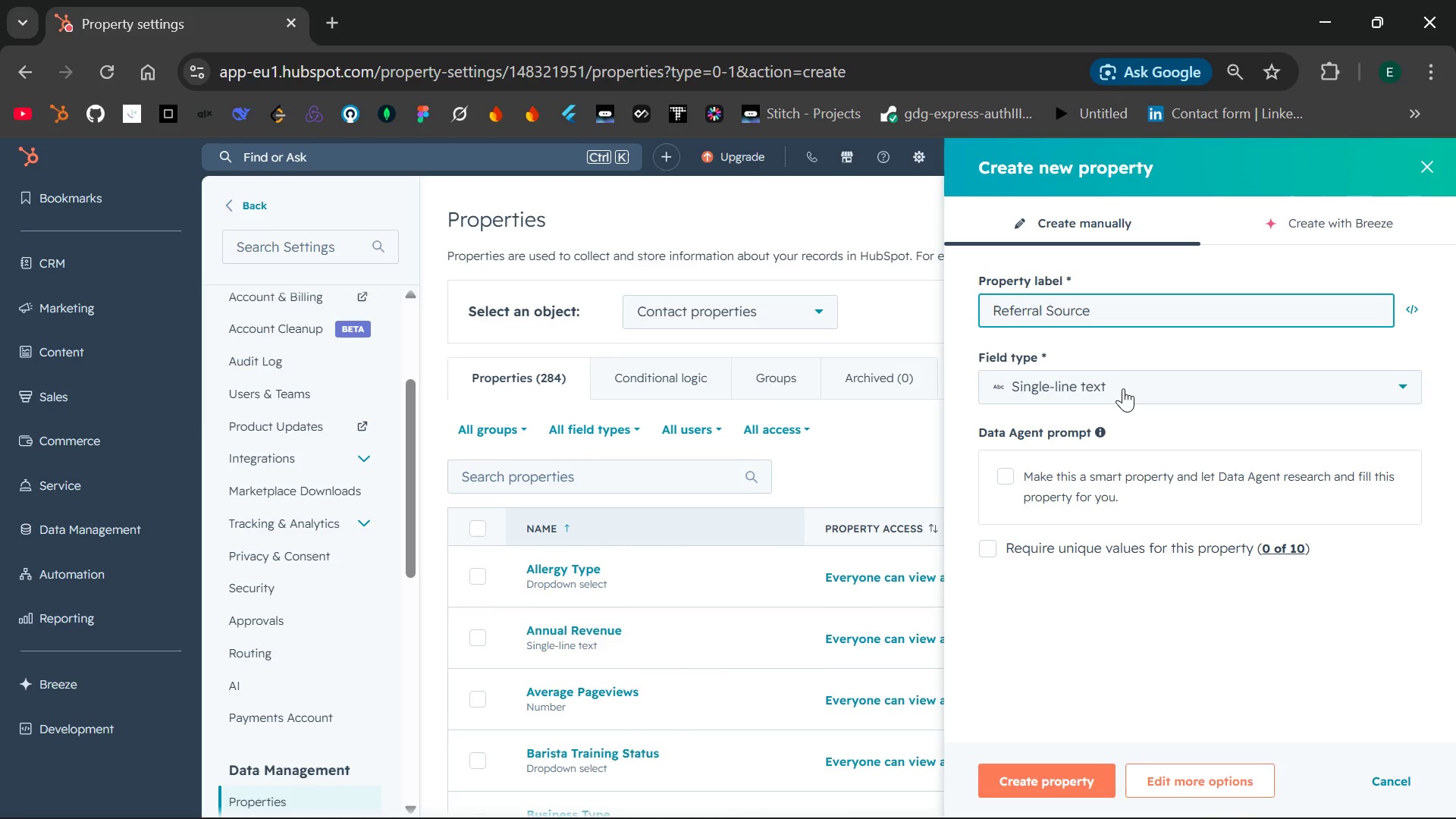 
left_click([1123, 388])
 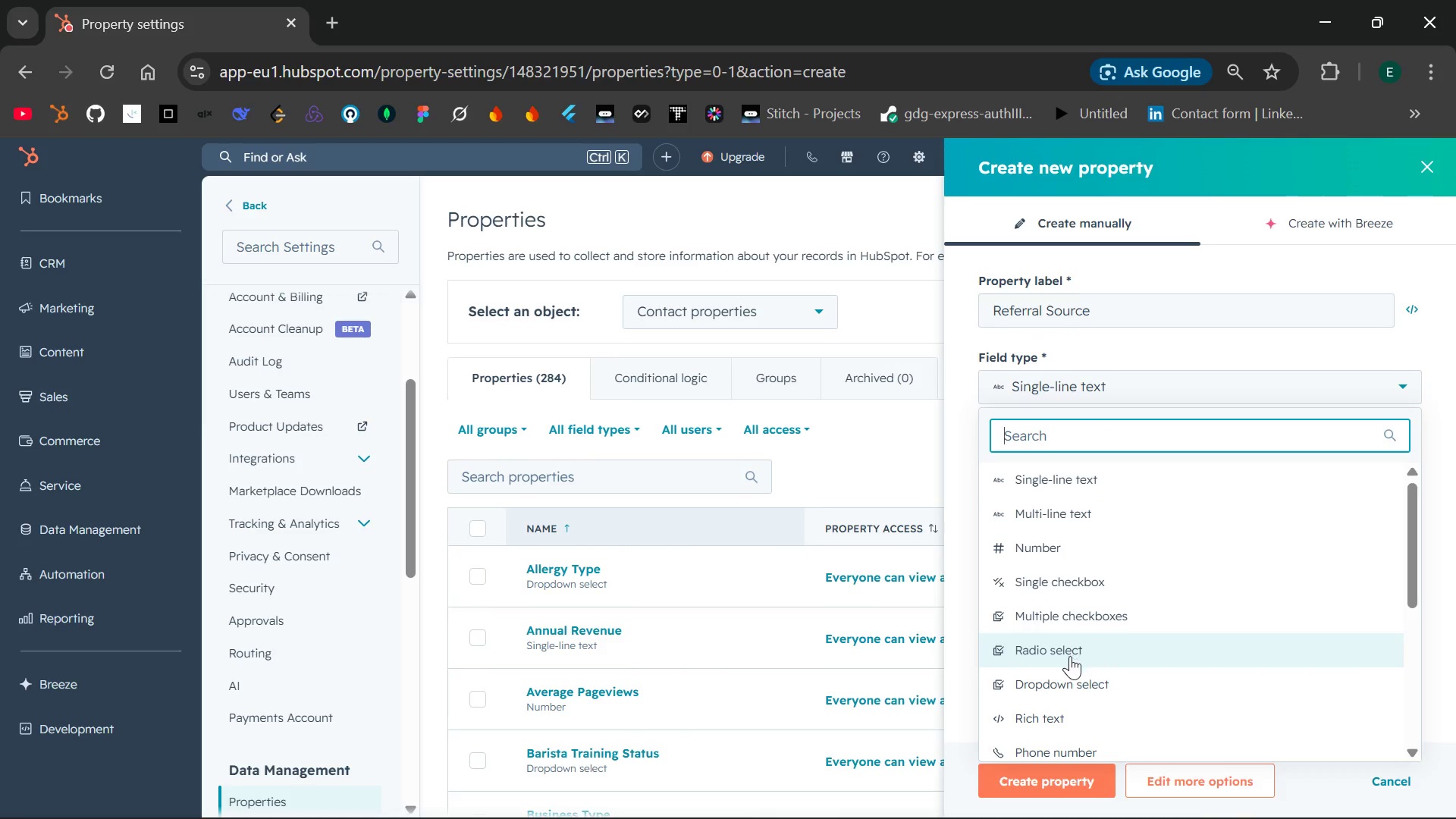 
left_click([1070, 679])
 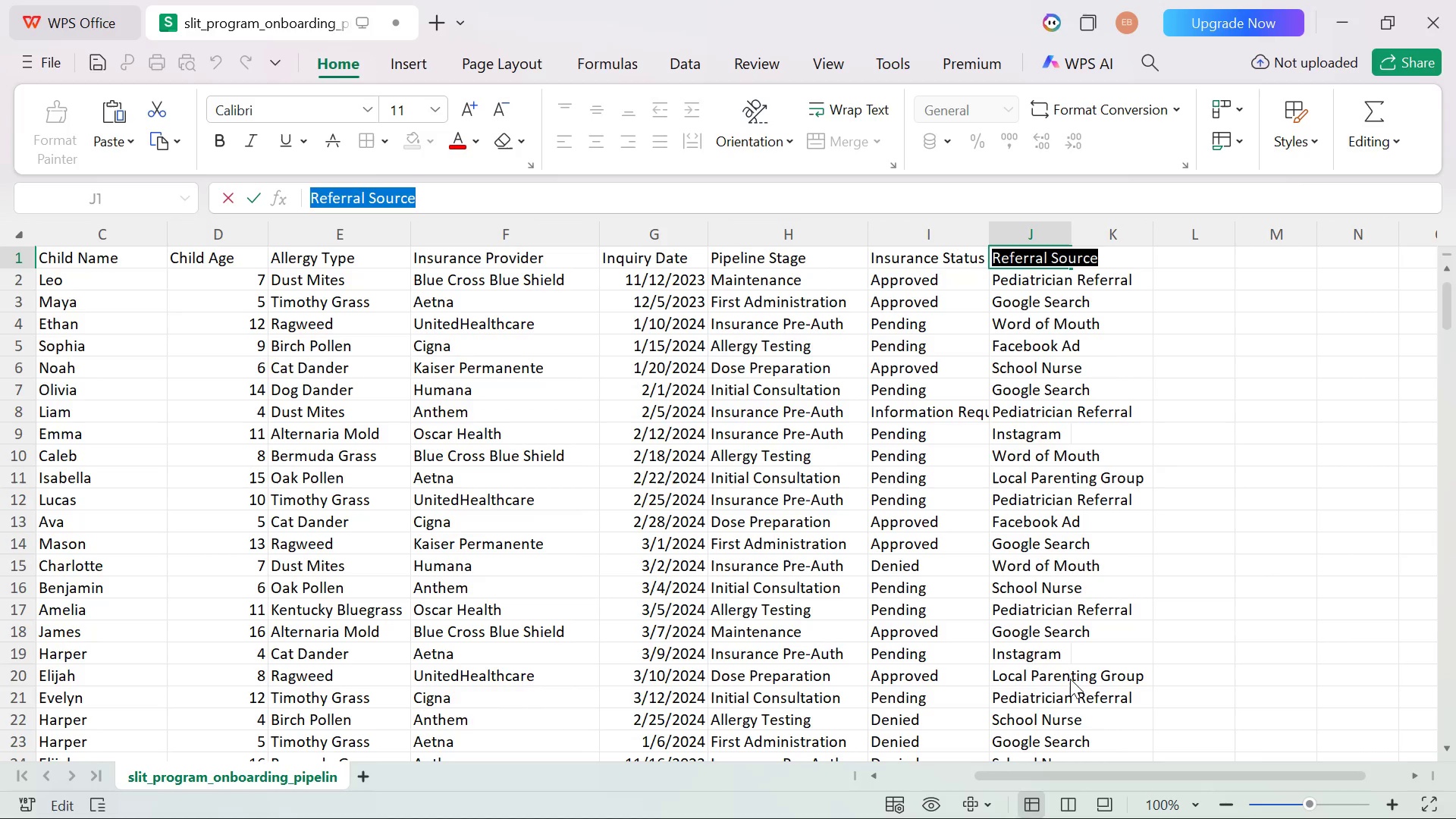 
left_click([1028, 539])
 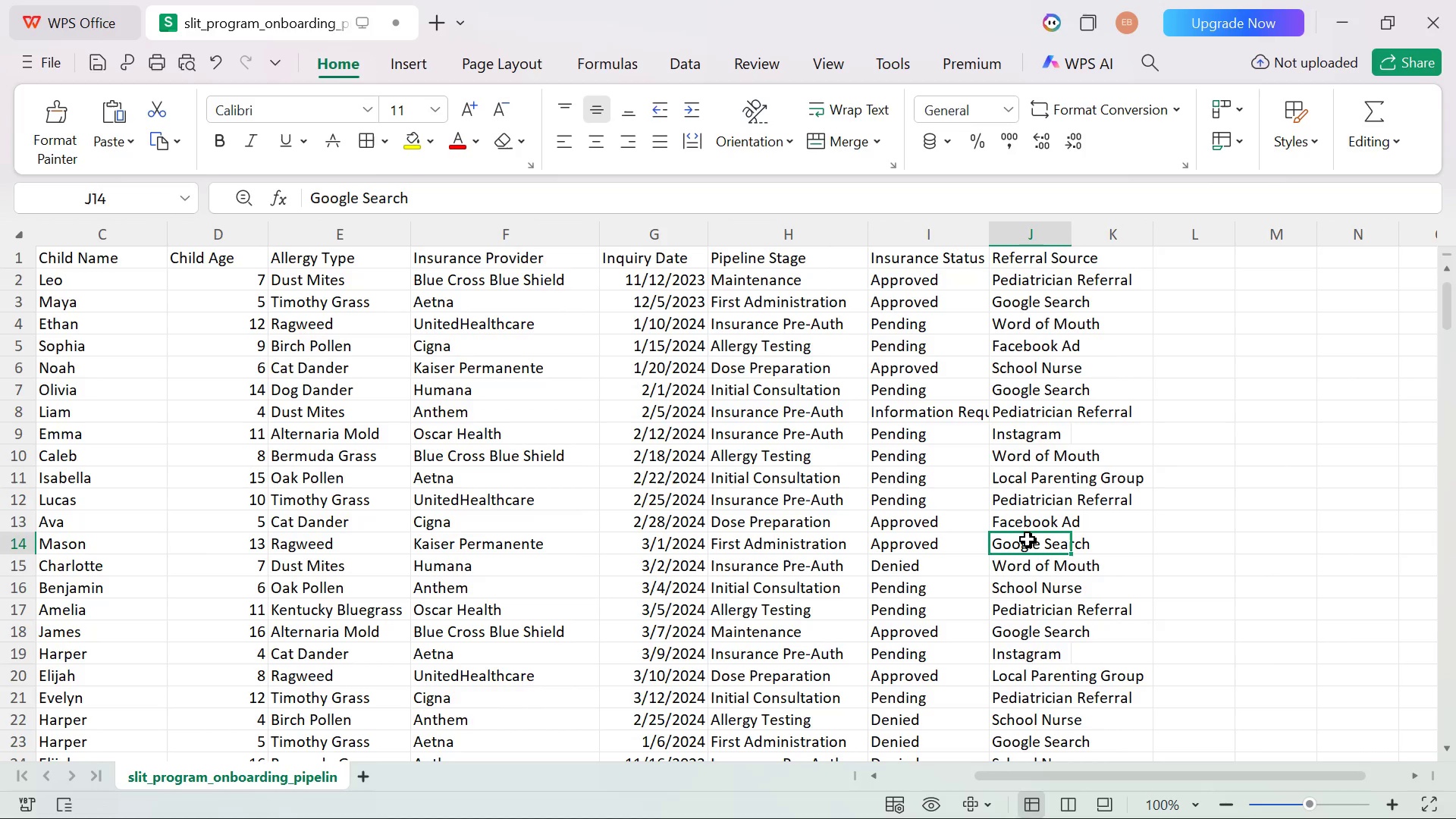 
scroll: coordinate [1028, 539], scroll_direction: up, amount: 2.0
 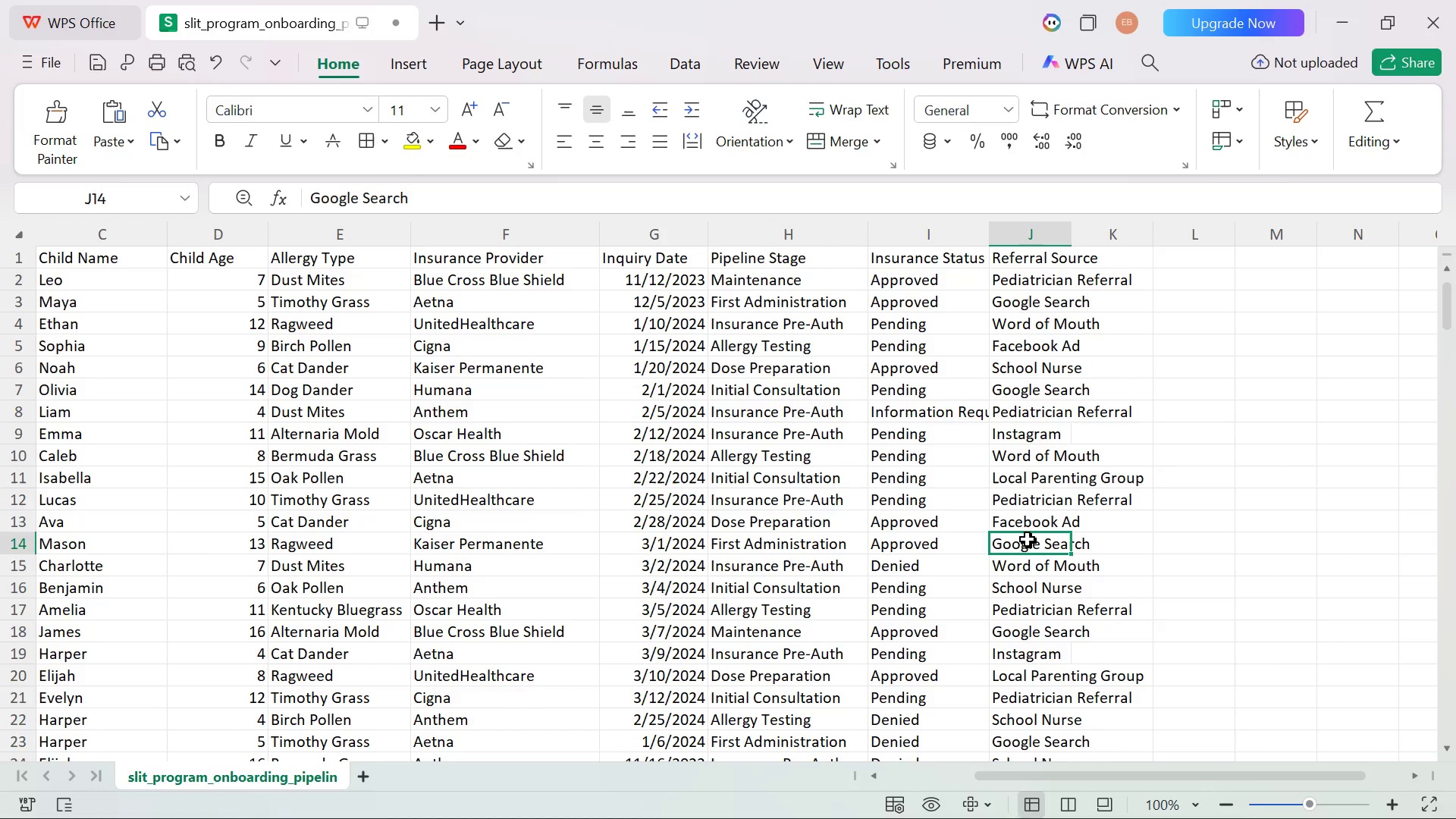 
wait(12.14)
 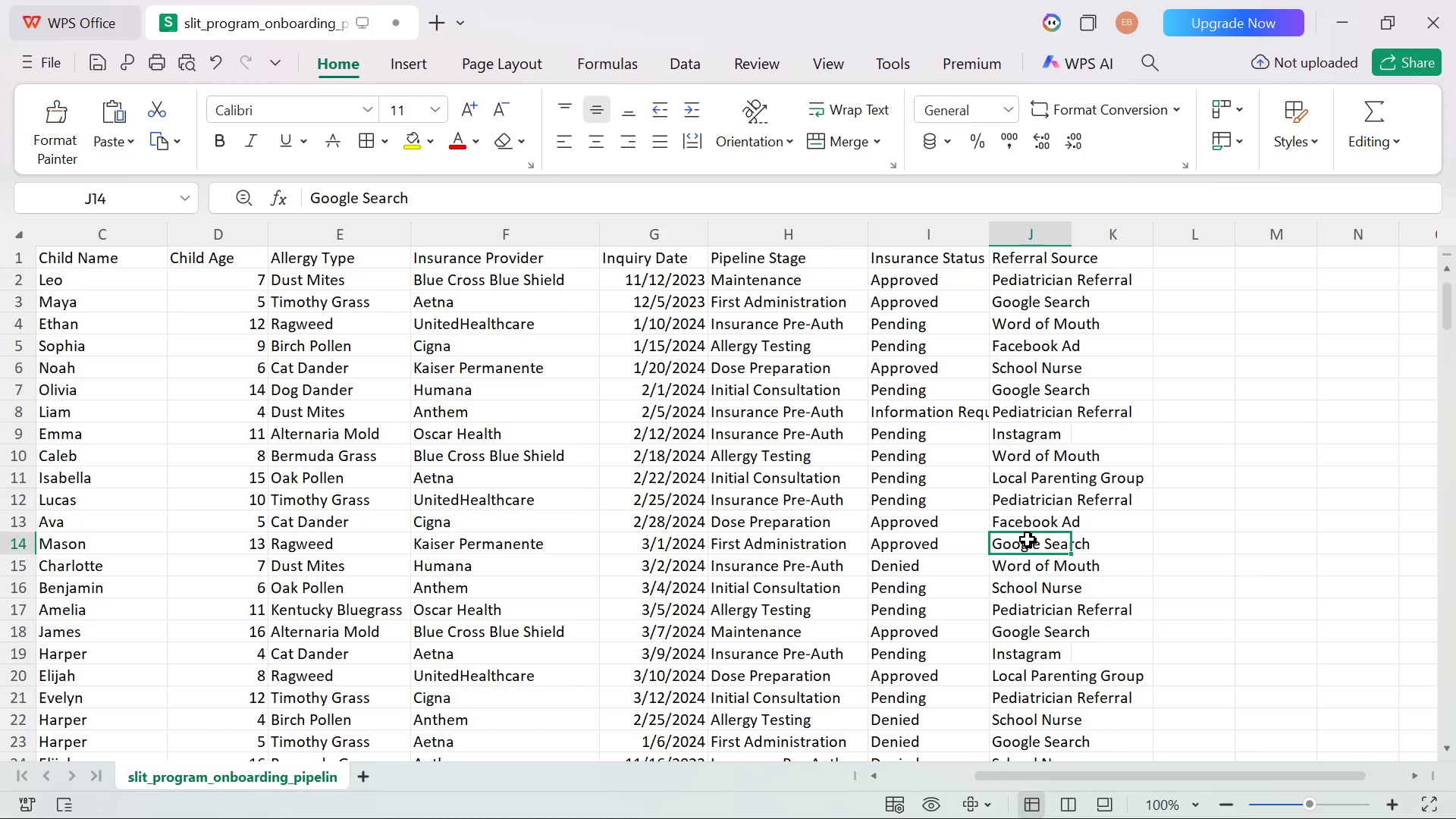 
key(Shift+P)
 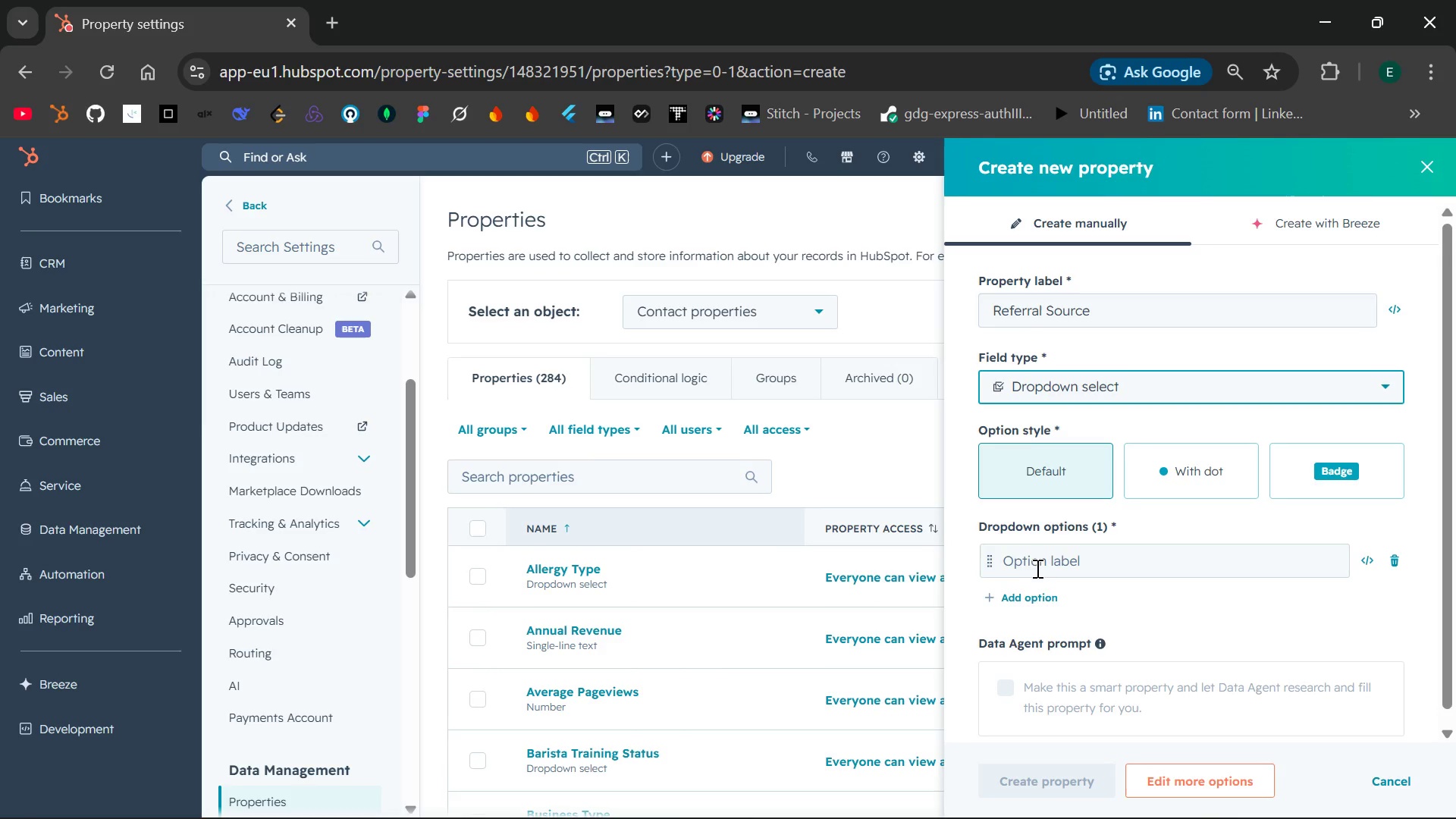 
left_click([1037, 570])
 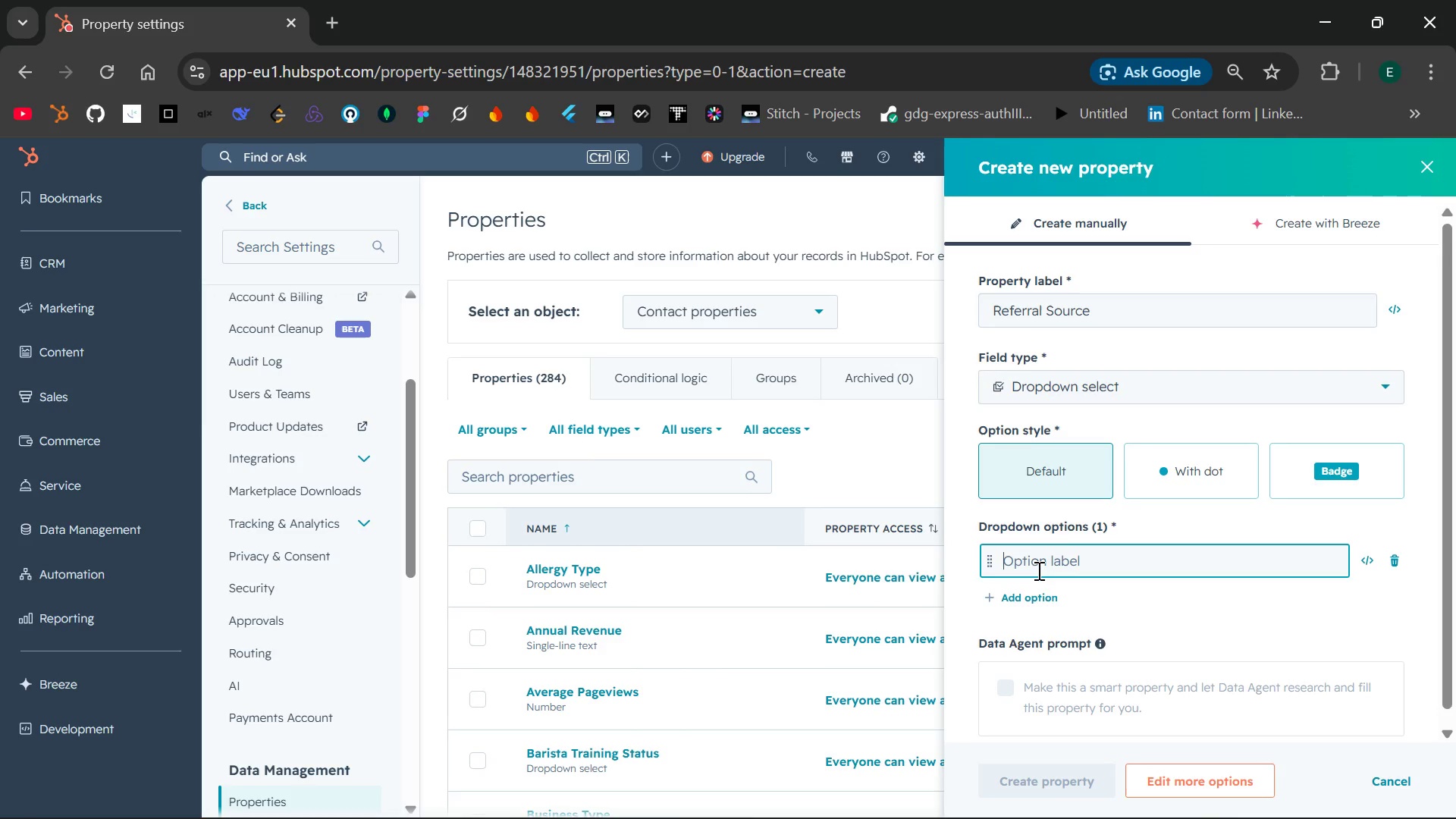 
type(Pediatrician Reff)
key(Backspace)
type(erral)
 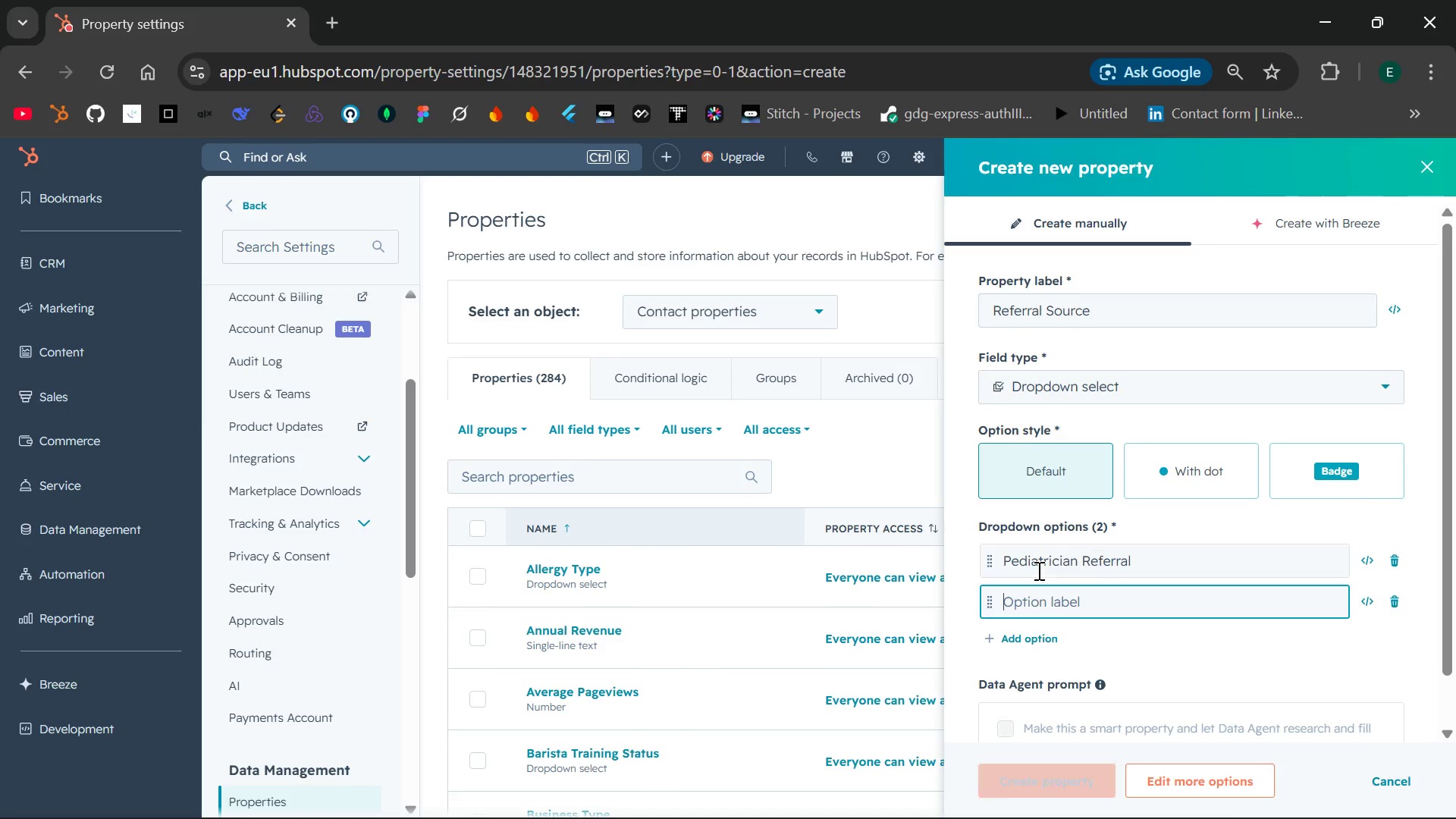 
 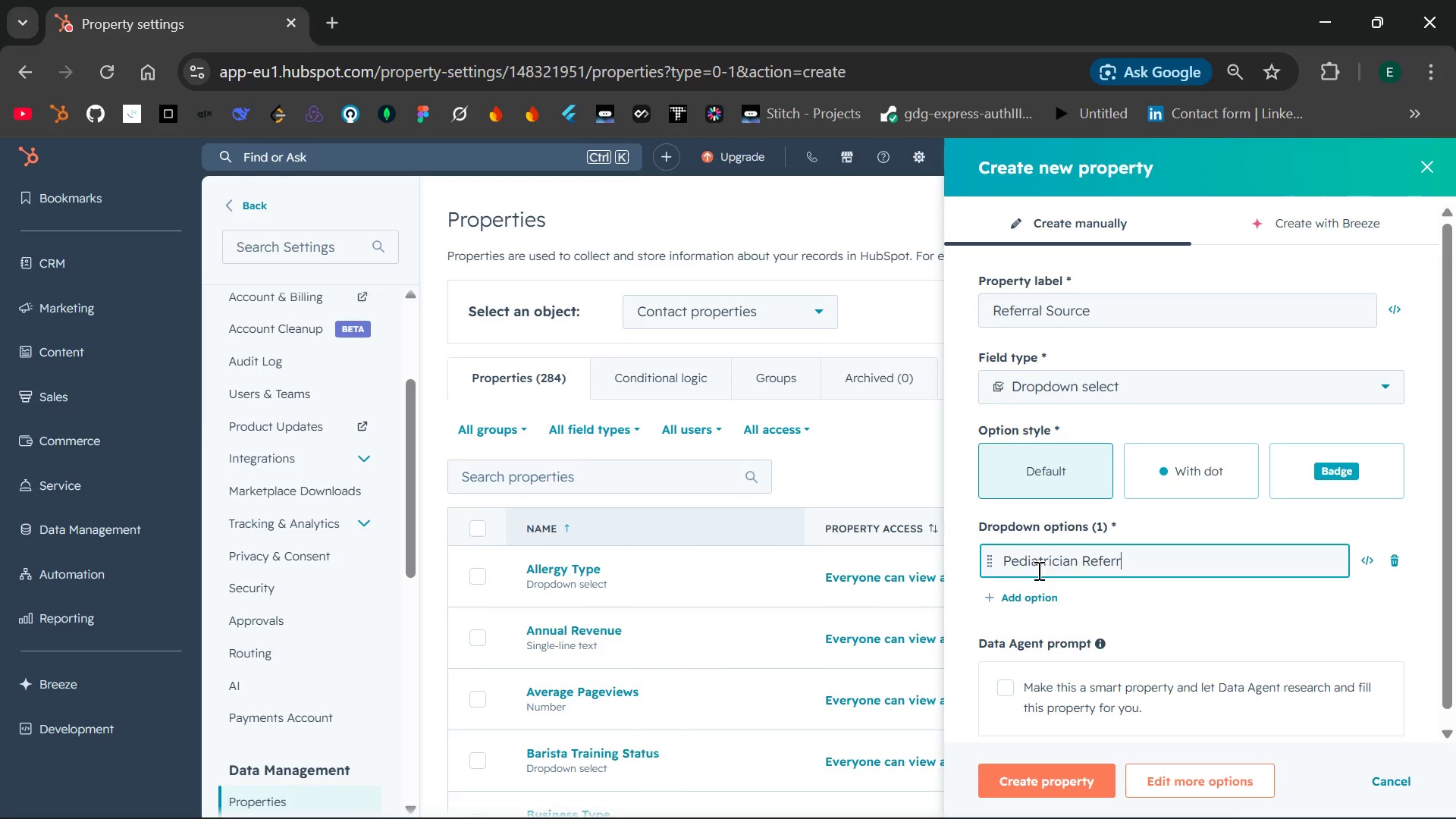 
key(Enter)
 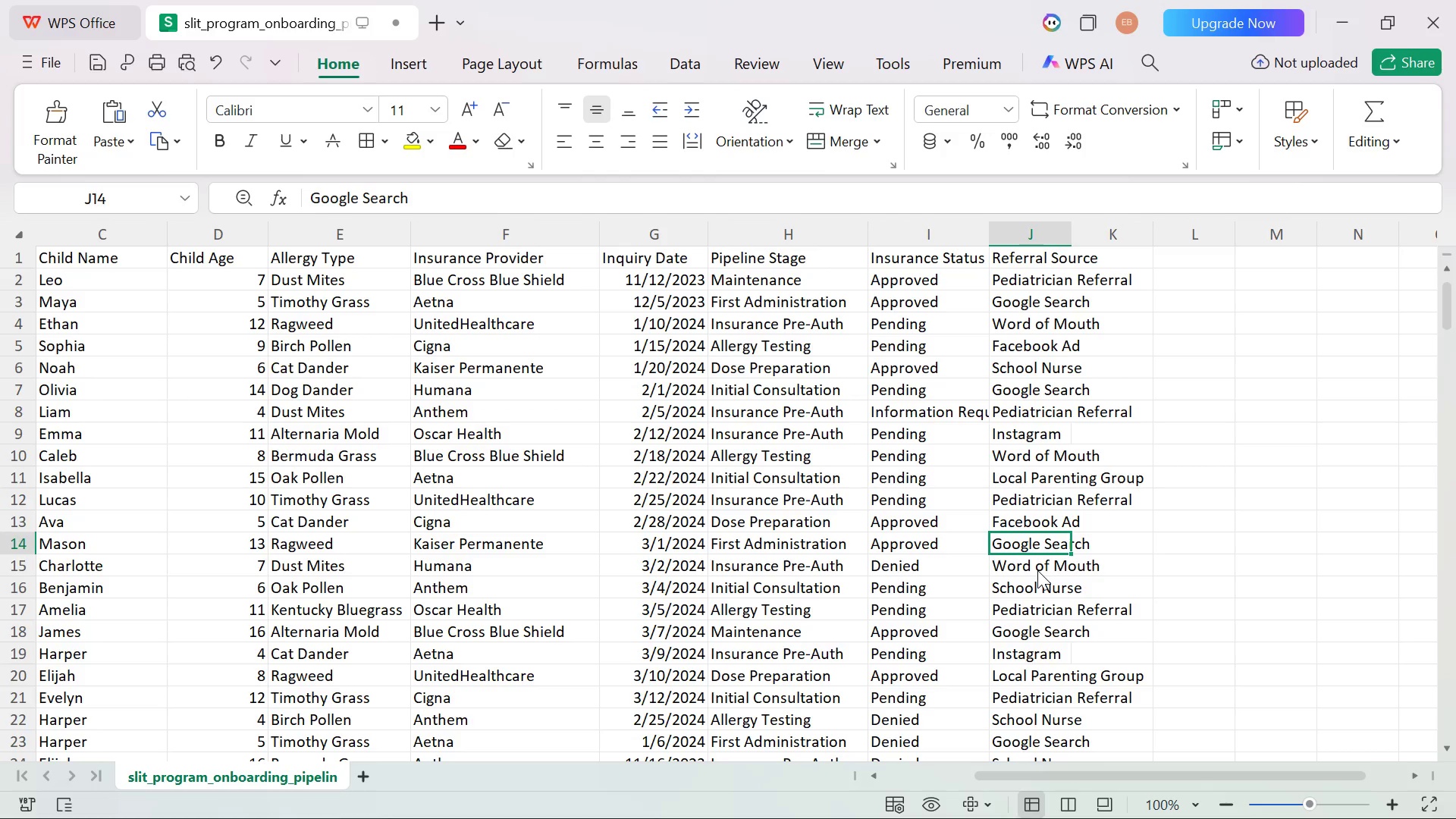 
wait(6.94)
 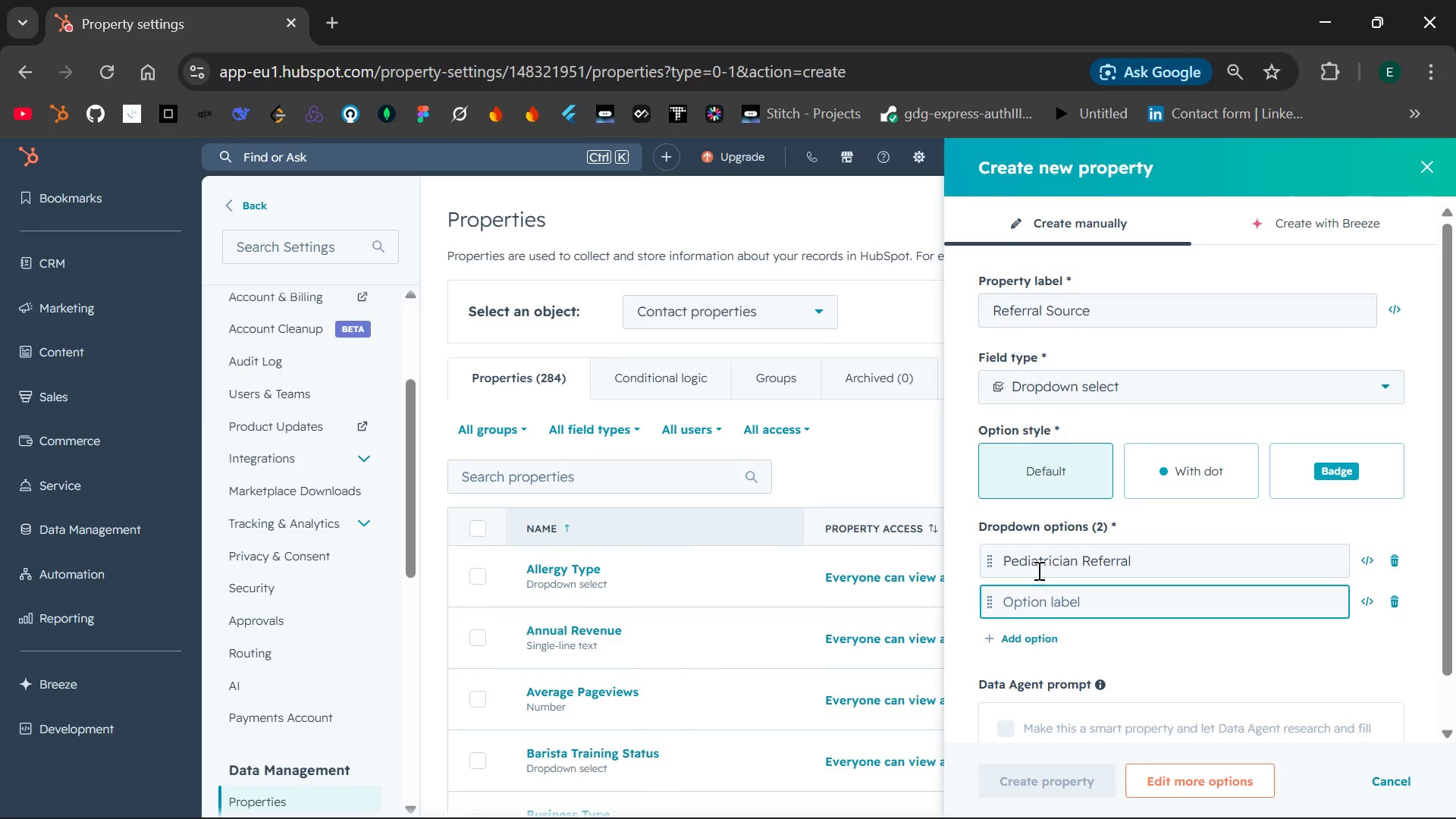 
type(Google Search)
 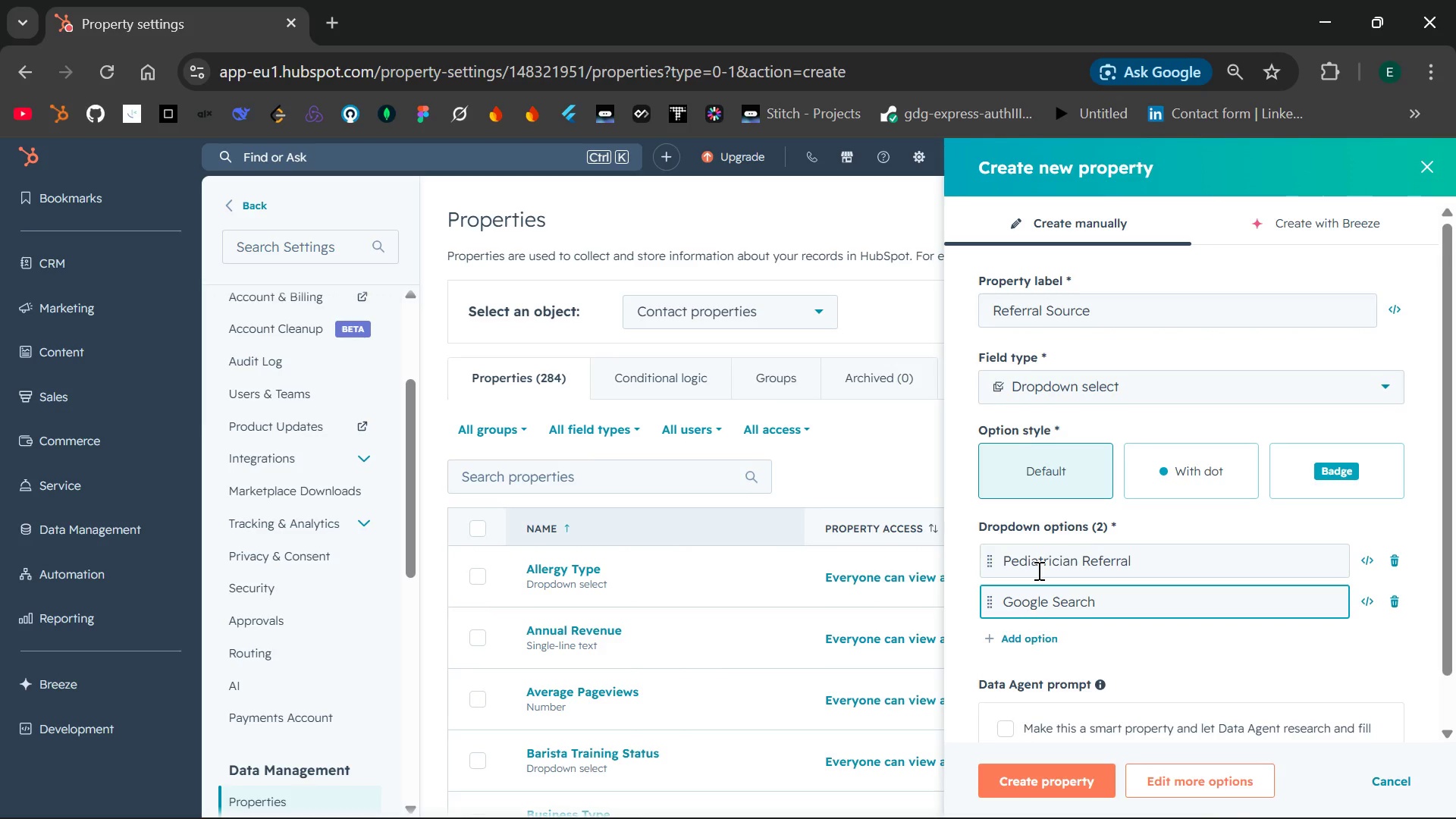 
 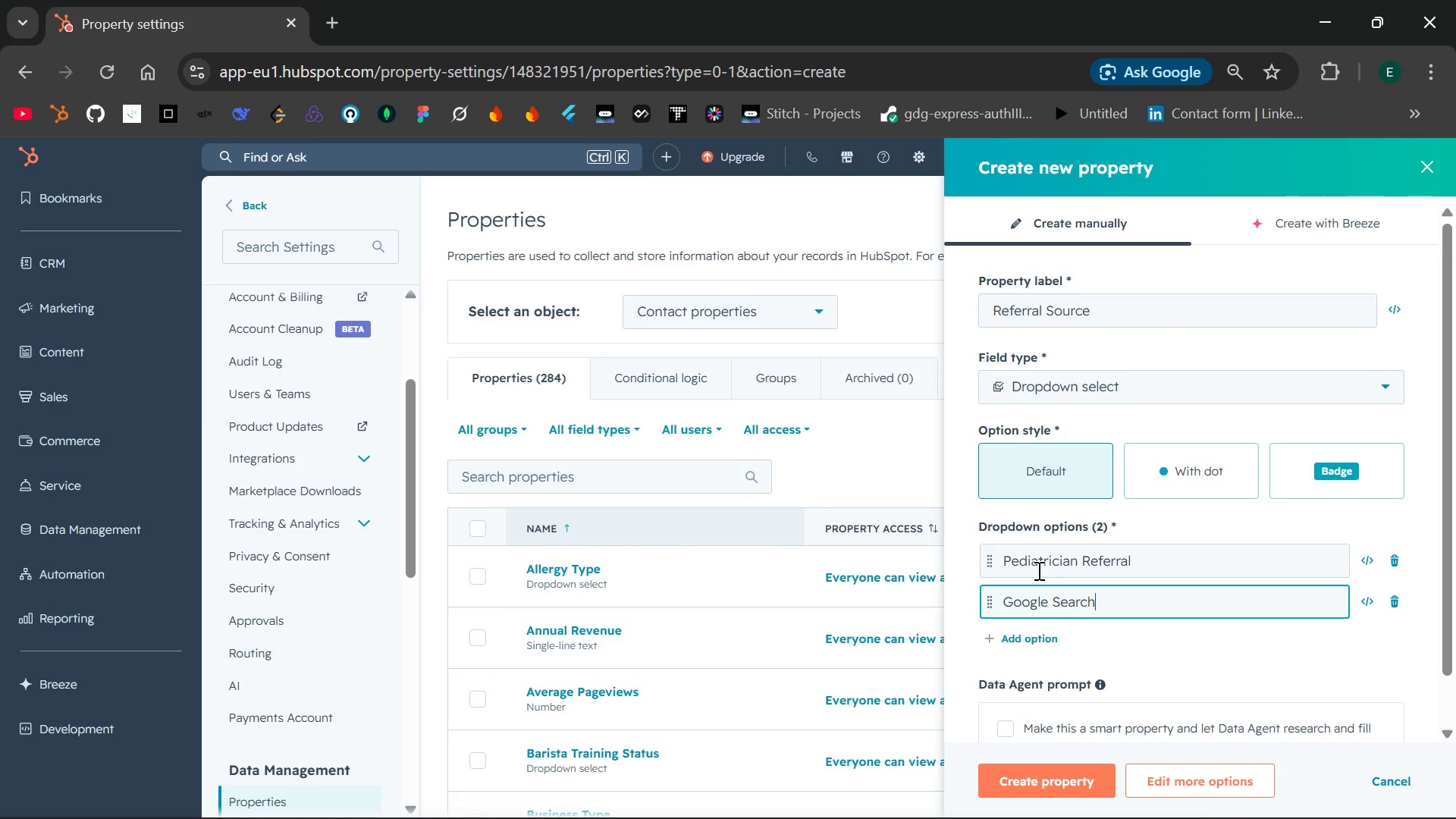 
key(Enter)
 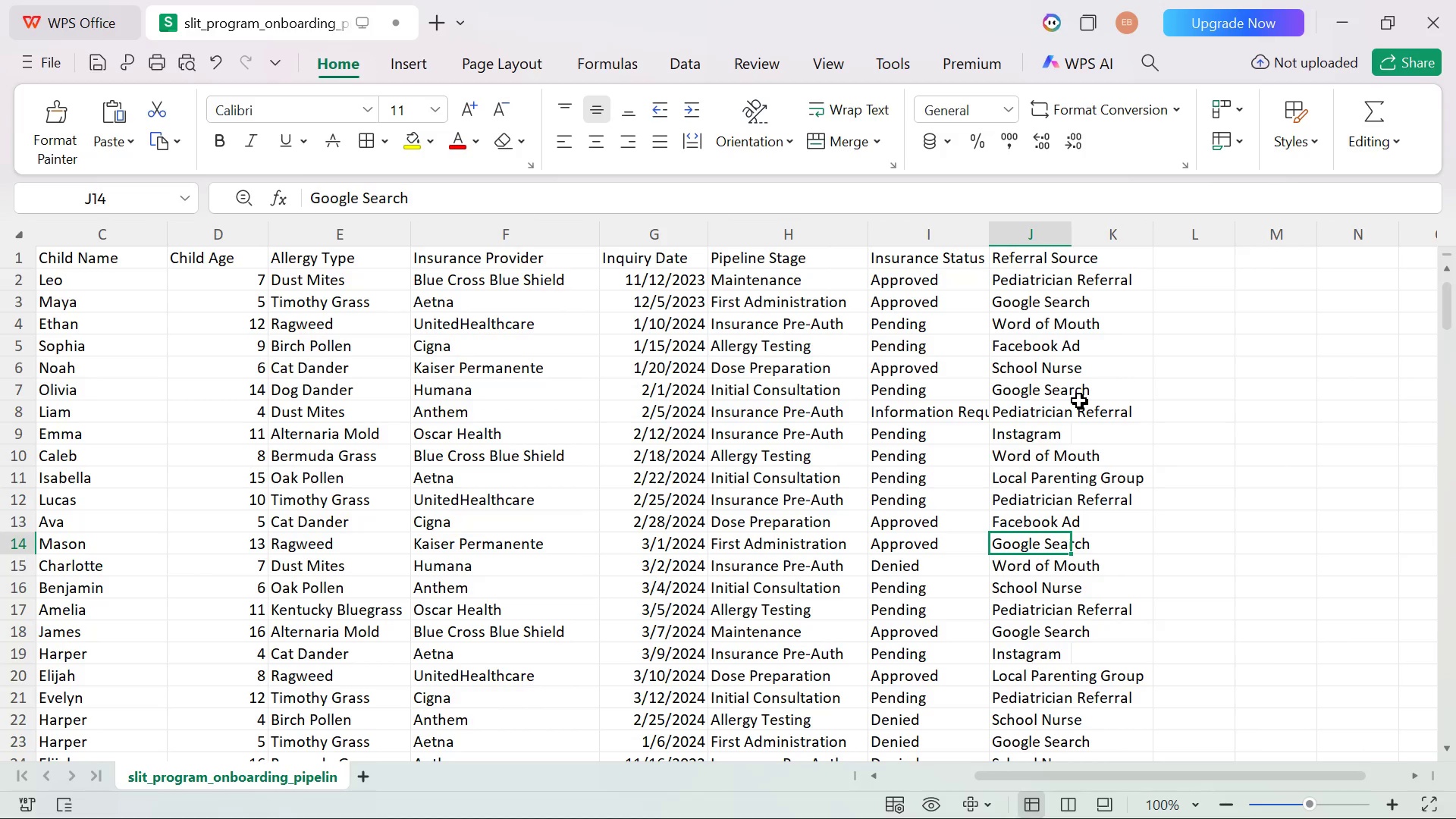 
wait(8.03)
 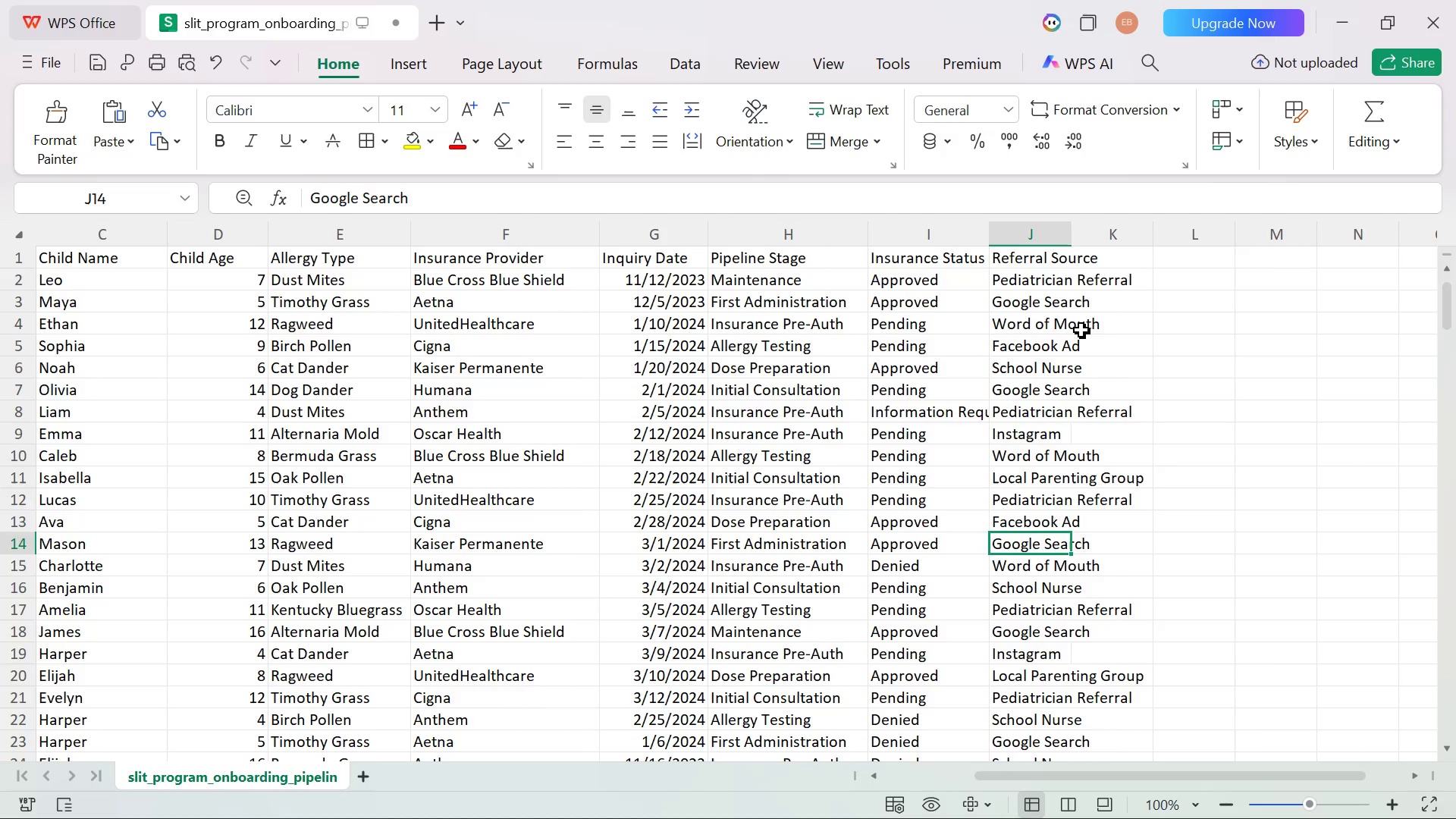 
type(Word of Mouth)
 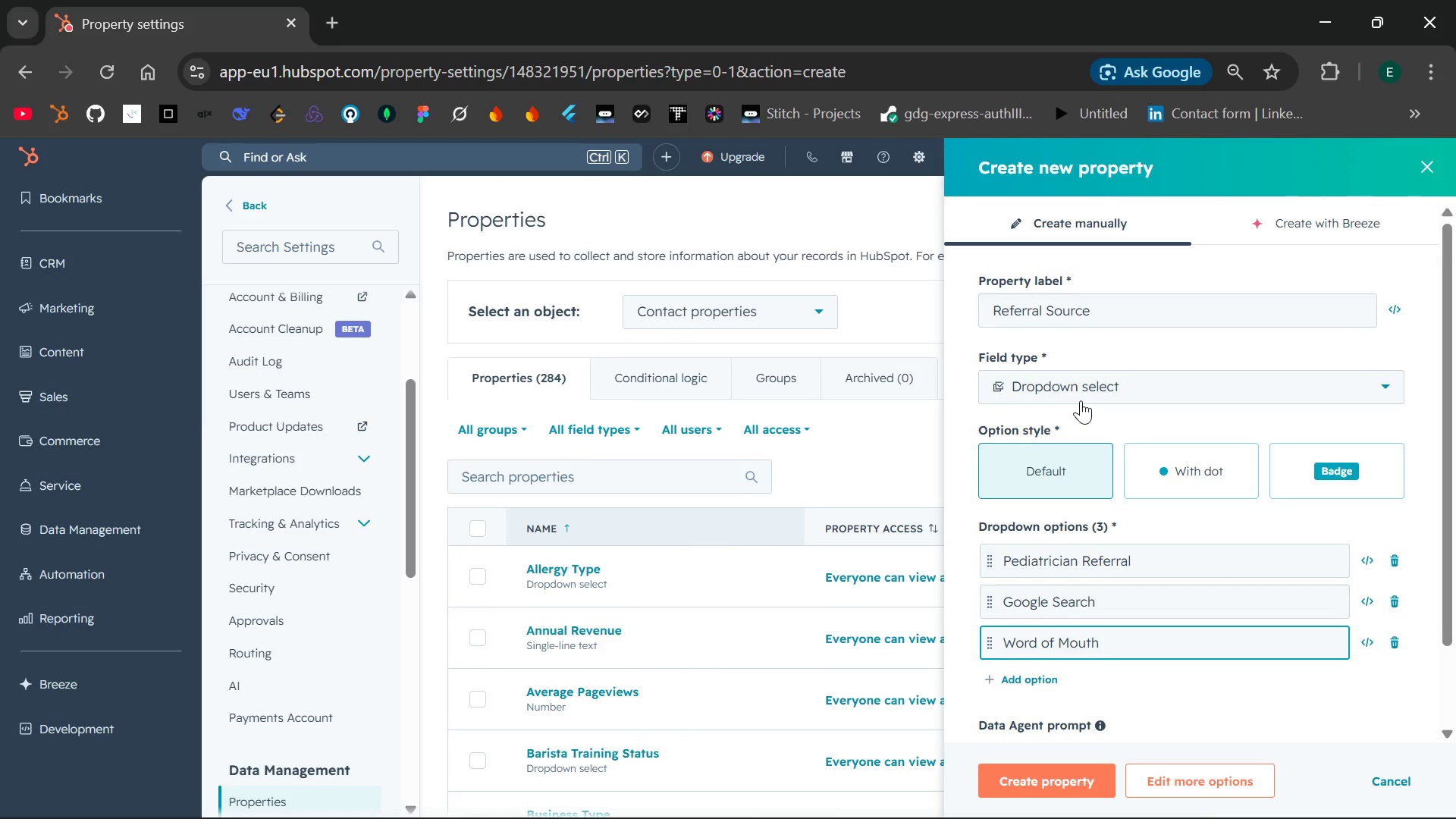 
key(Enter)
 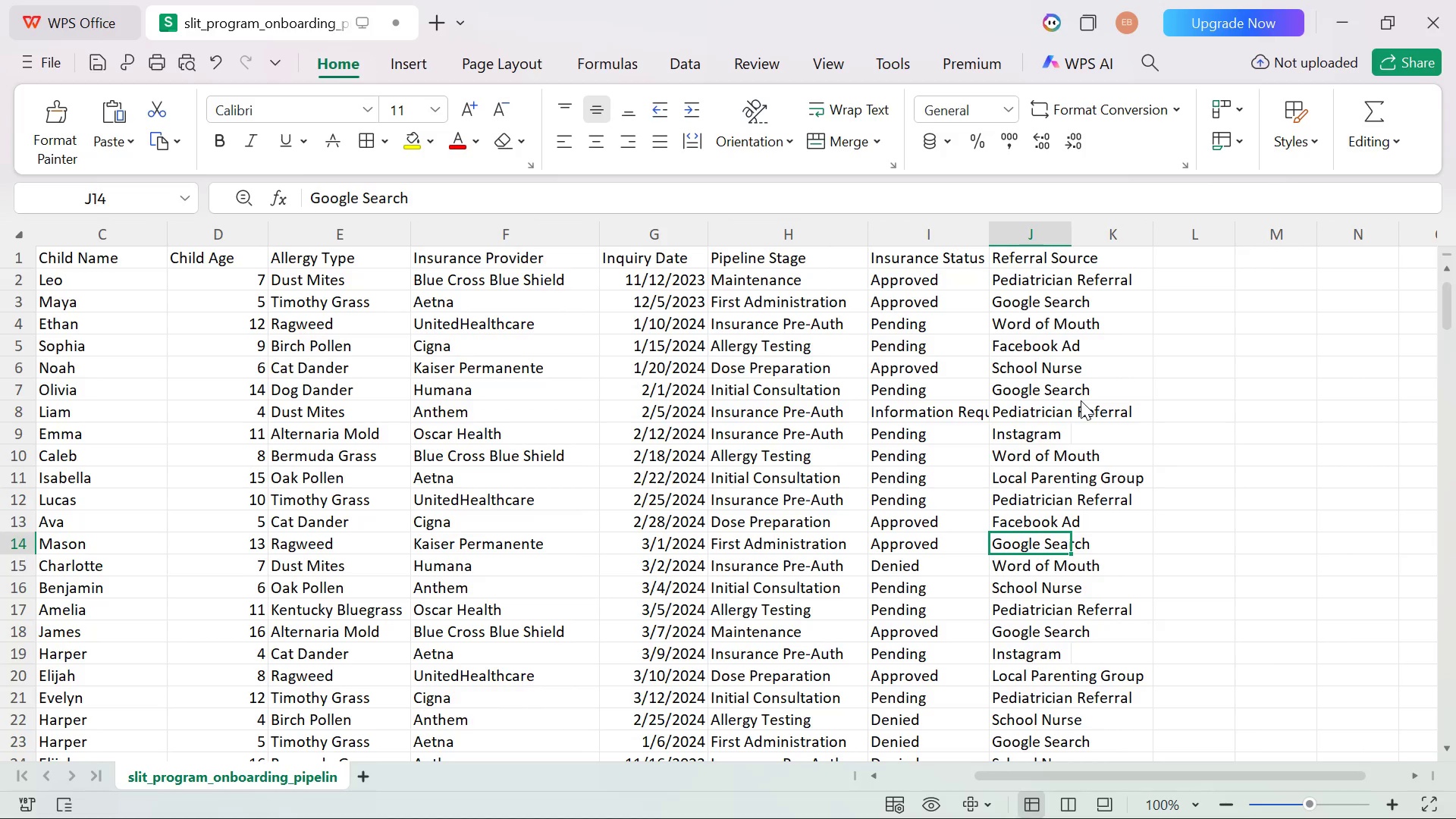 
wait(8.34)
 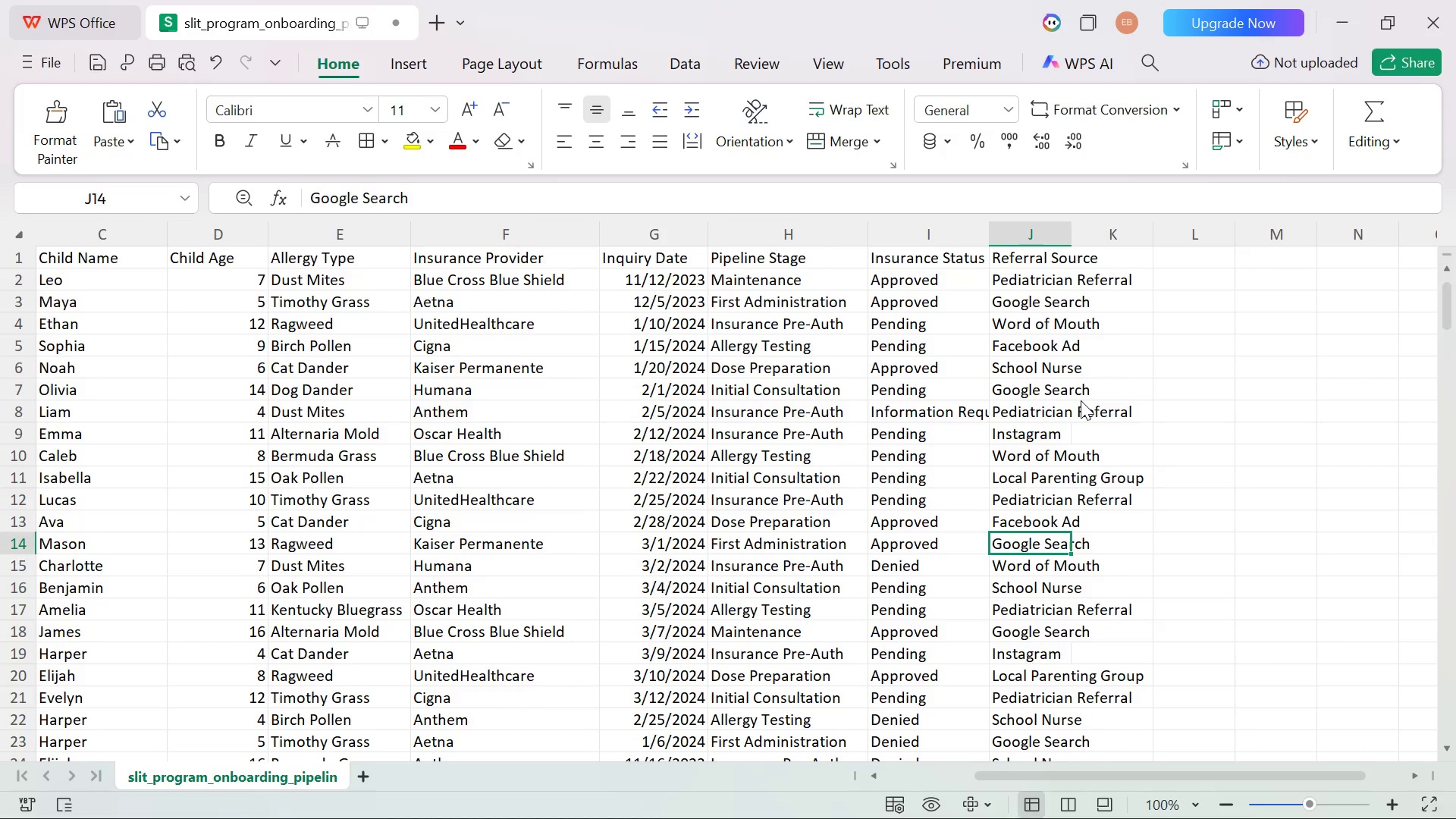 
type(Facebook Ad)
 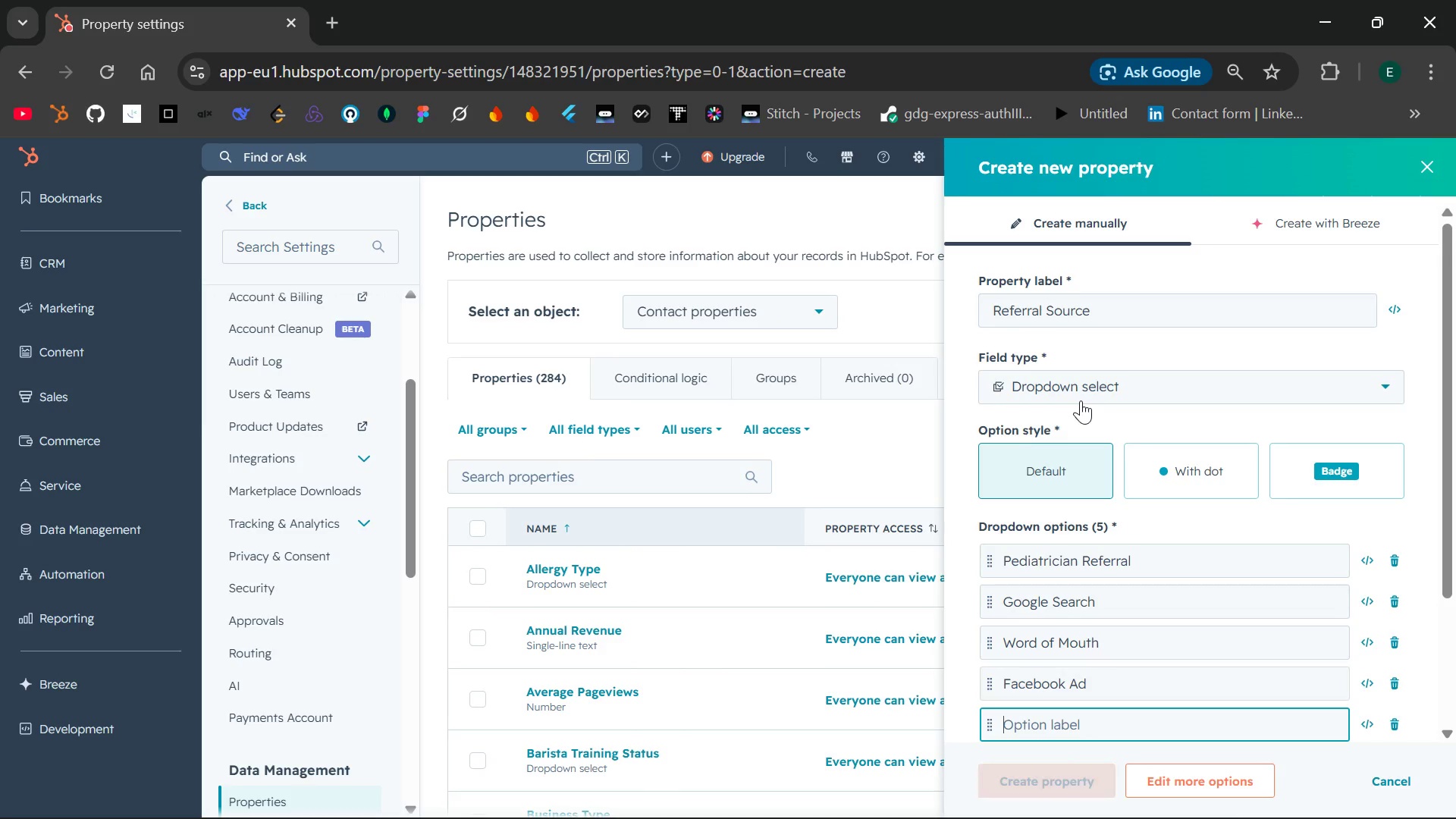 
 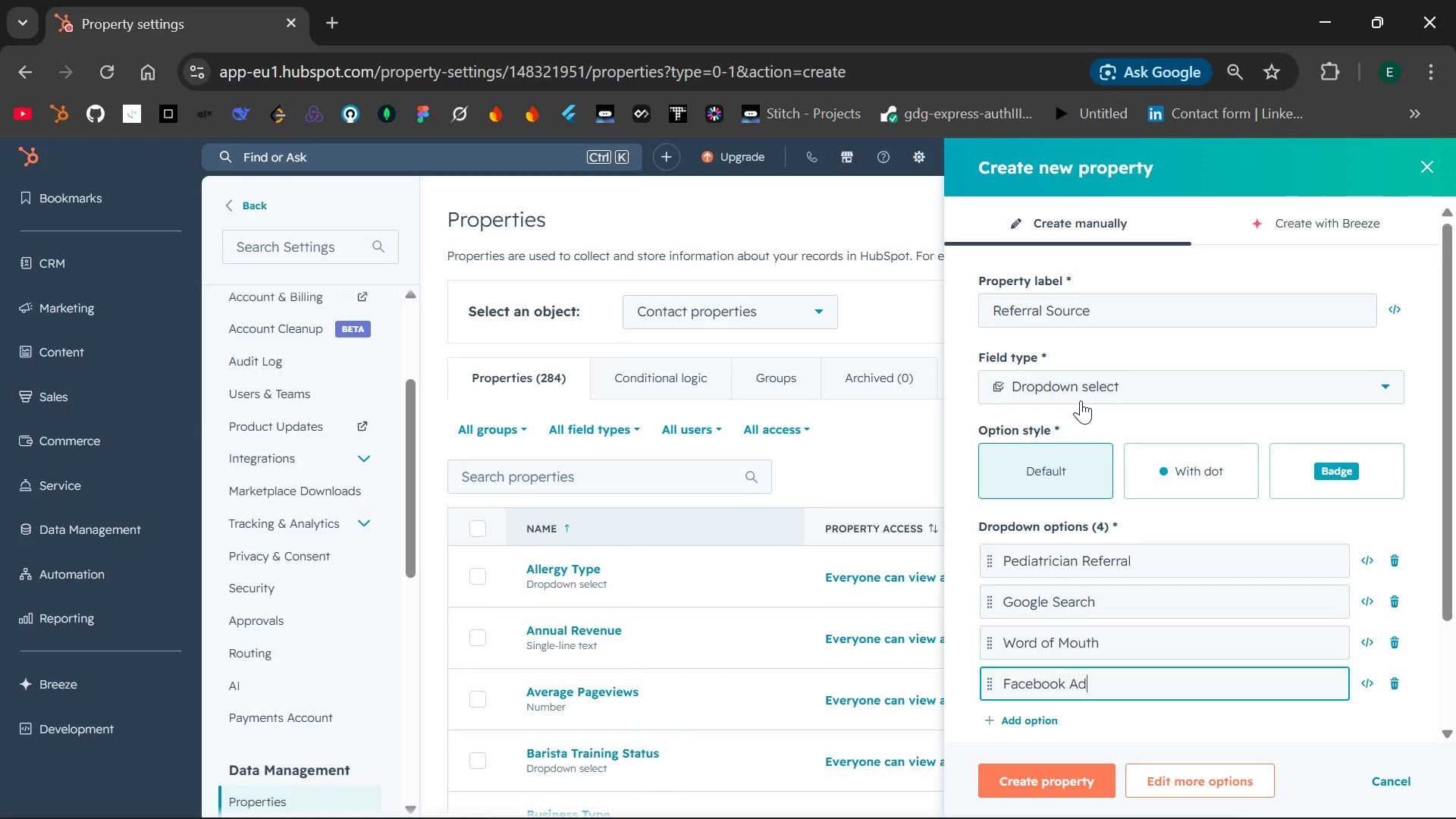 
key(Enter)
 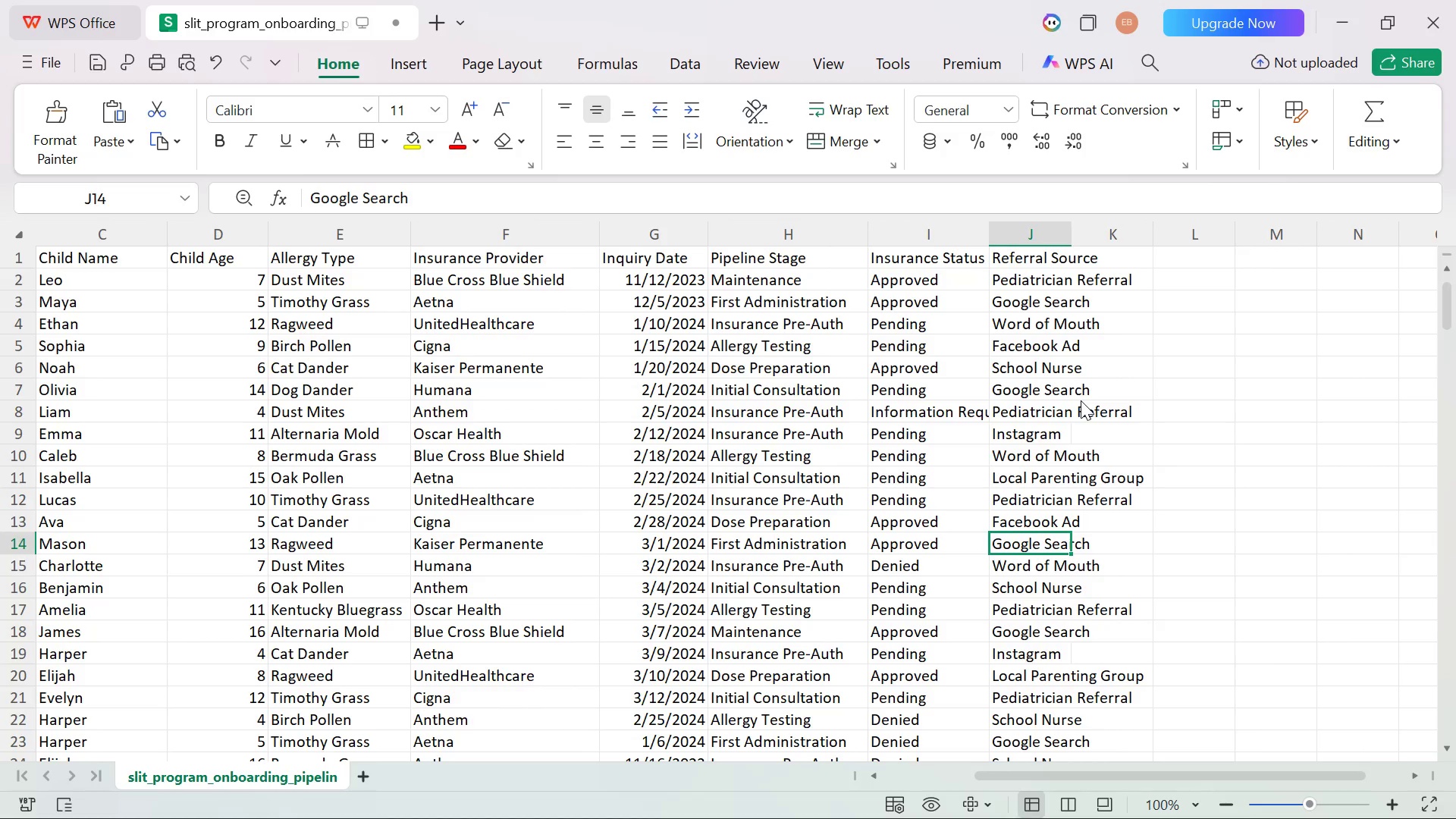 
wait(10.53)
 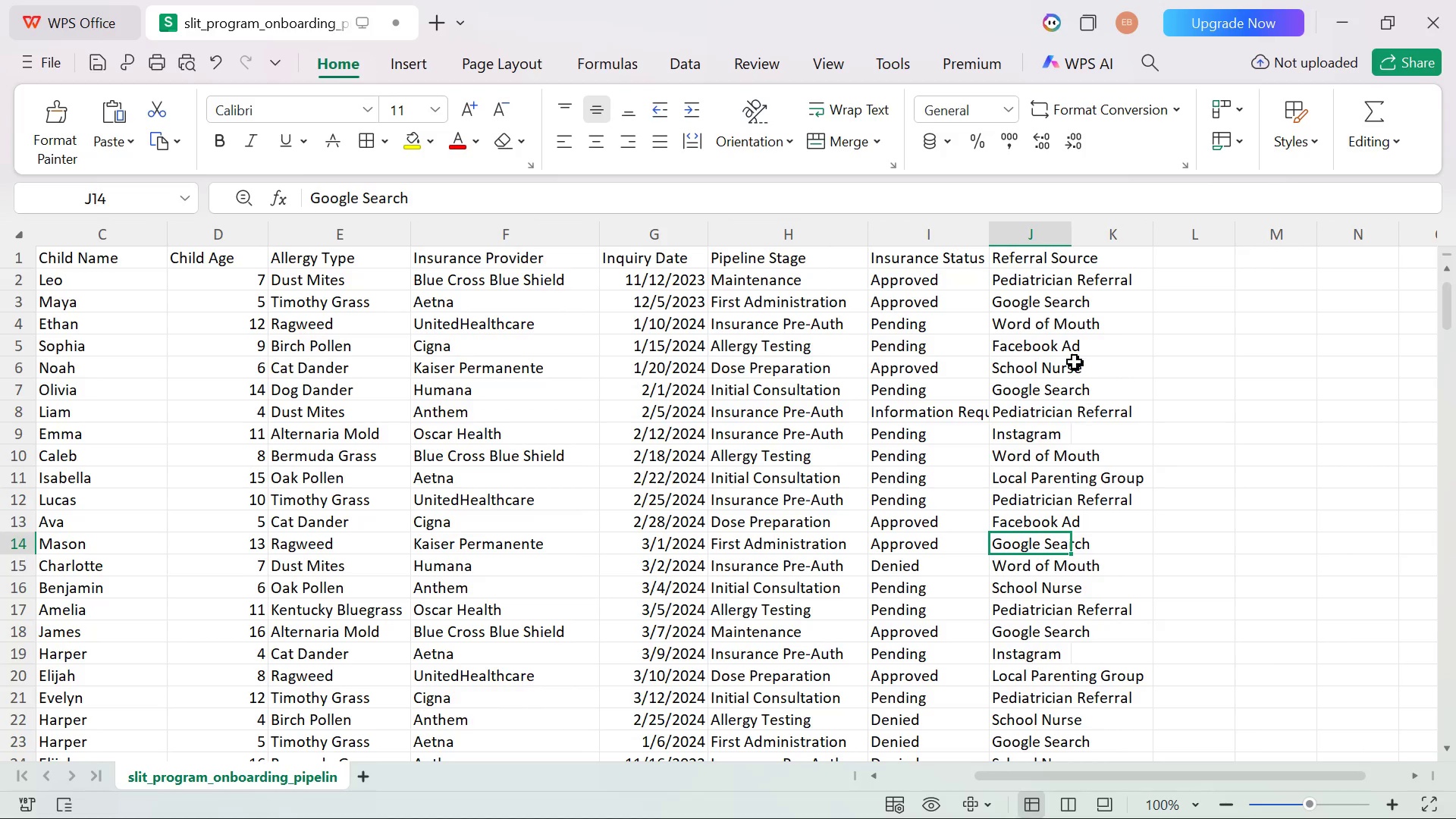 
type(School Nure)
key(Backspace)
type(se)
 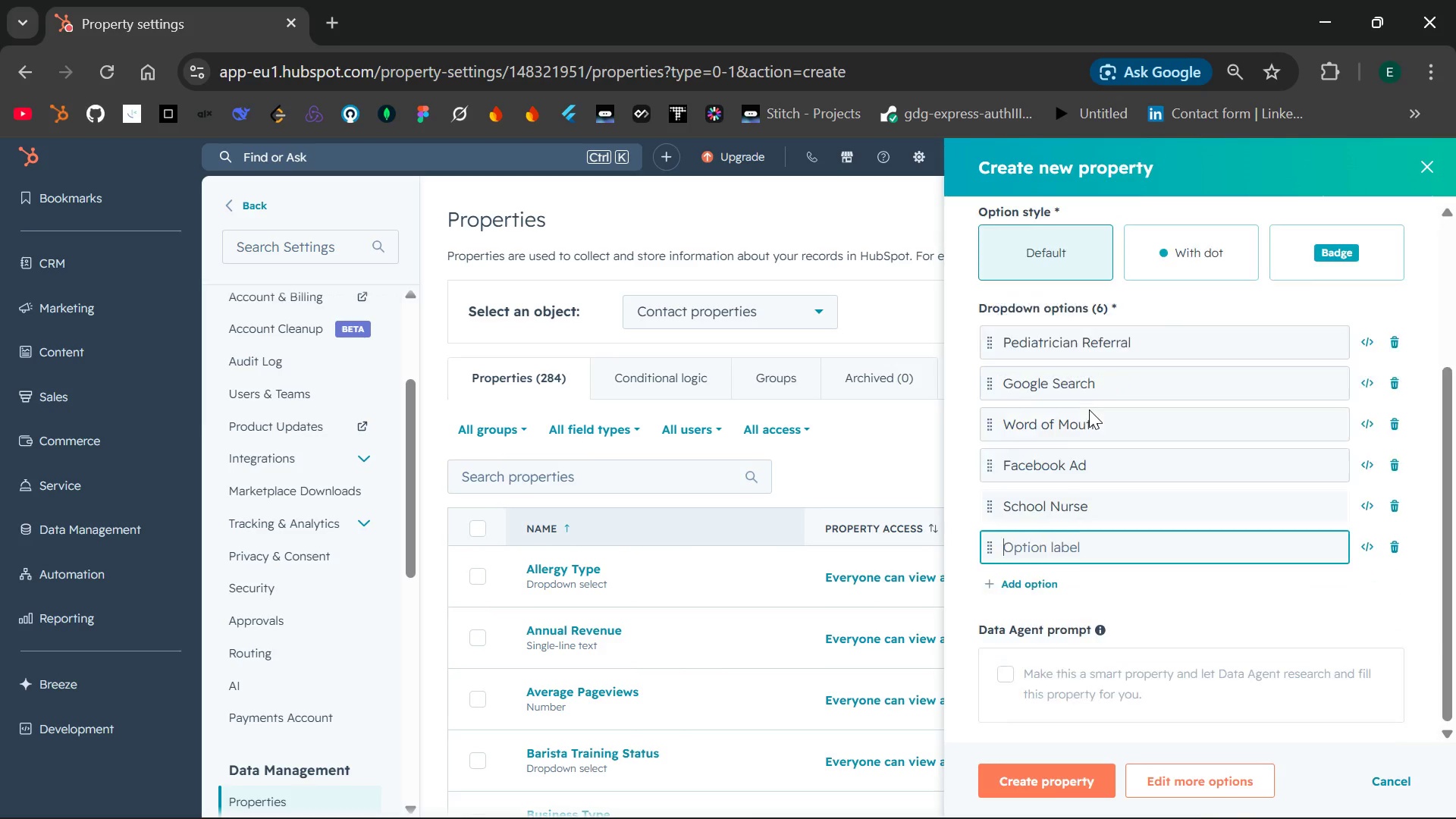 
key(Enter)
 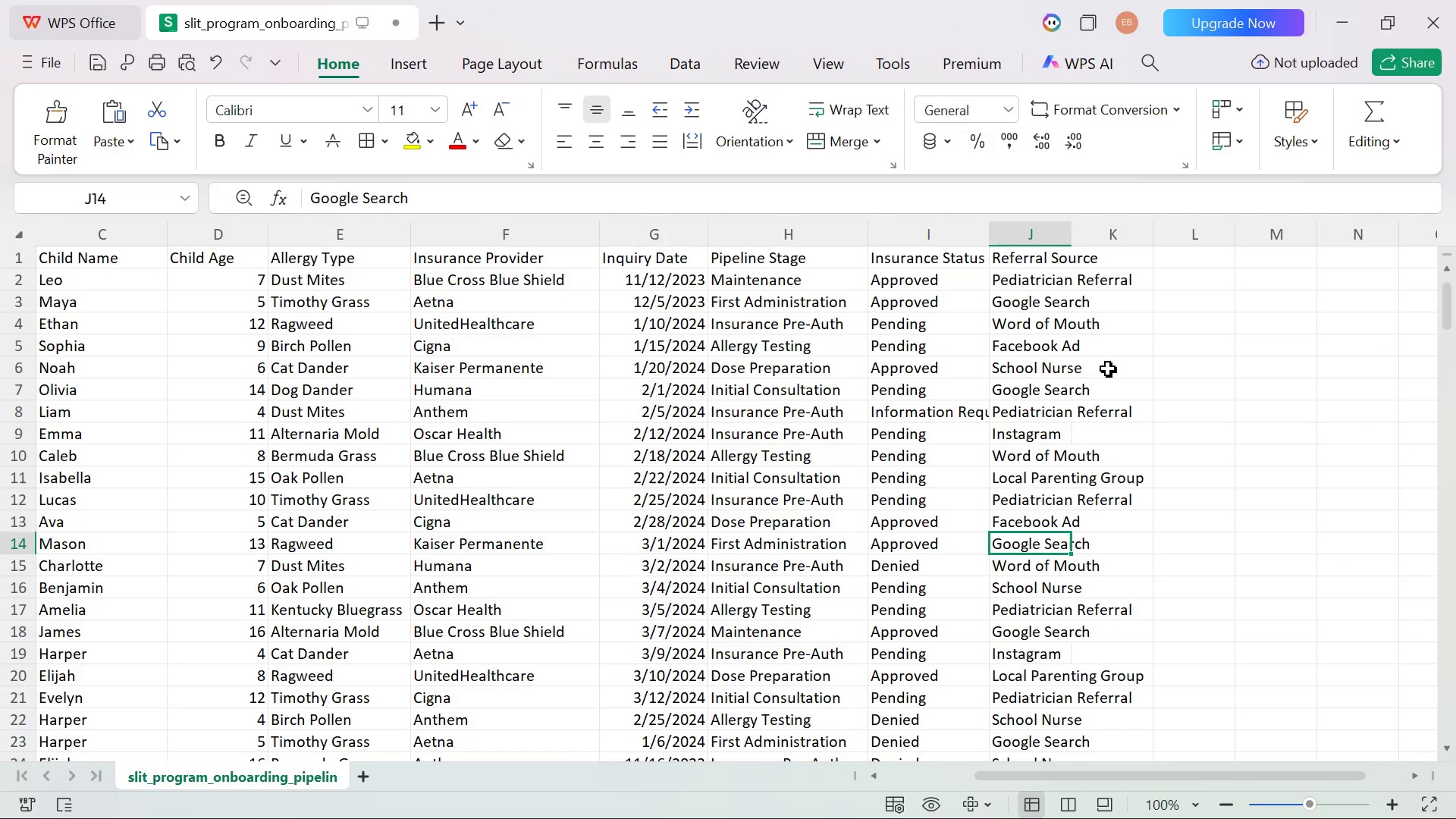 
wait(9.31)
 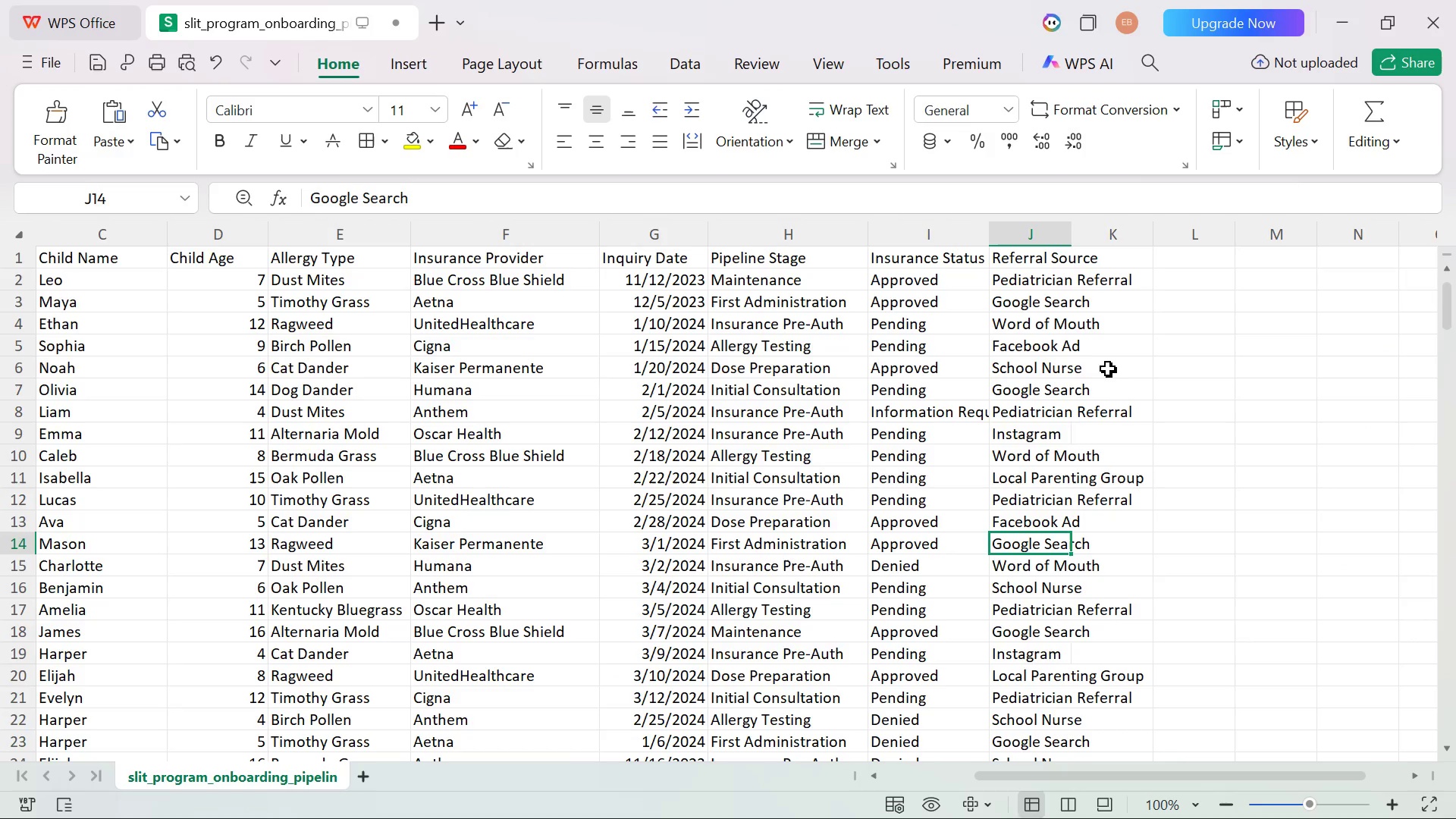 
type(Instagram)
 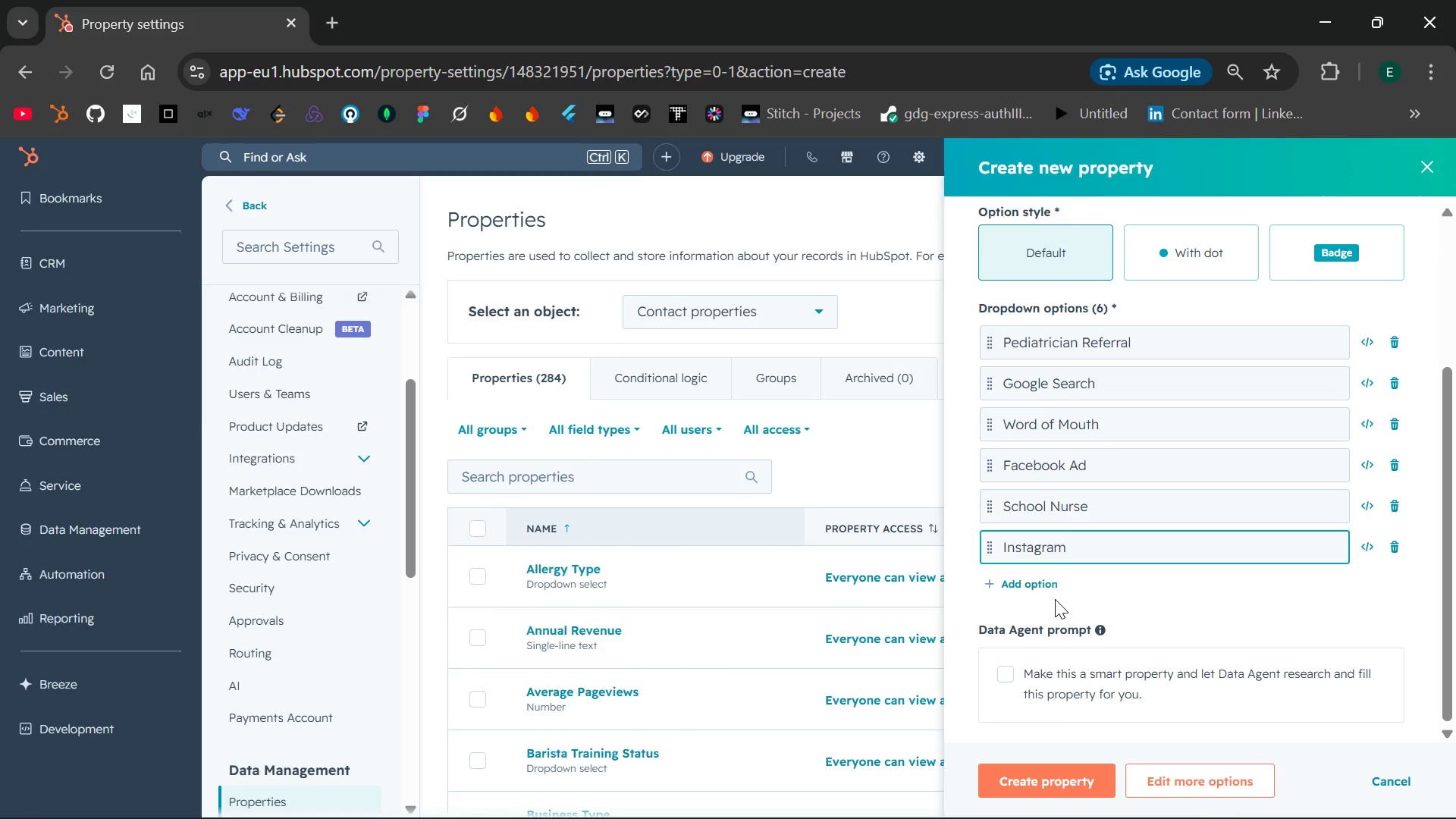 
key(Enter)
 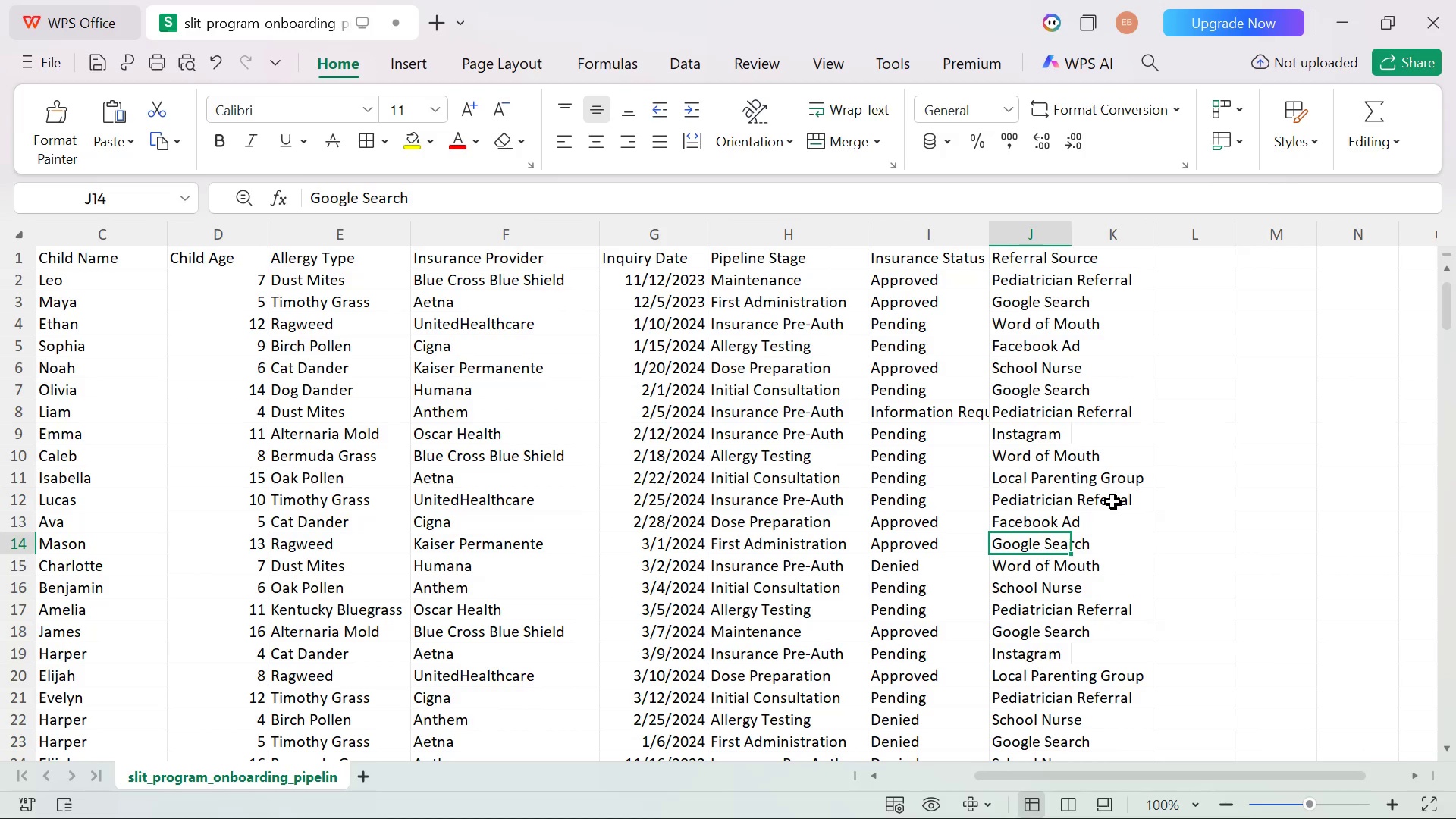 
wait(13.5)
 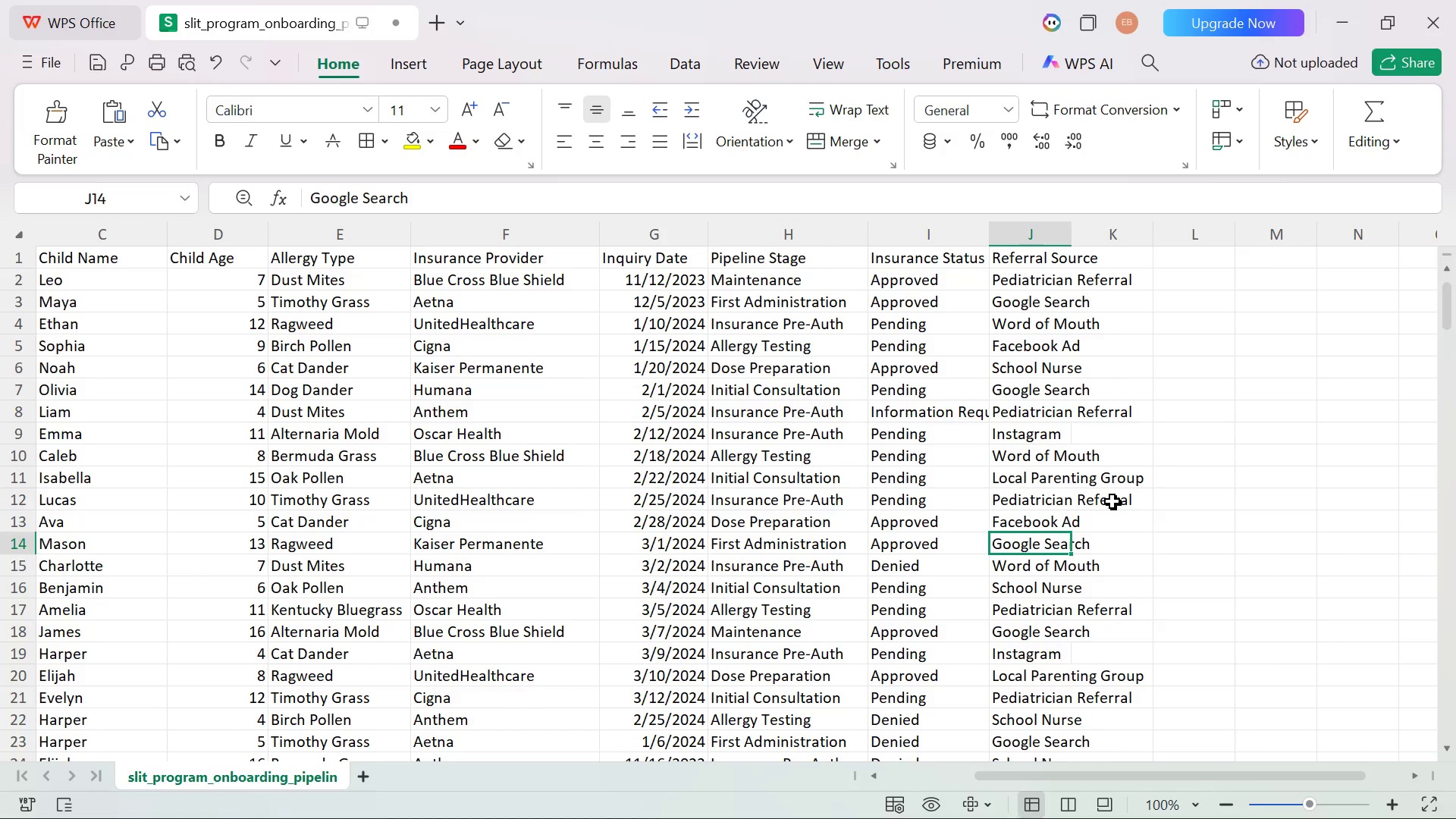 
type(Local Parenting Group)
 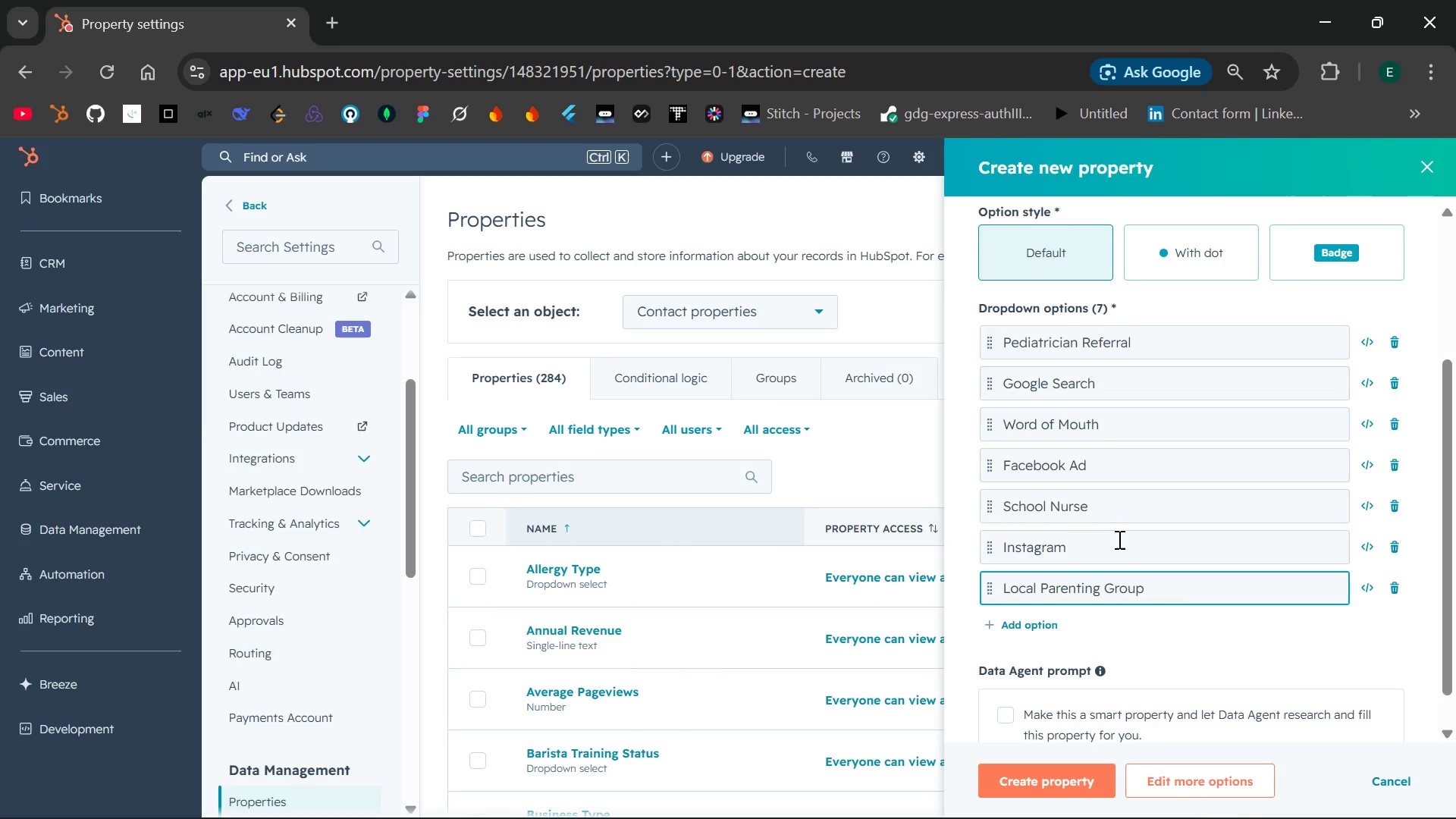 
double_click([1029, 486])
 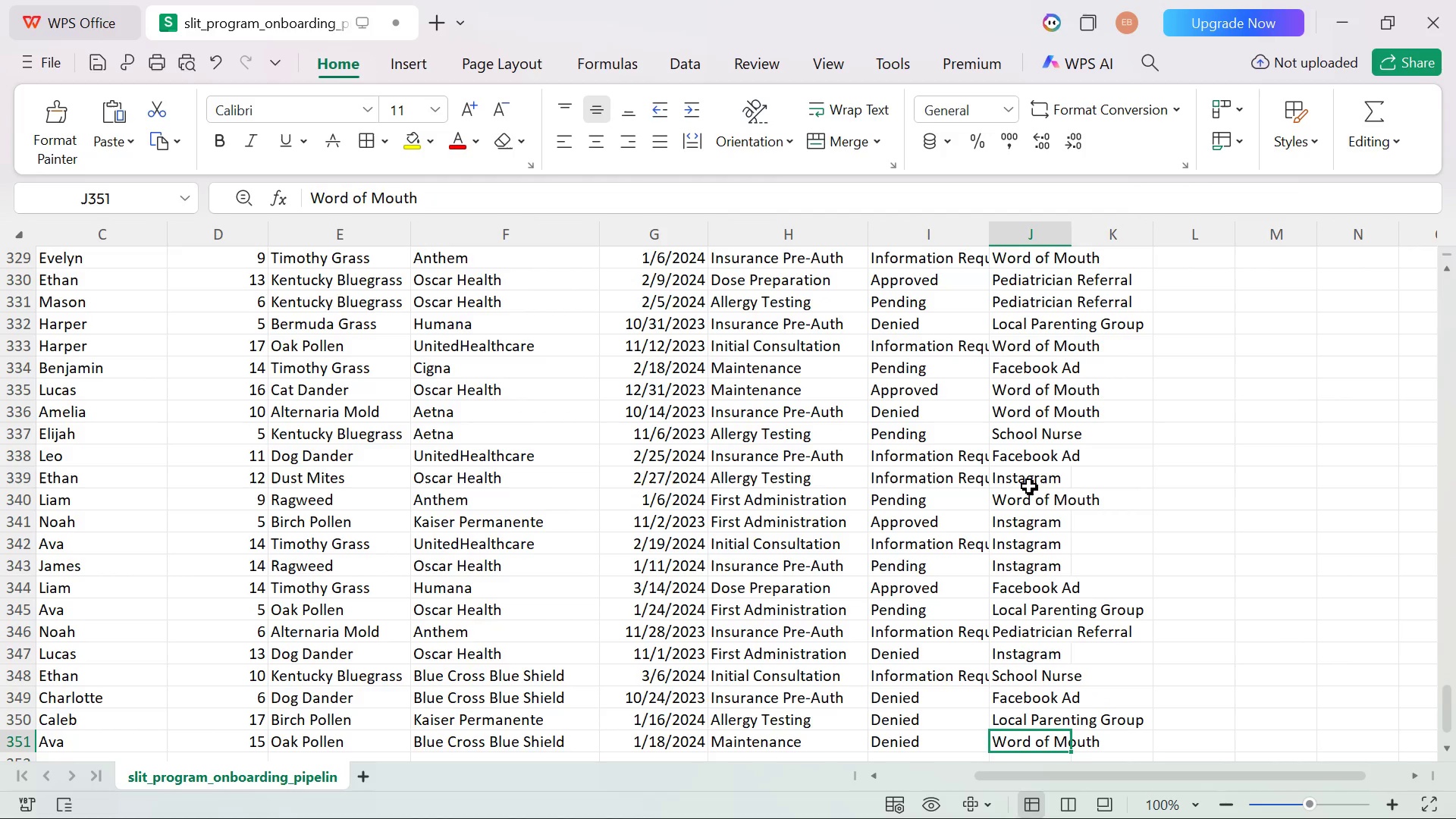 
left_click([1077, 580])
 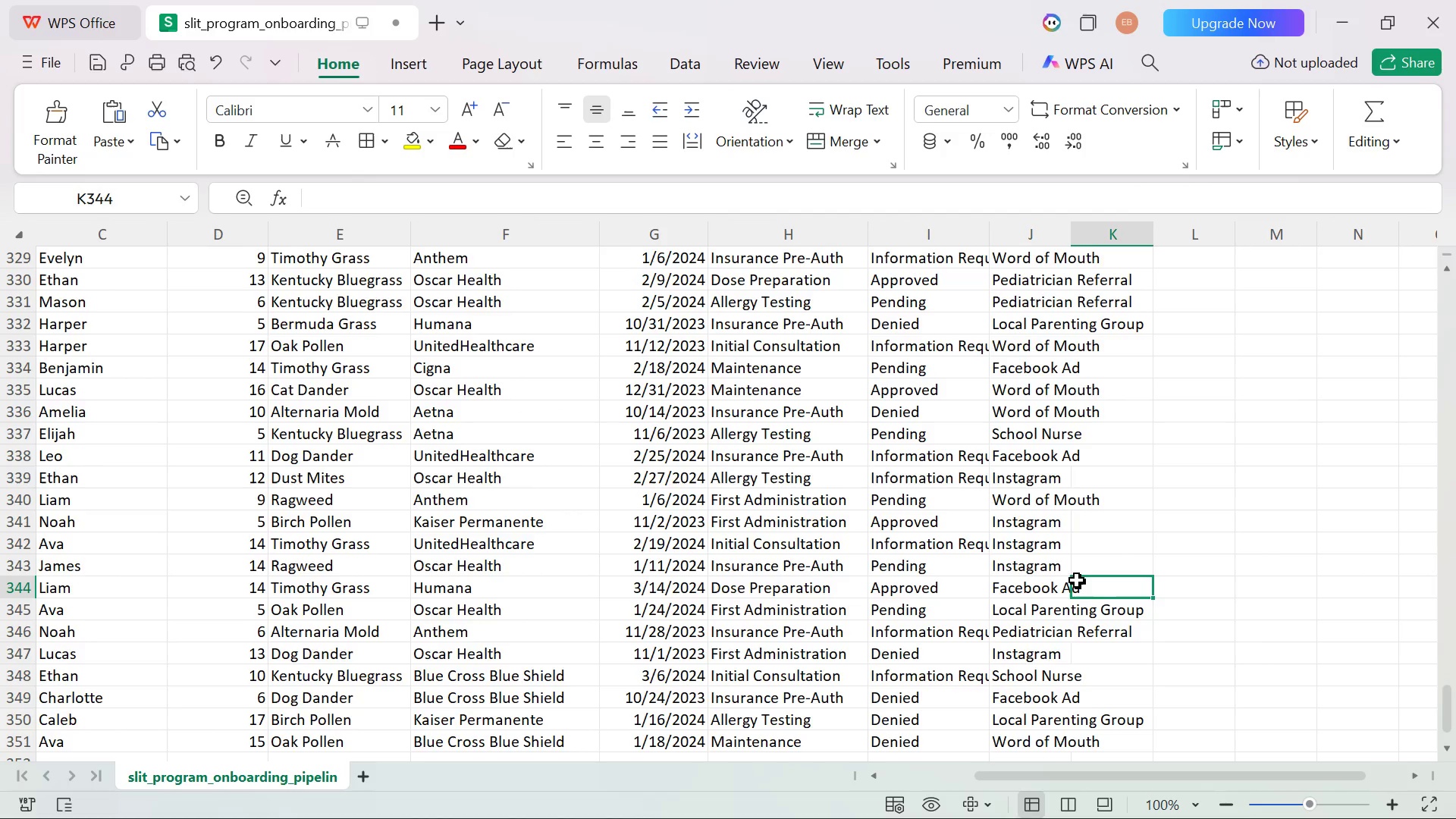 
key(Control+ControlLeft)
 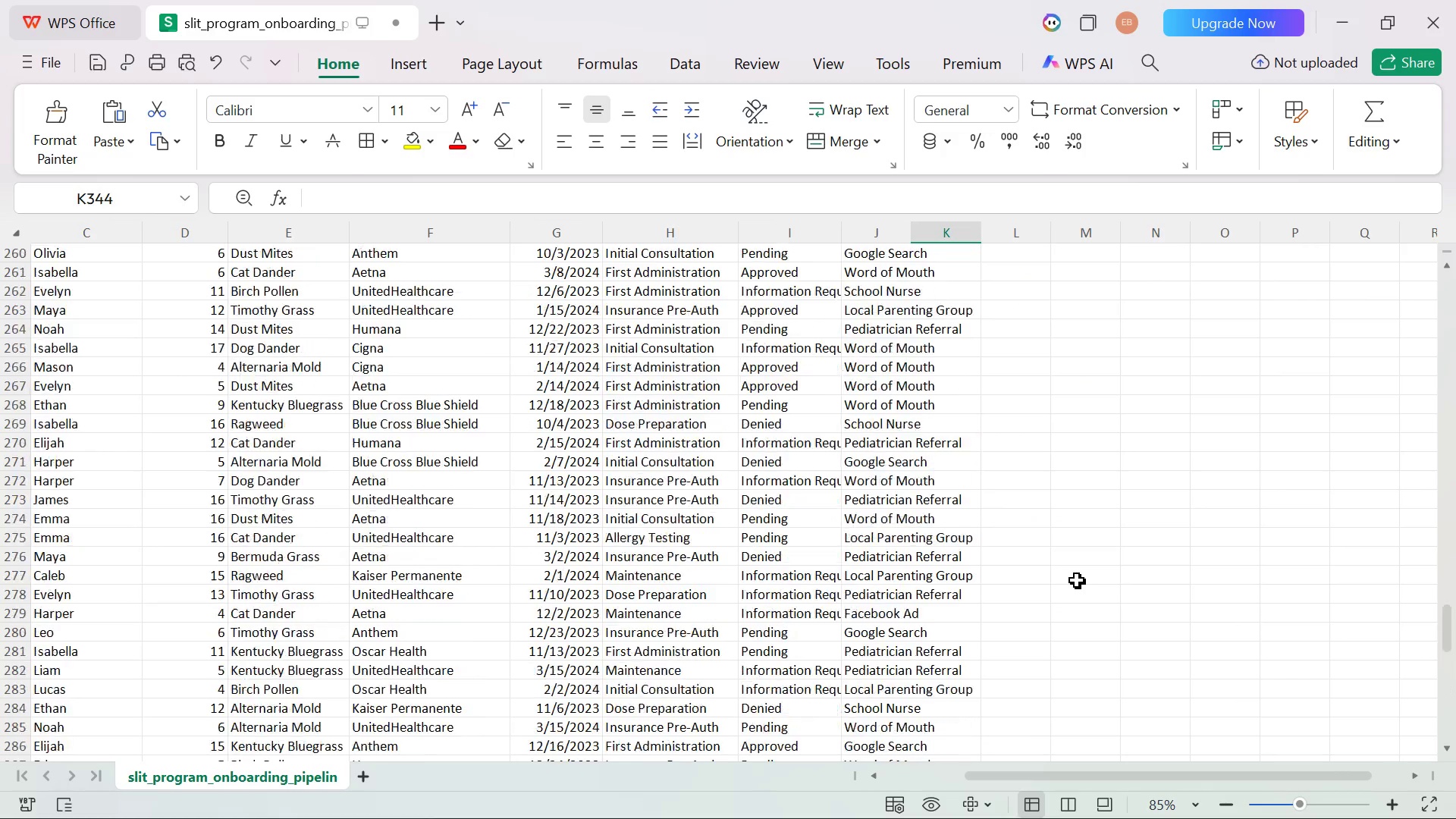 
scroll: coordinate [1077, 580], scroll_direction: up, amount: 1.0
 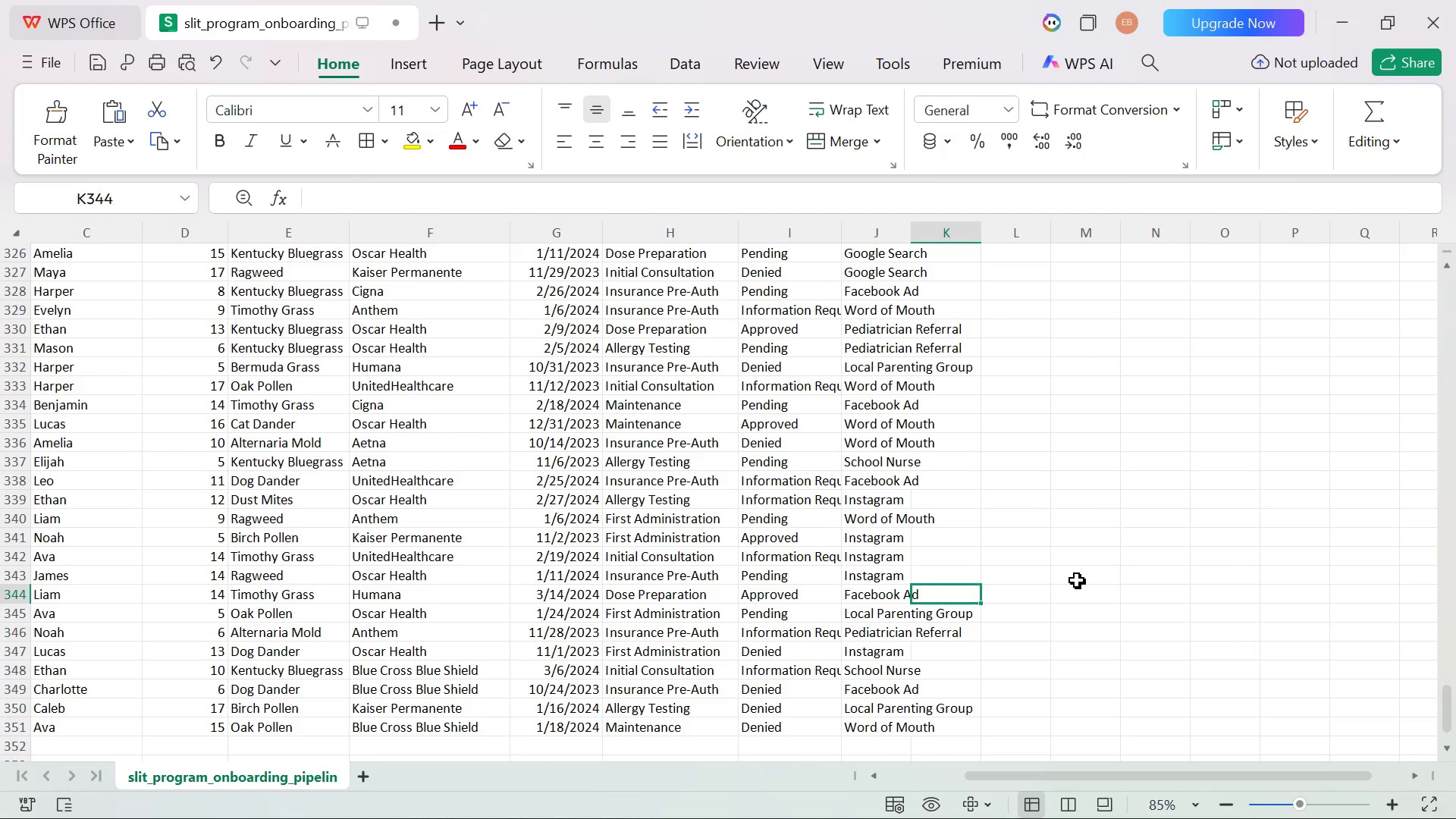 
hold_key(key=ControlLeft, duration=0.33)
 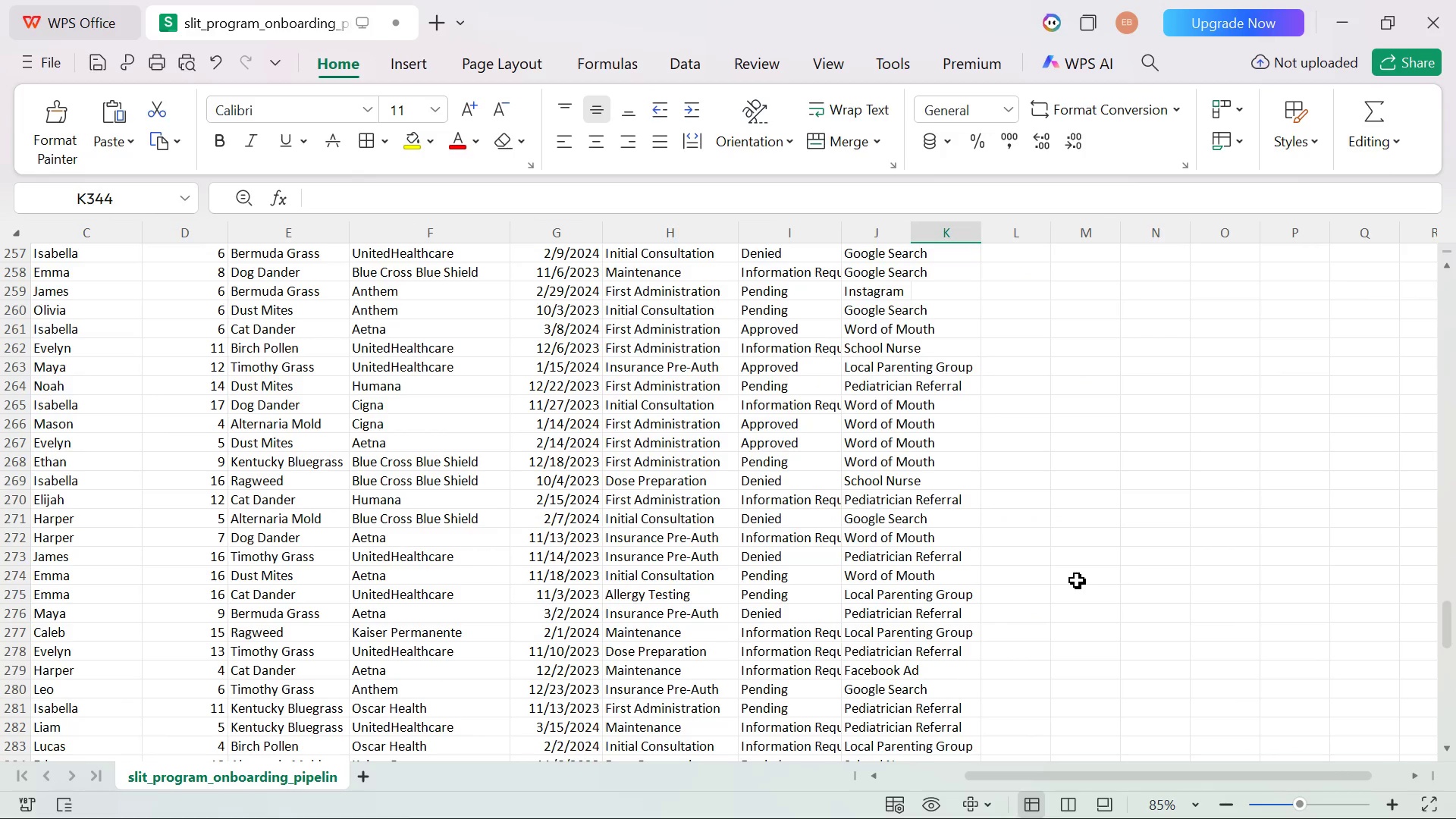 
hold_key(key=ControlLeft, duration=1.03)
scroll: coordinate [1076, 629], scroll_direction: up, amount: 156.0
 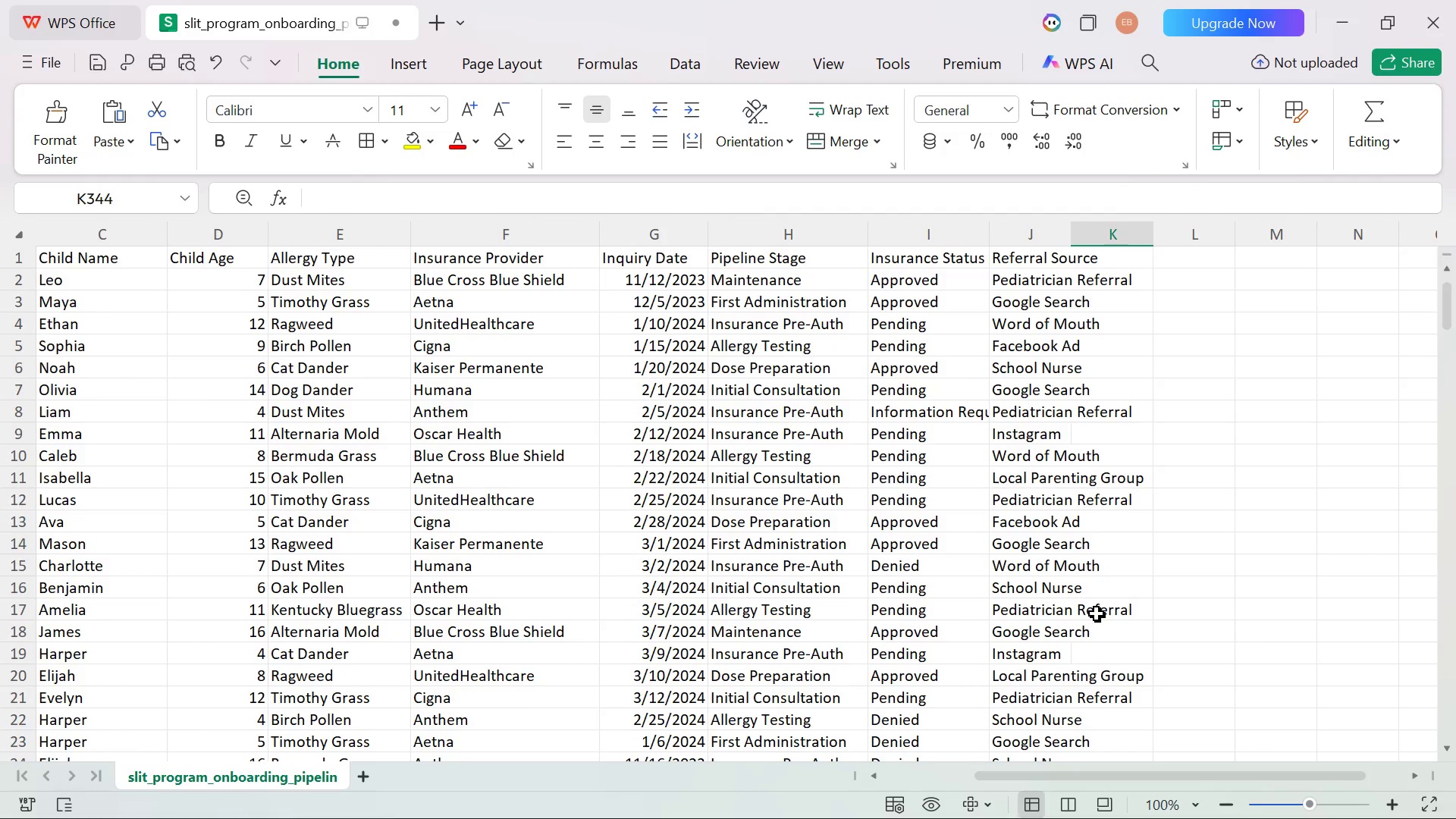 
scroll: coordinate [1097, 613], scroll_direction: none, amount: 0.0
 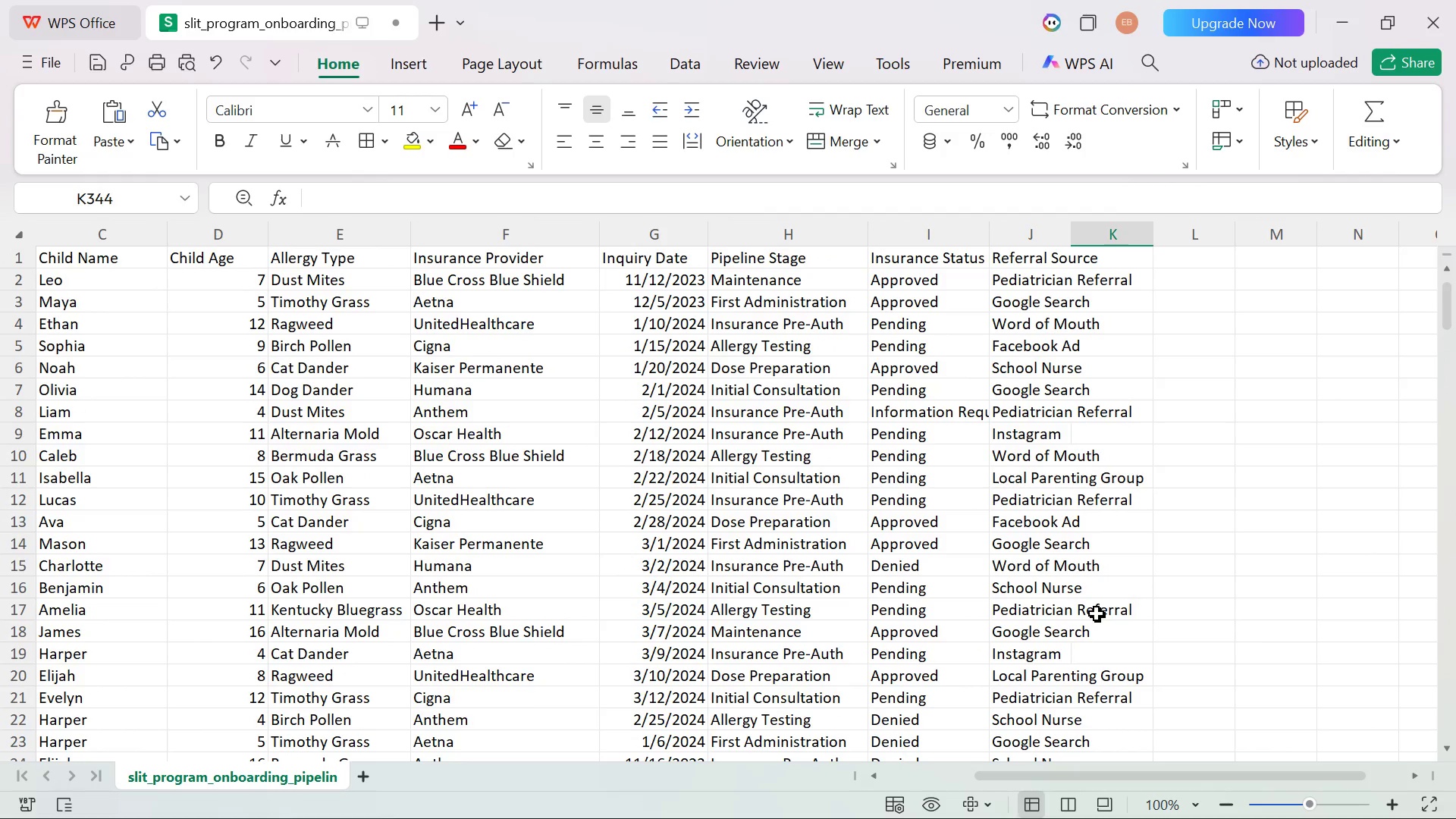 
scroll: coordinate [1097, 613], scroll_direction: down, amount: 4.0
 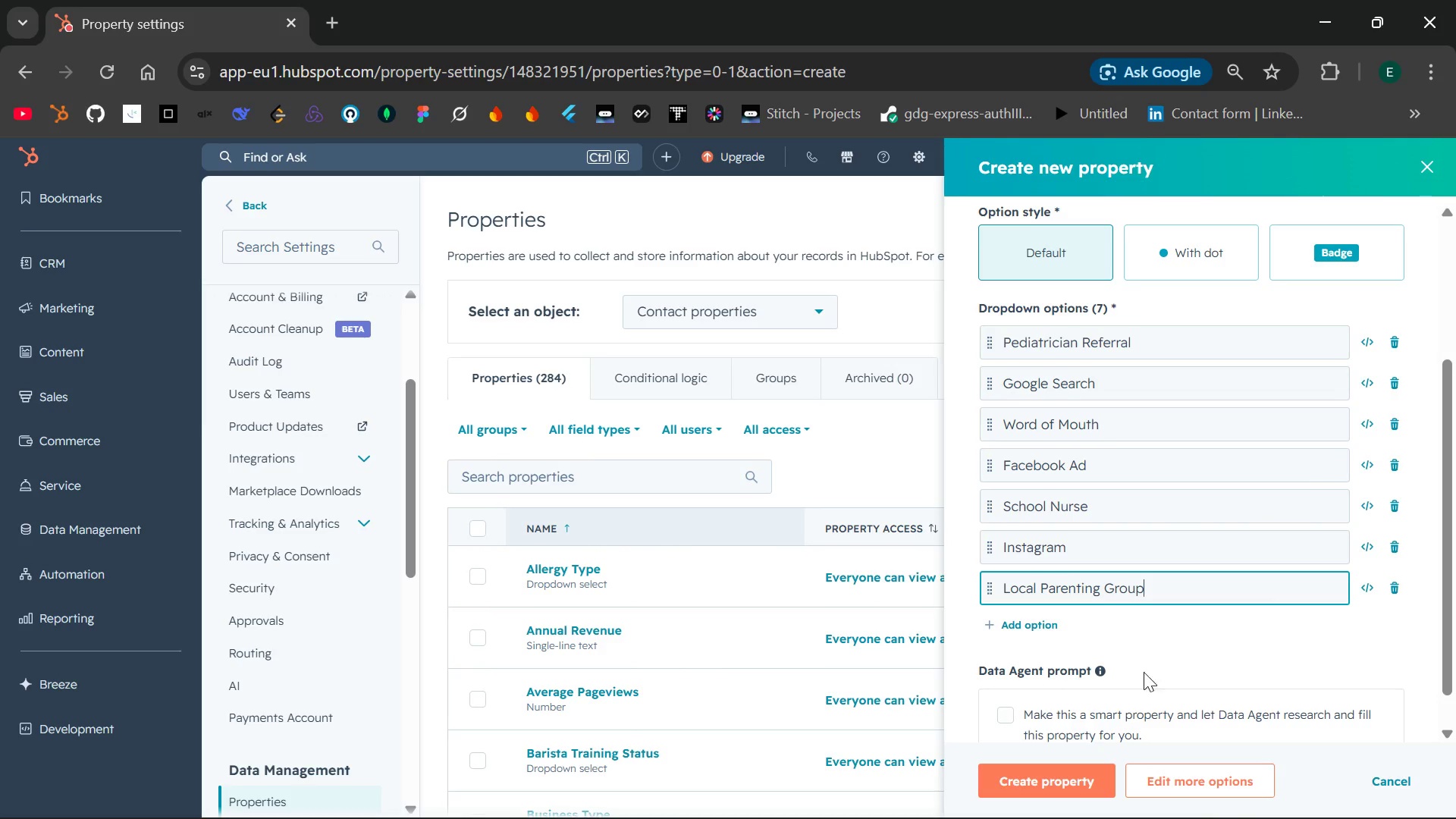 
wait(7.25)
 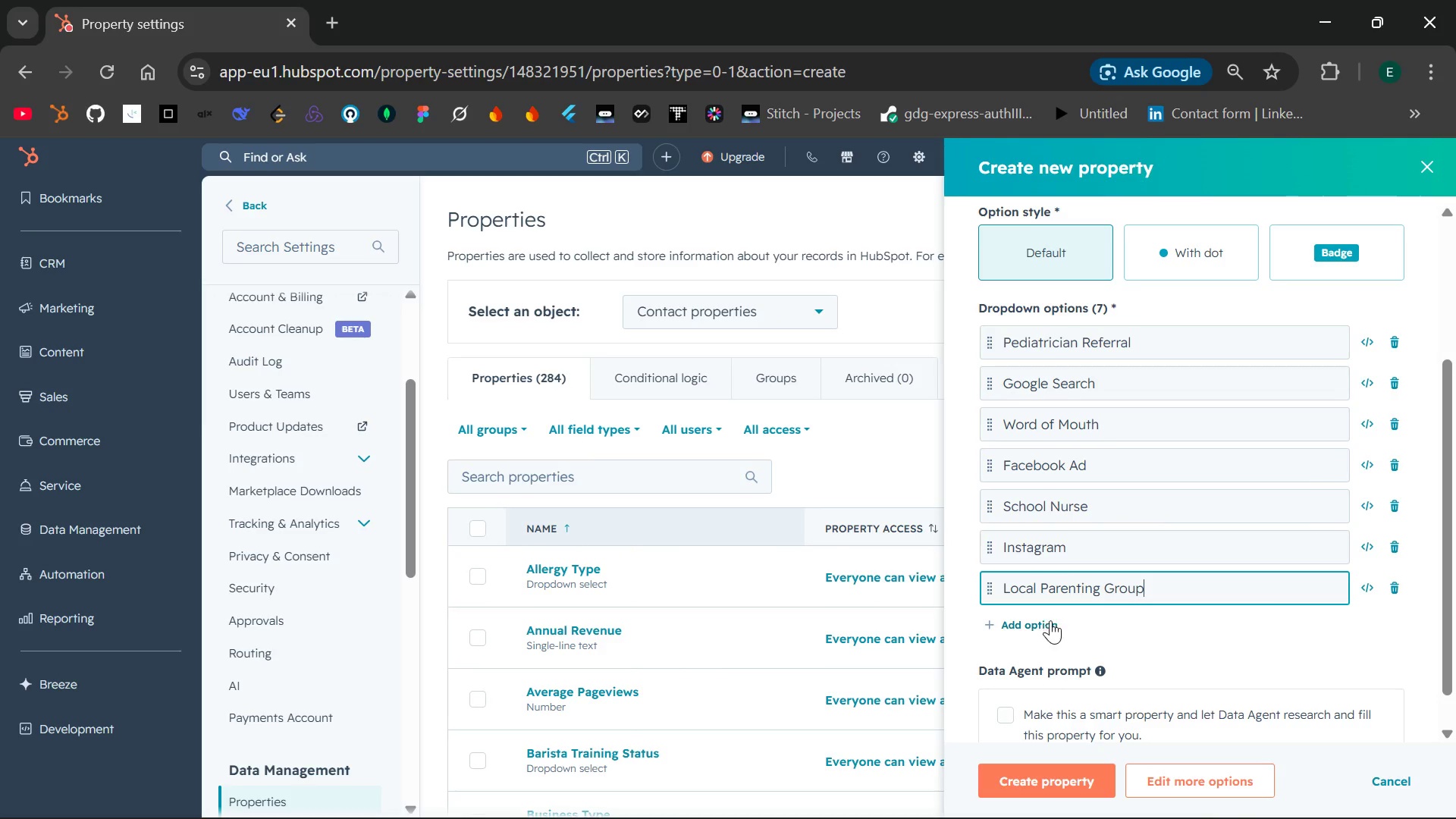 
left_click([1052, 784])
 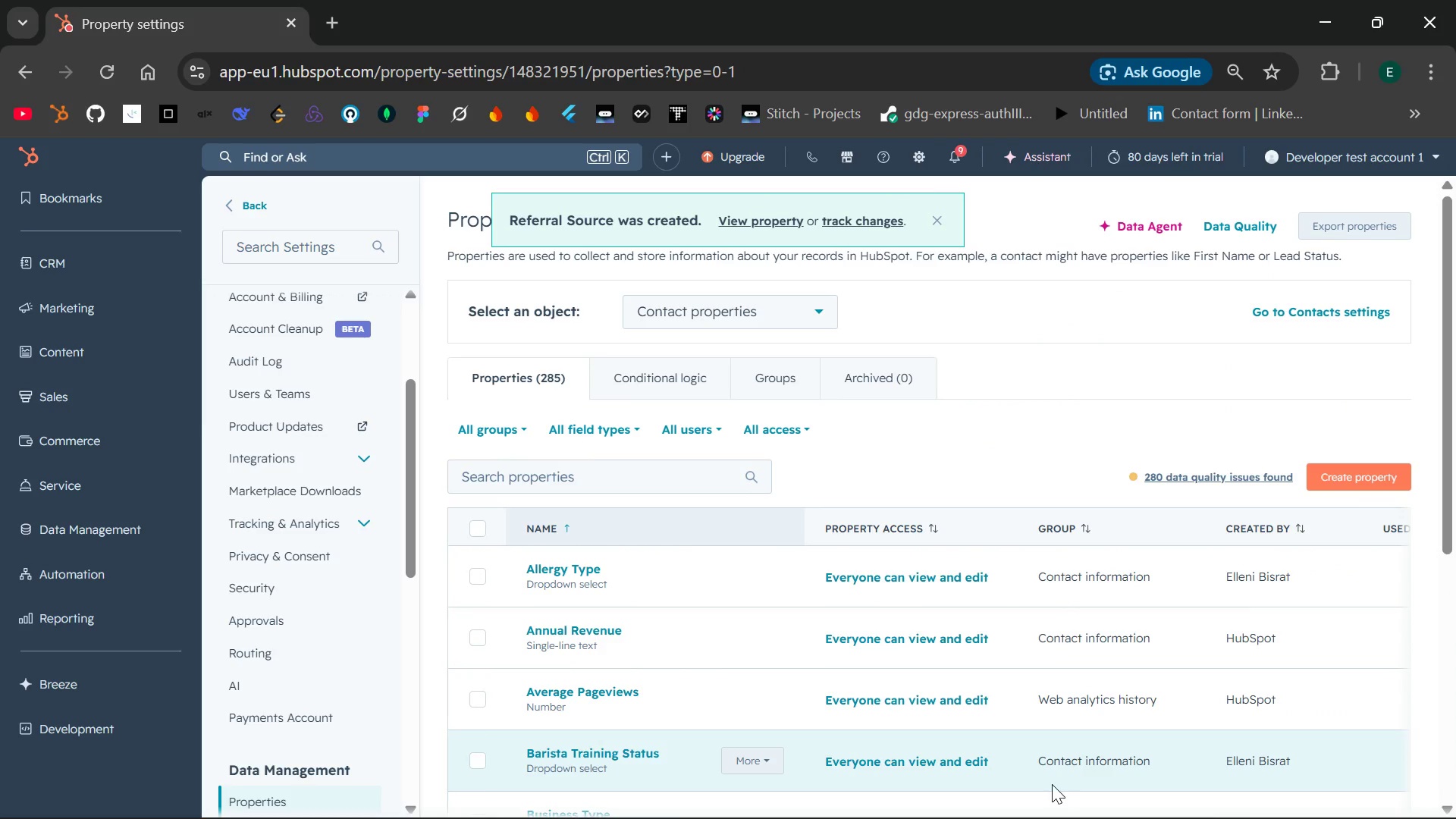 
wait(8.86)
 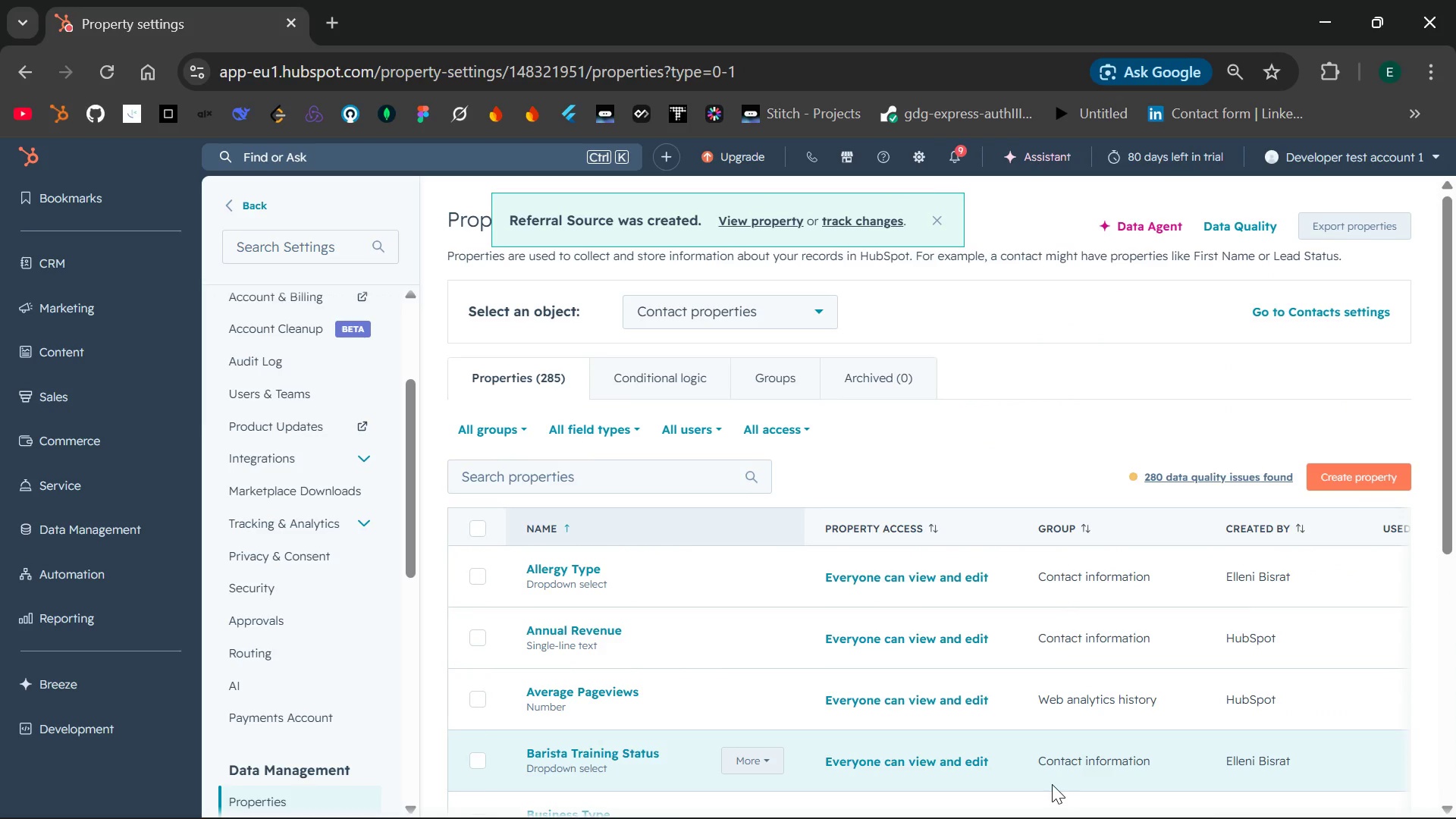 
left_click([811, 306])
 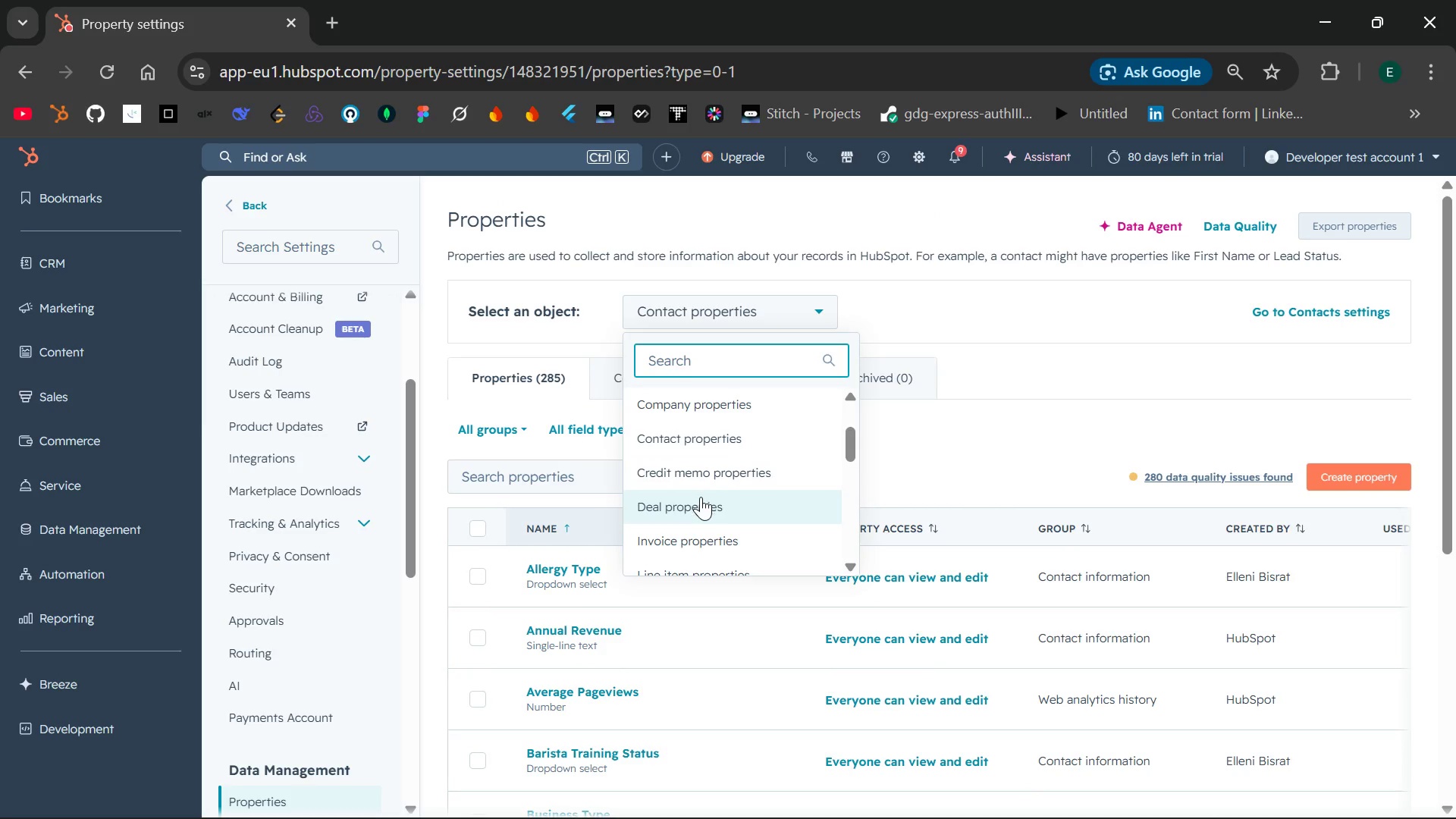 
left_click_drag(start_coordinate=[701, 499], to_coordinate=[1333, 464])
 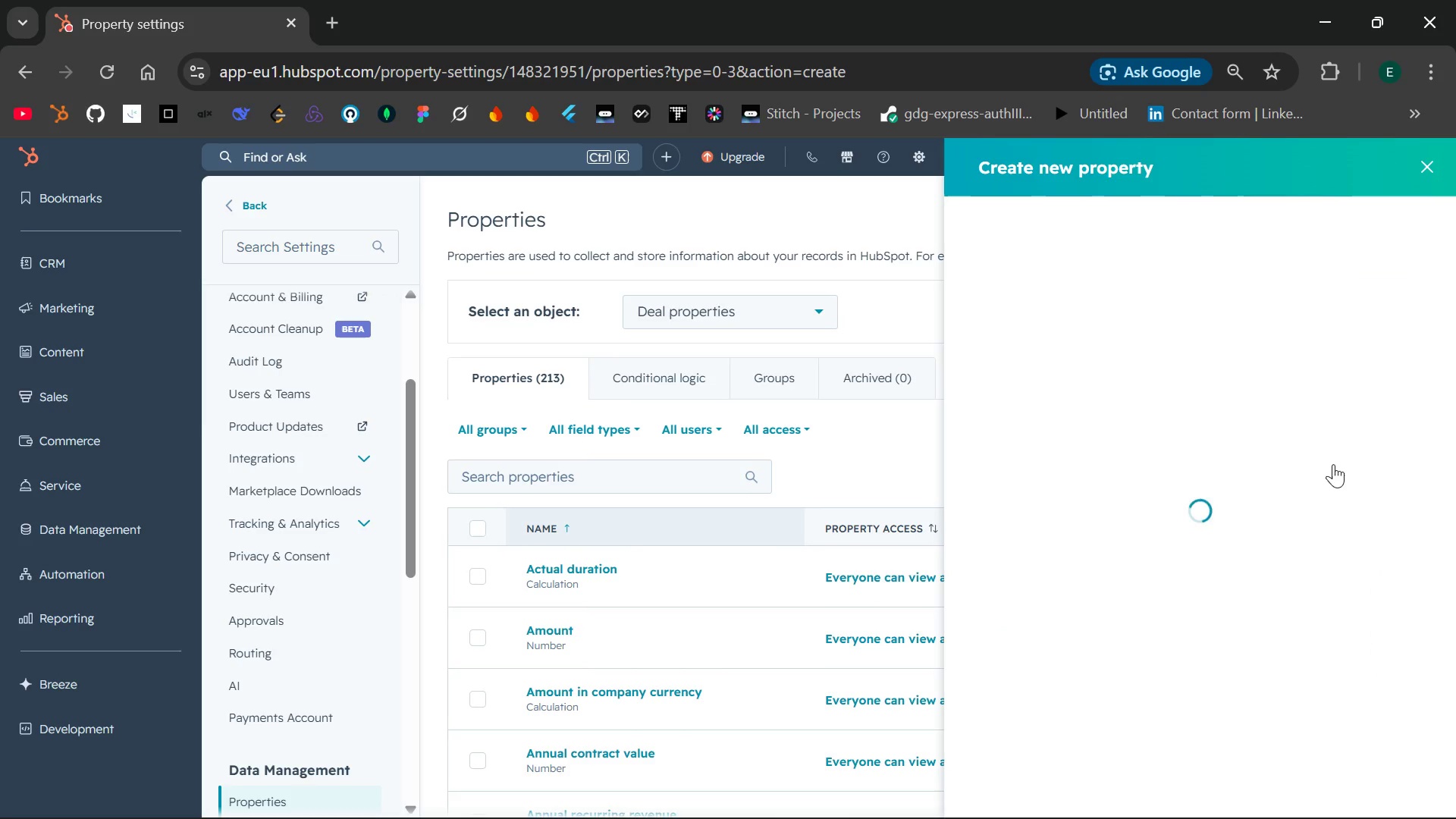 
left_click([1333, 464])
 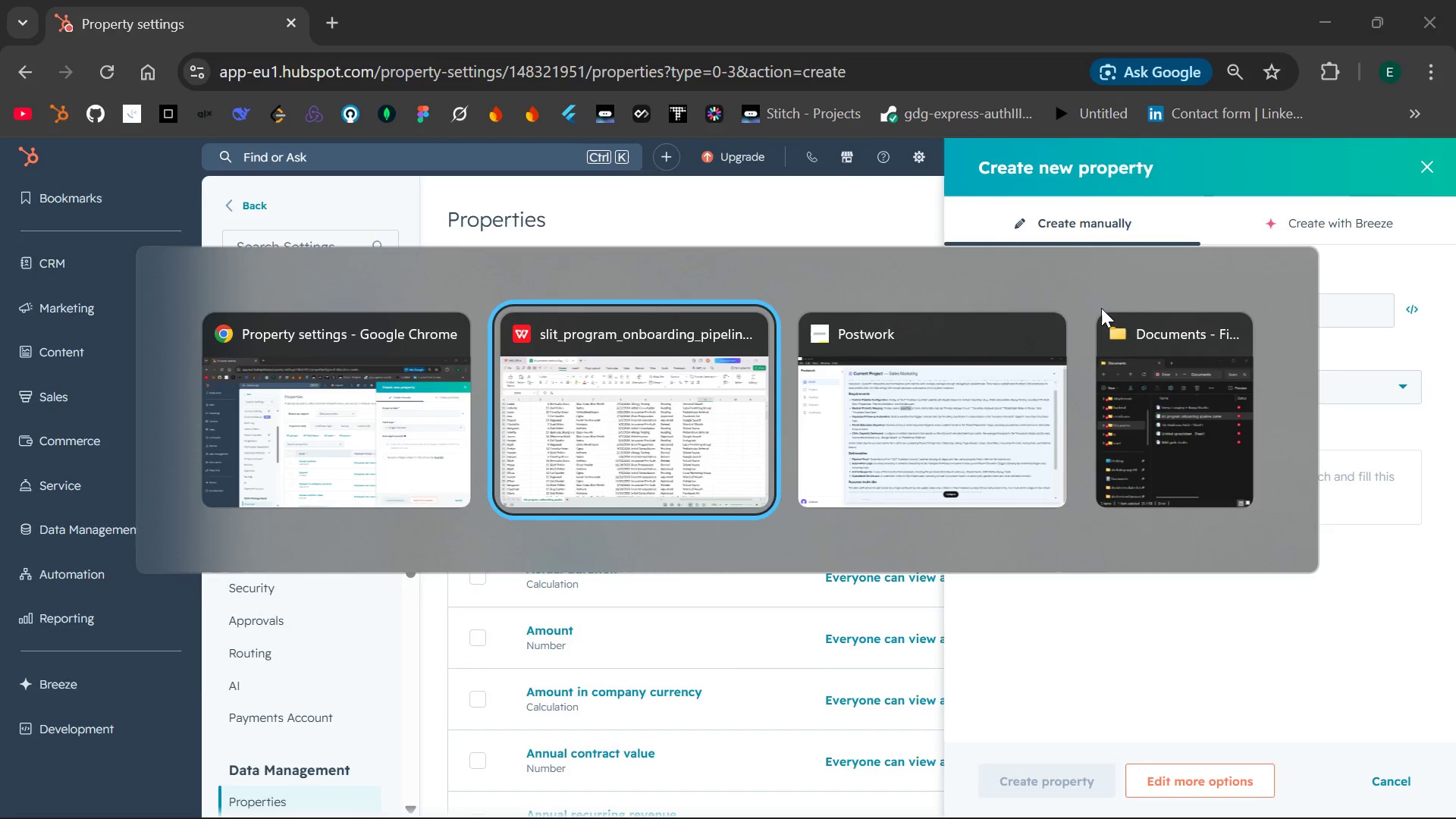 
wait(6.64)
 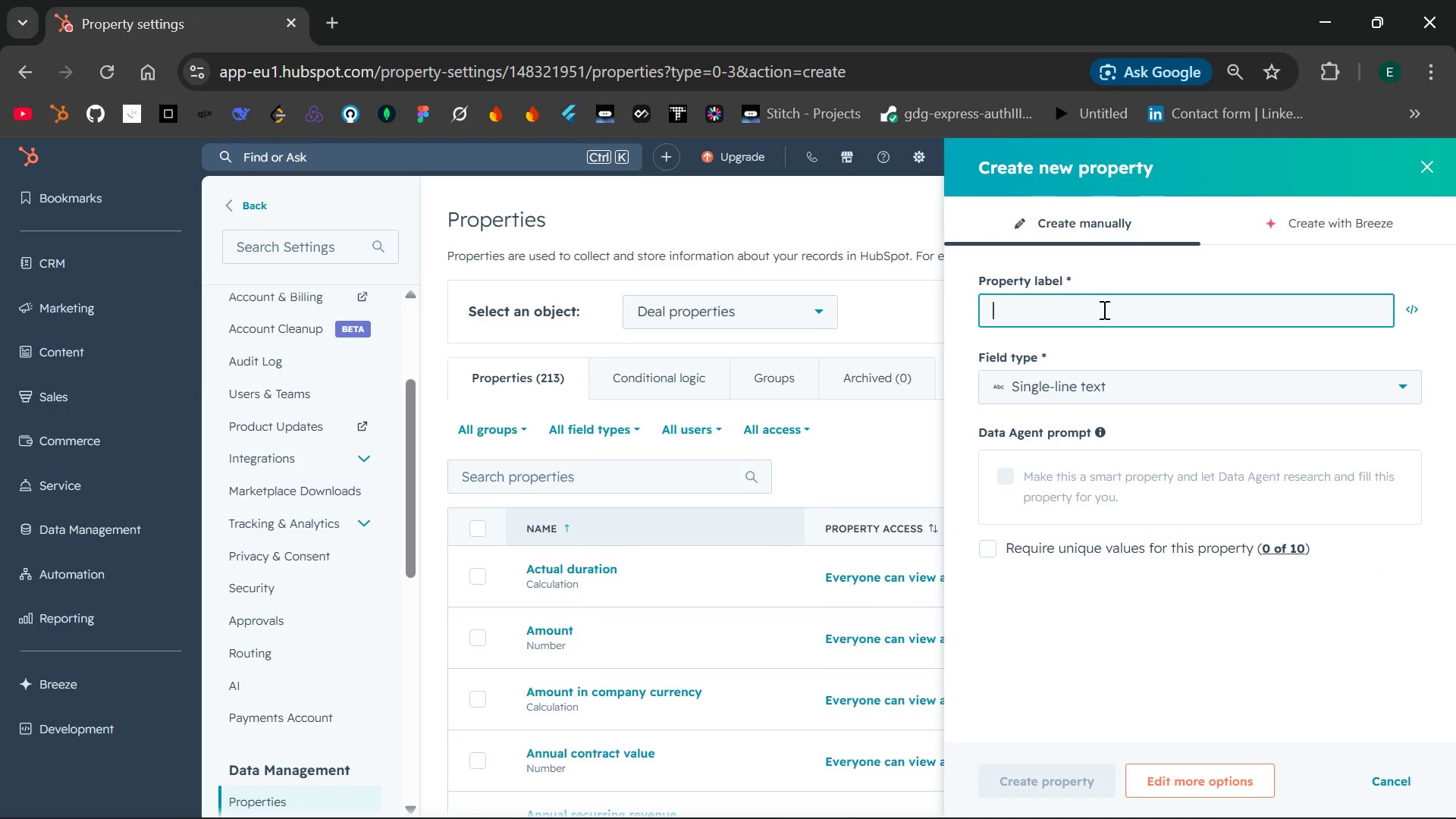 
scroll: coordinate [778, 387], scroll_direction: up, amount: 34.0
 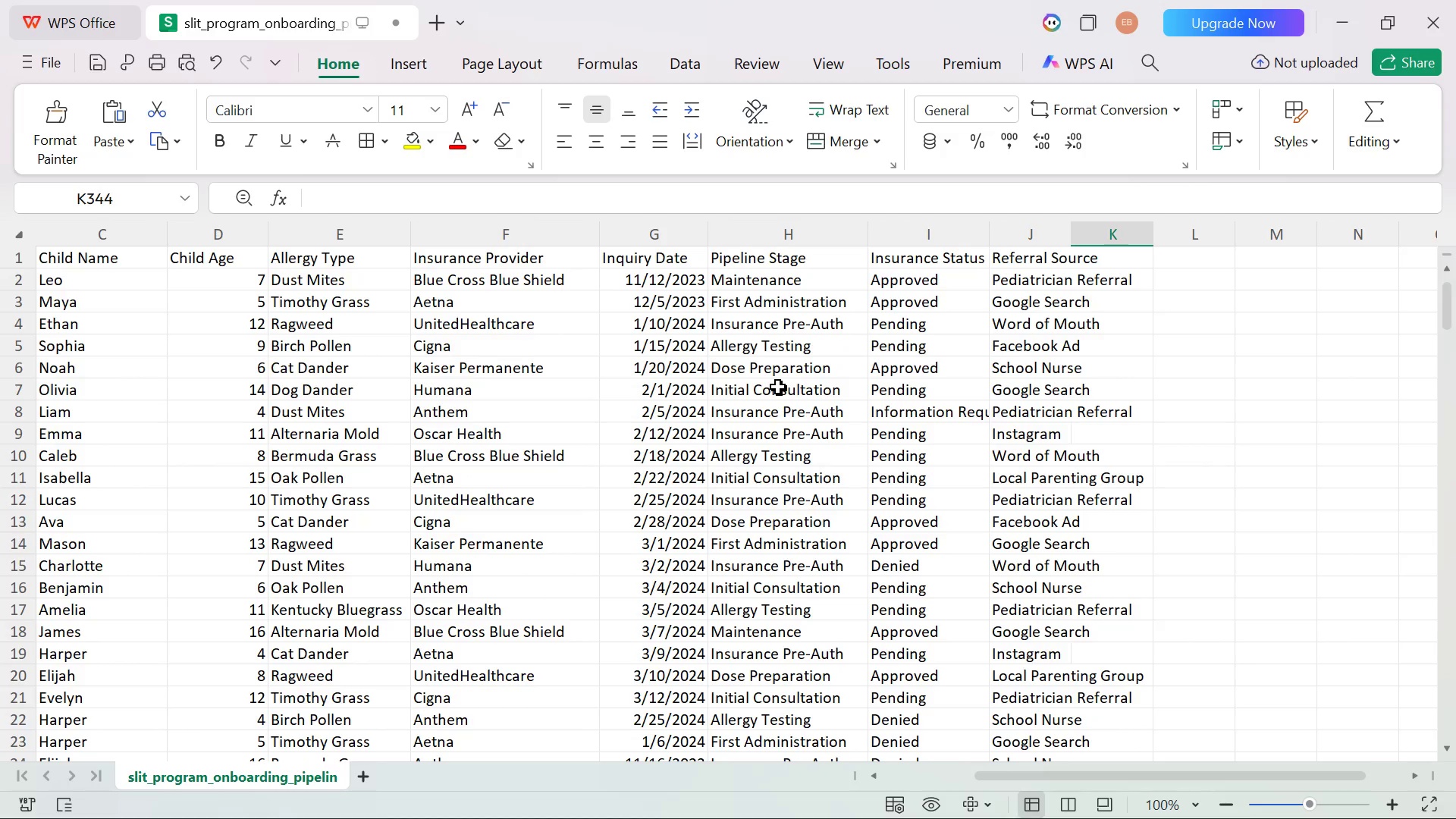 
wait(15.89)
 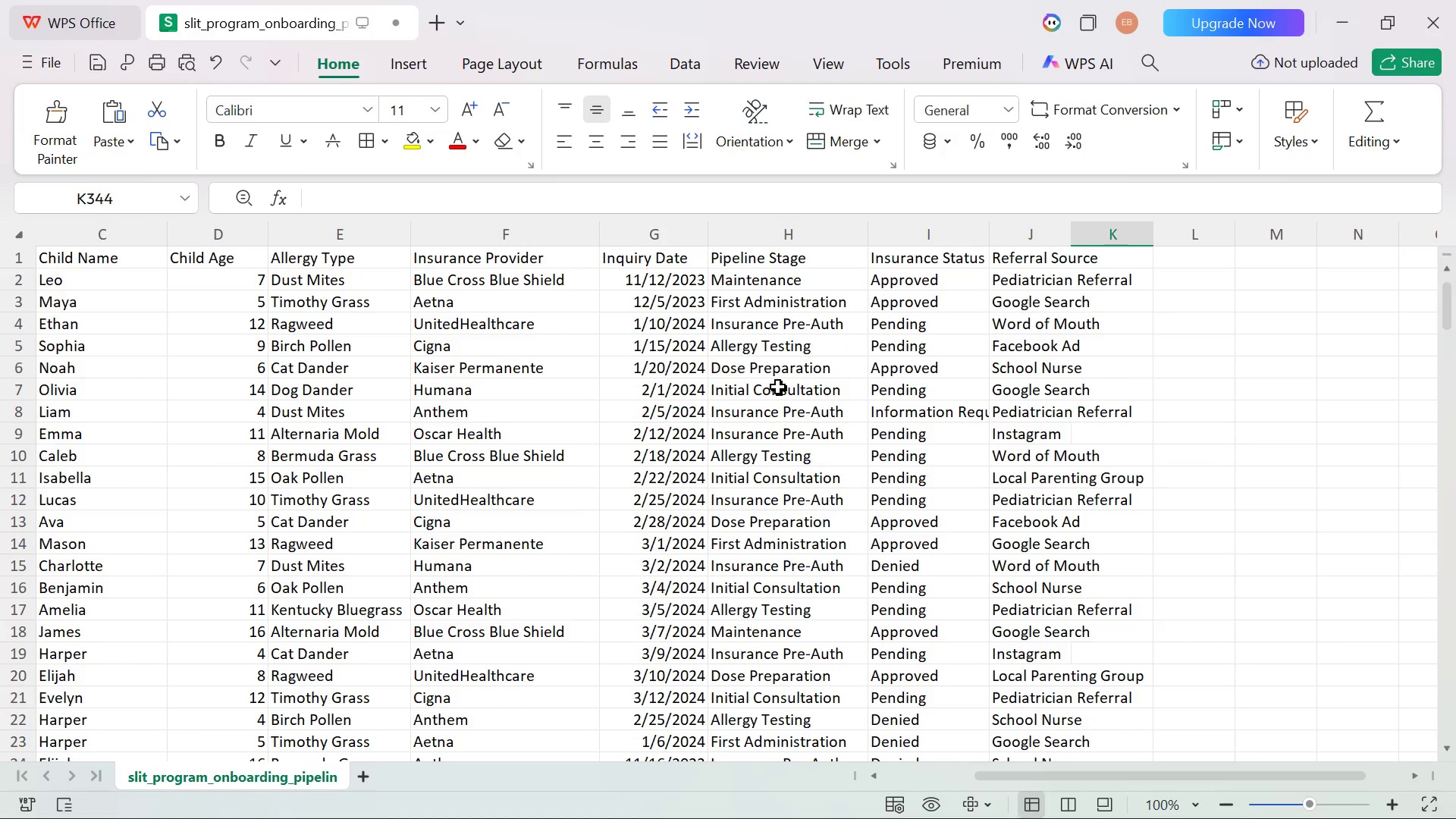 
scroll: coordinate [778, 387], scroll_direction: none, amount: 0.0
 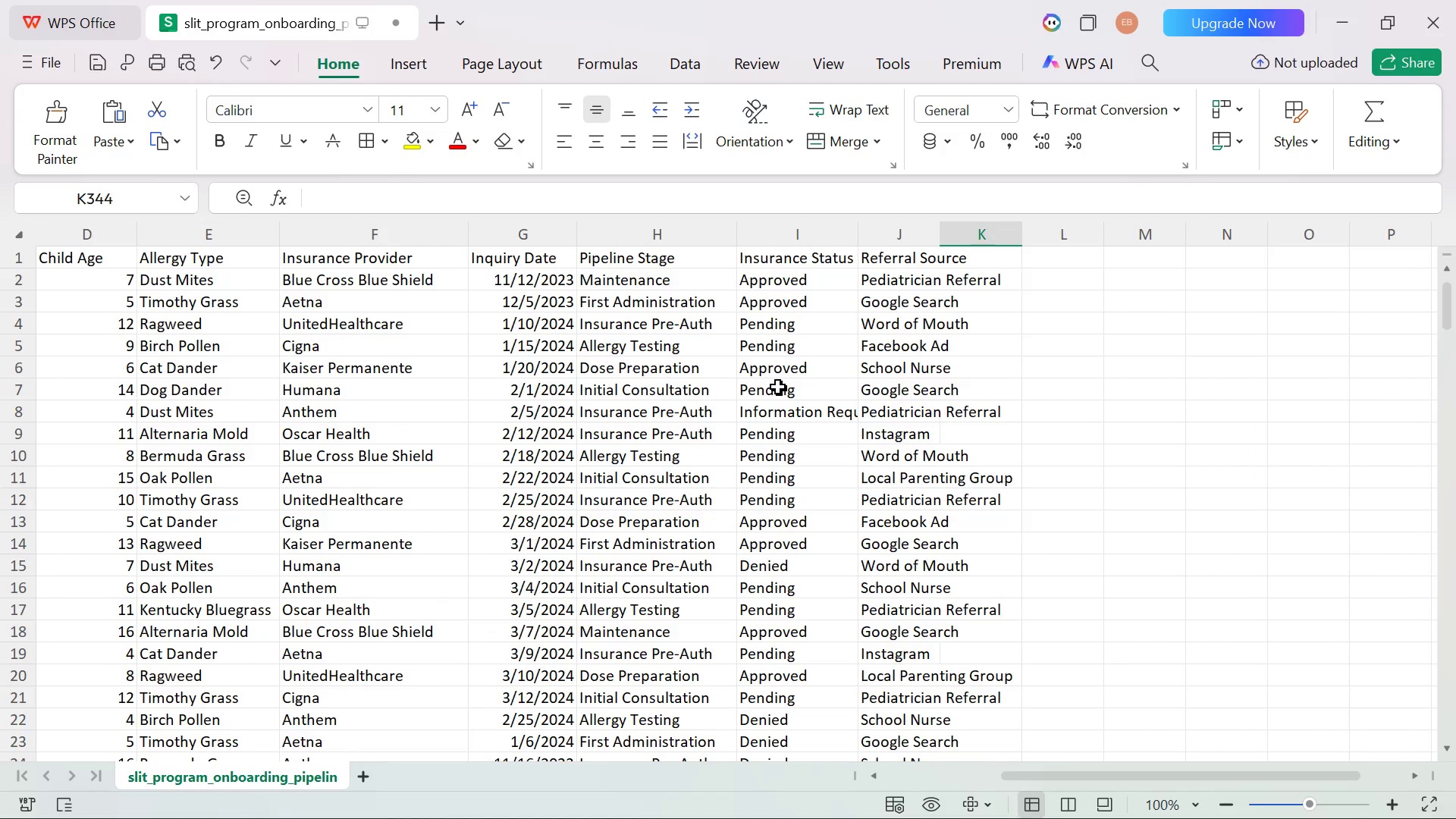 
scroll: coordinate [778, 387], scroll_direction: up, amount: 2.0
 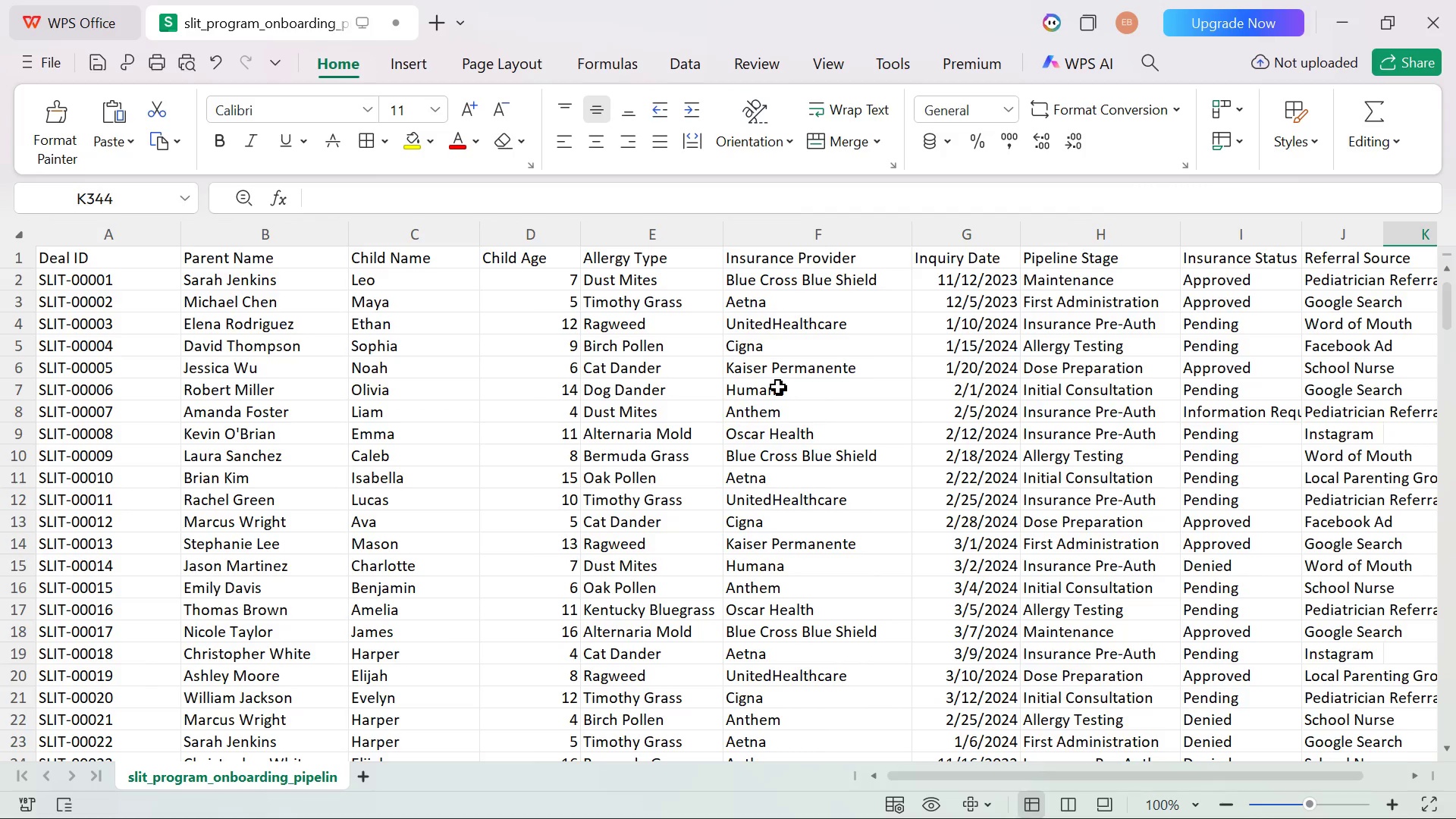 
scroll: coordinate [778, 387], scroll_direction: down, amount: 1.0
 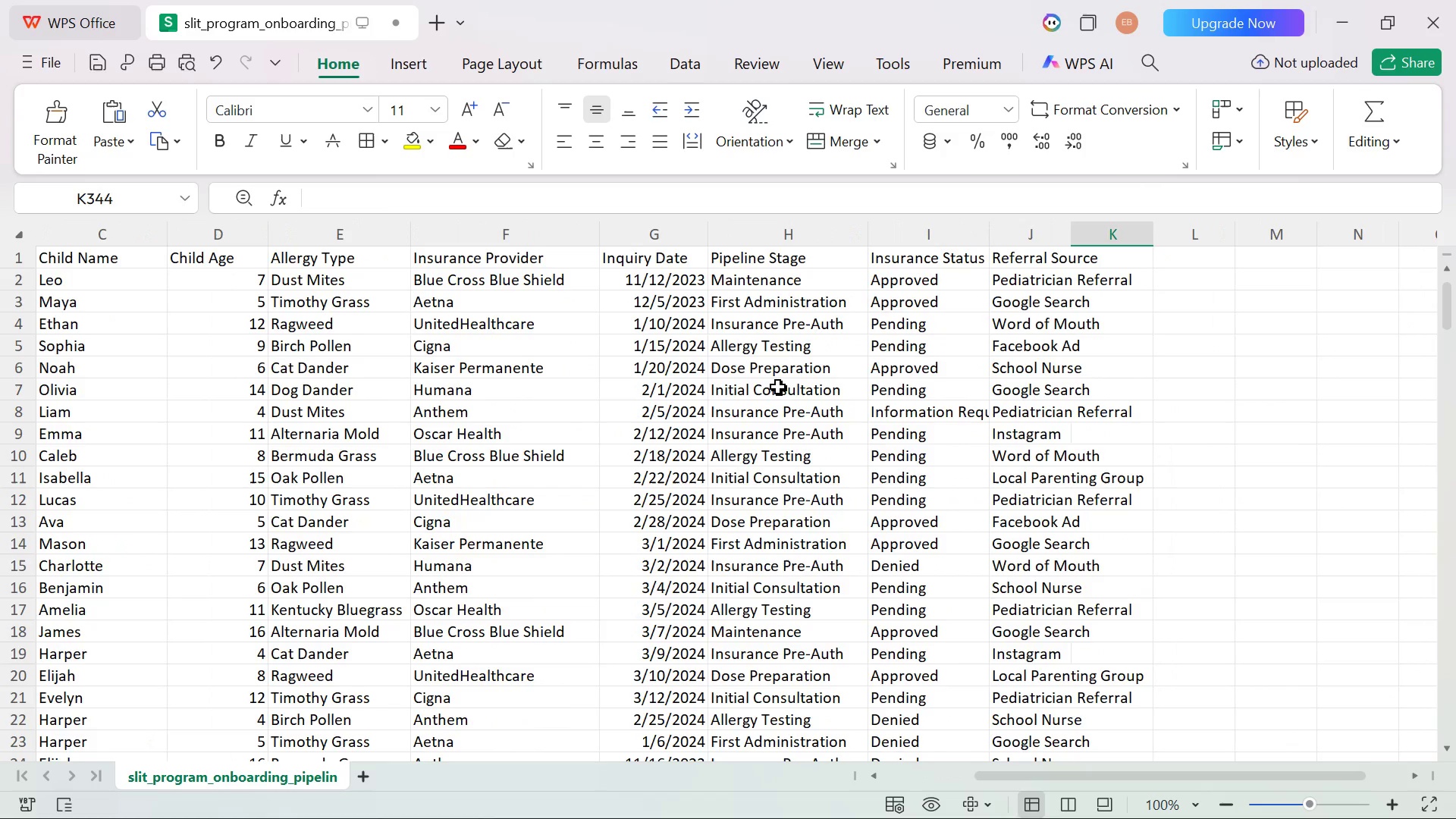 
scroll: coordinate [778, 387], scroll_direction: none, amount: 0.0
 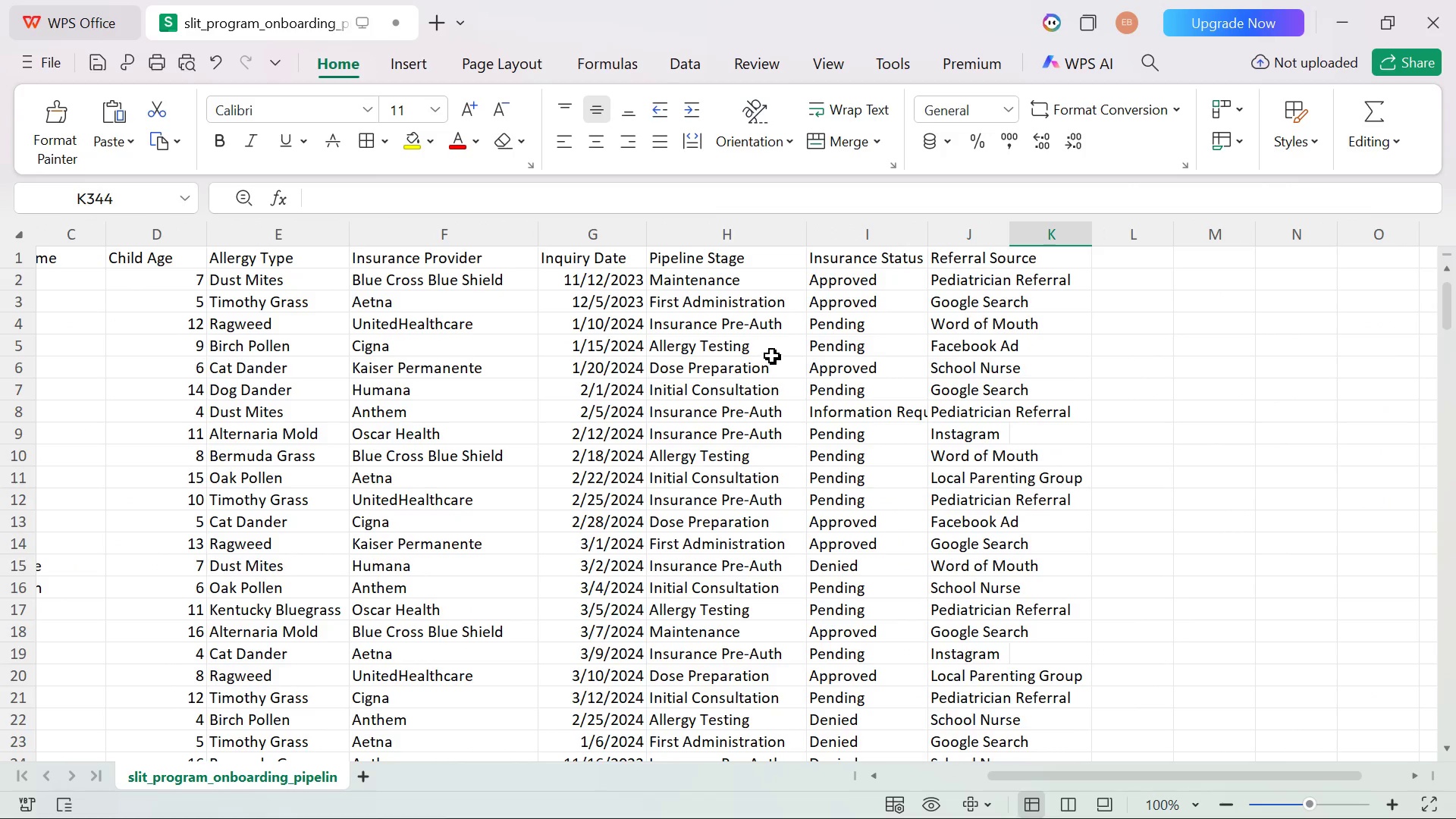 
wait(5.47)
 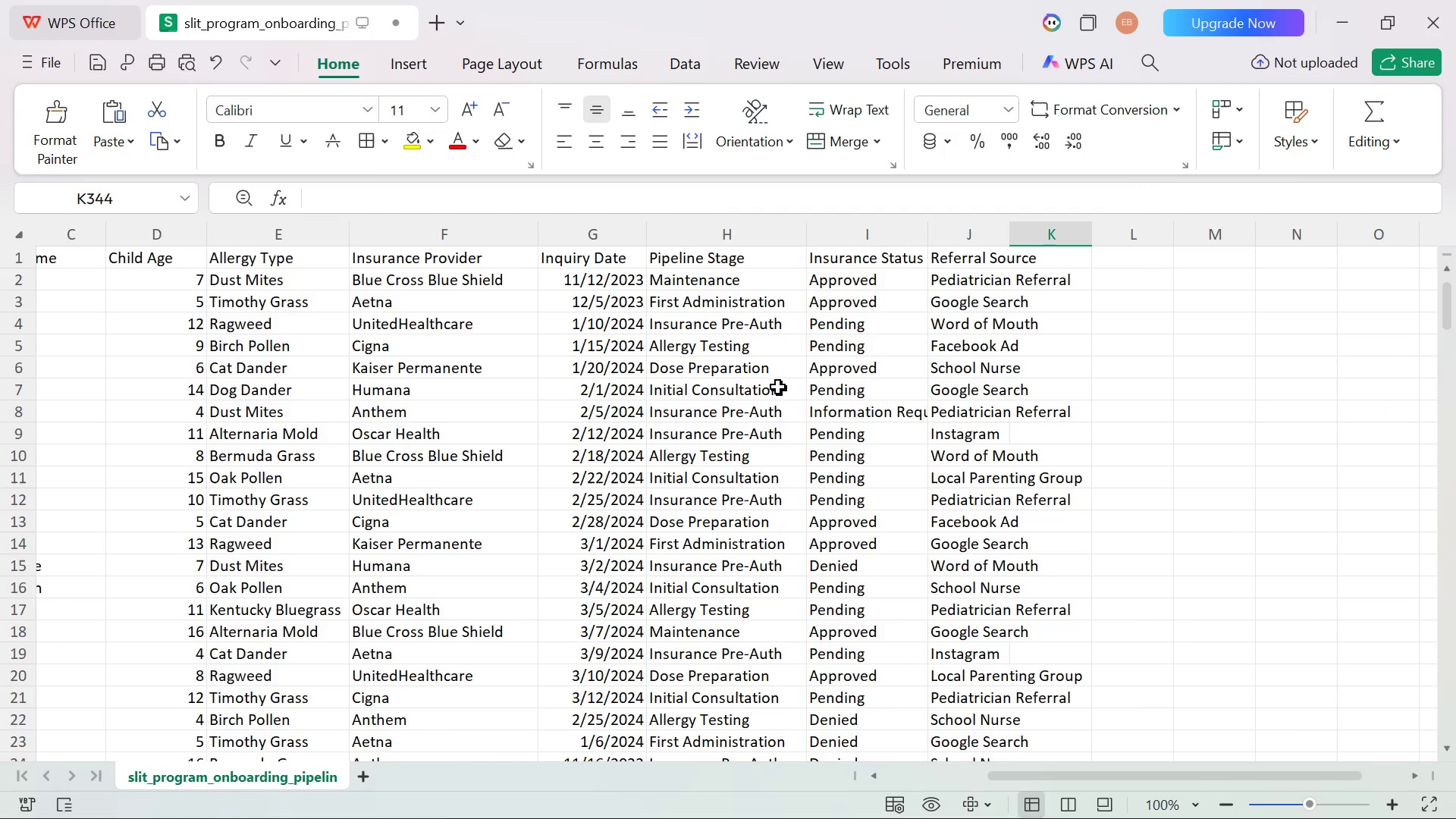 
mouse_move([890, 303])
 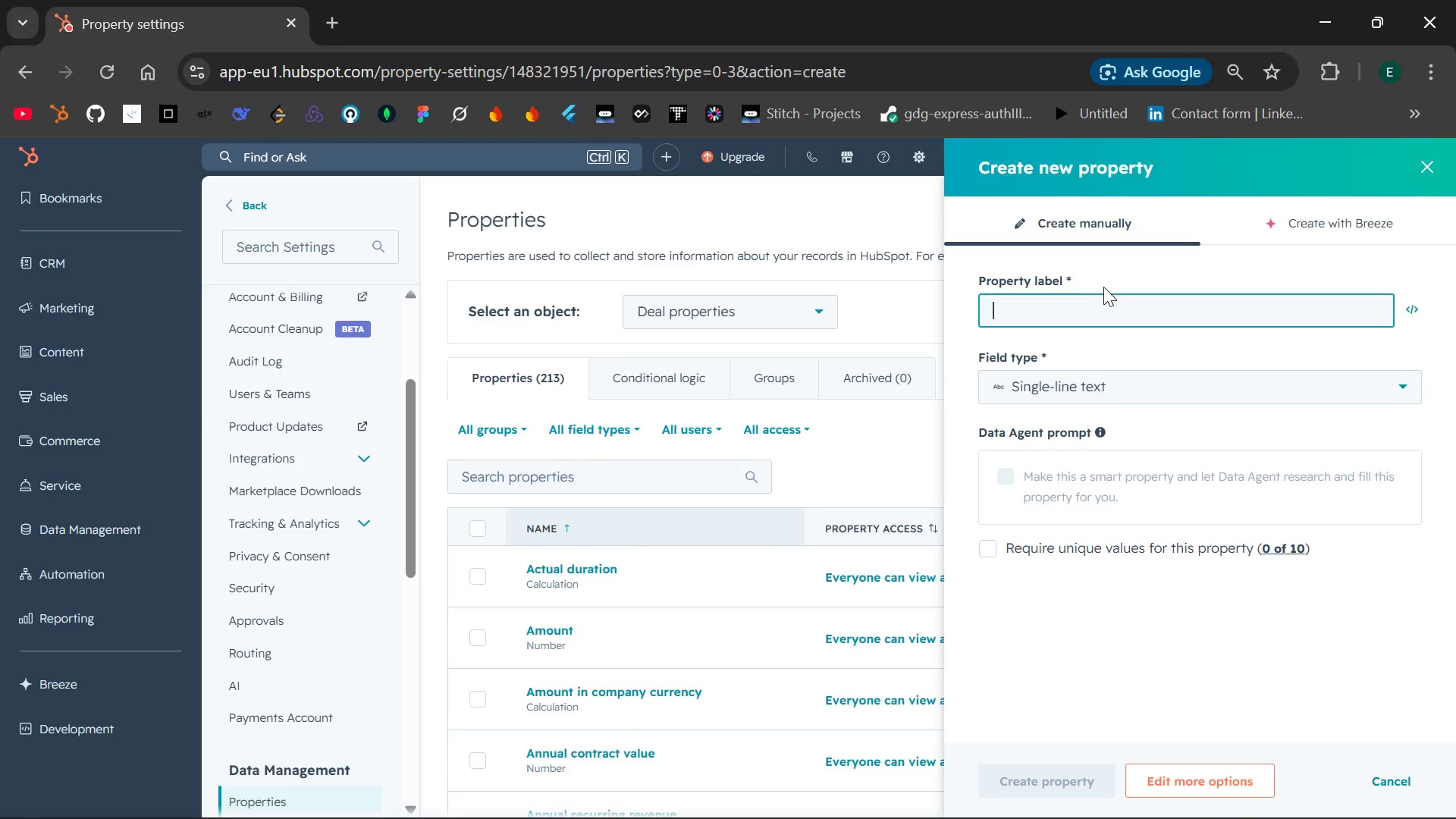 
type(Insurance Status)
 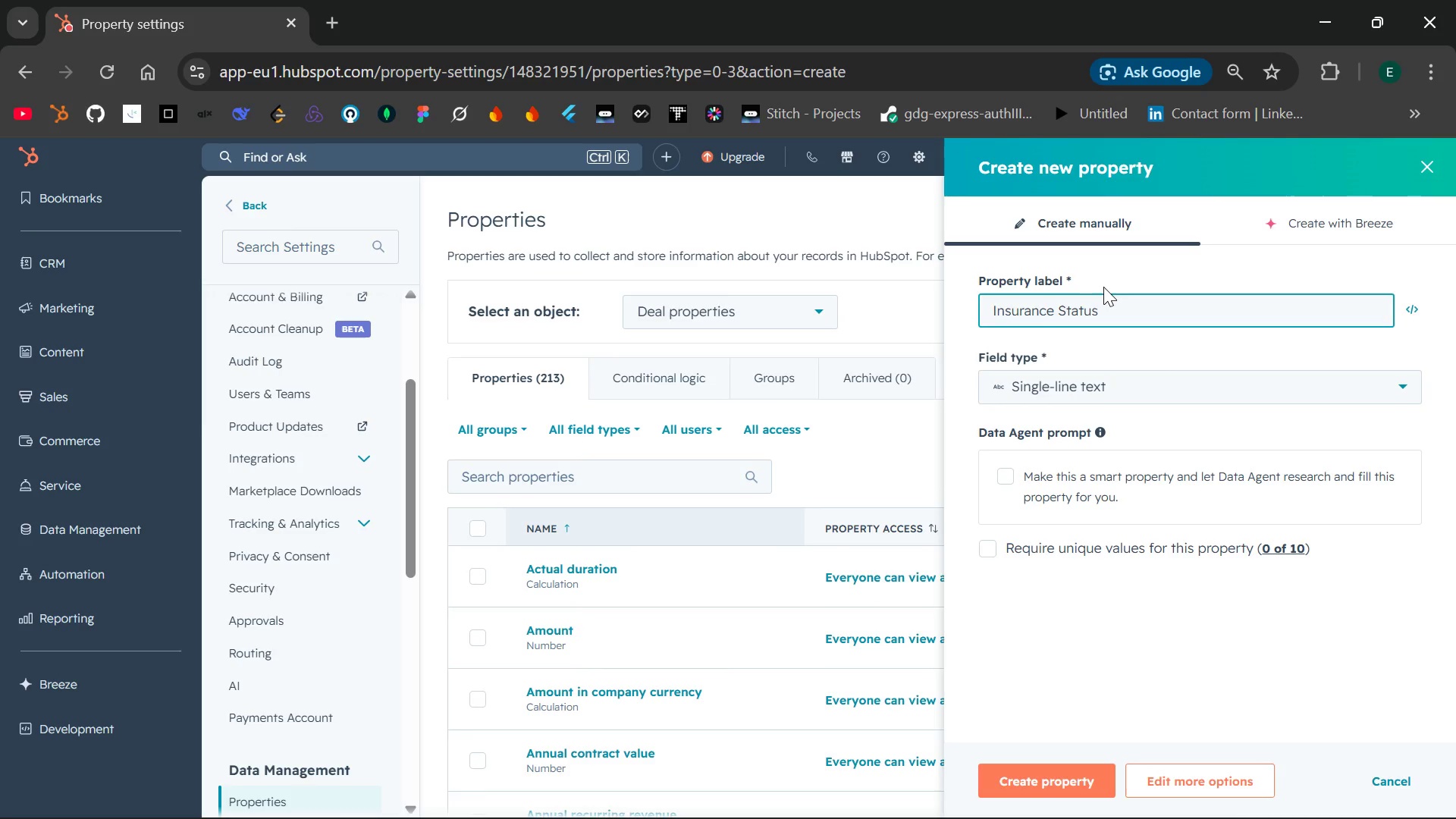 
left_click([1129, 392])
 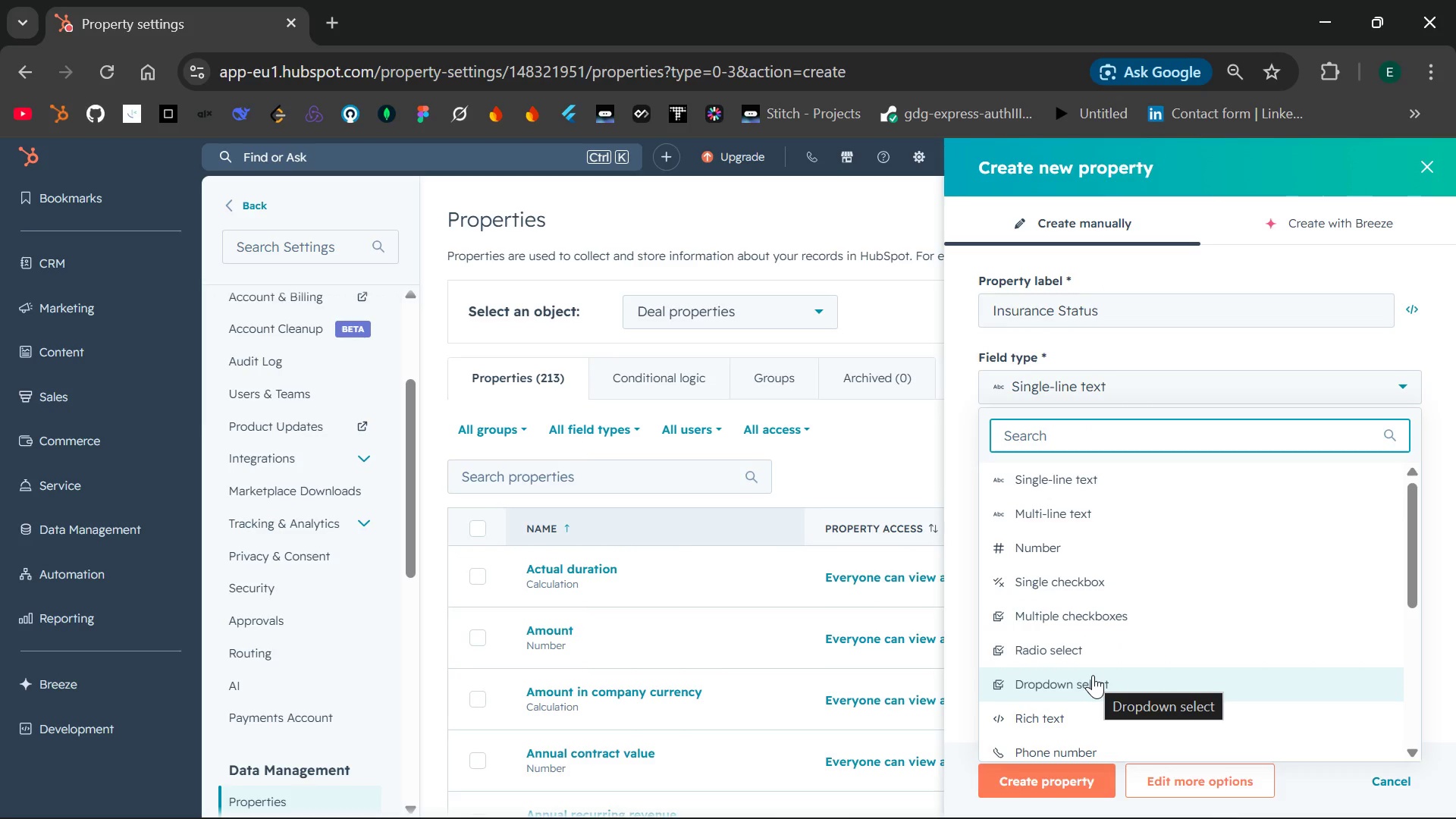 
left_click([1093, 675])
 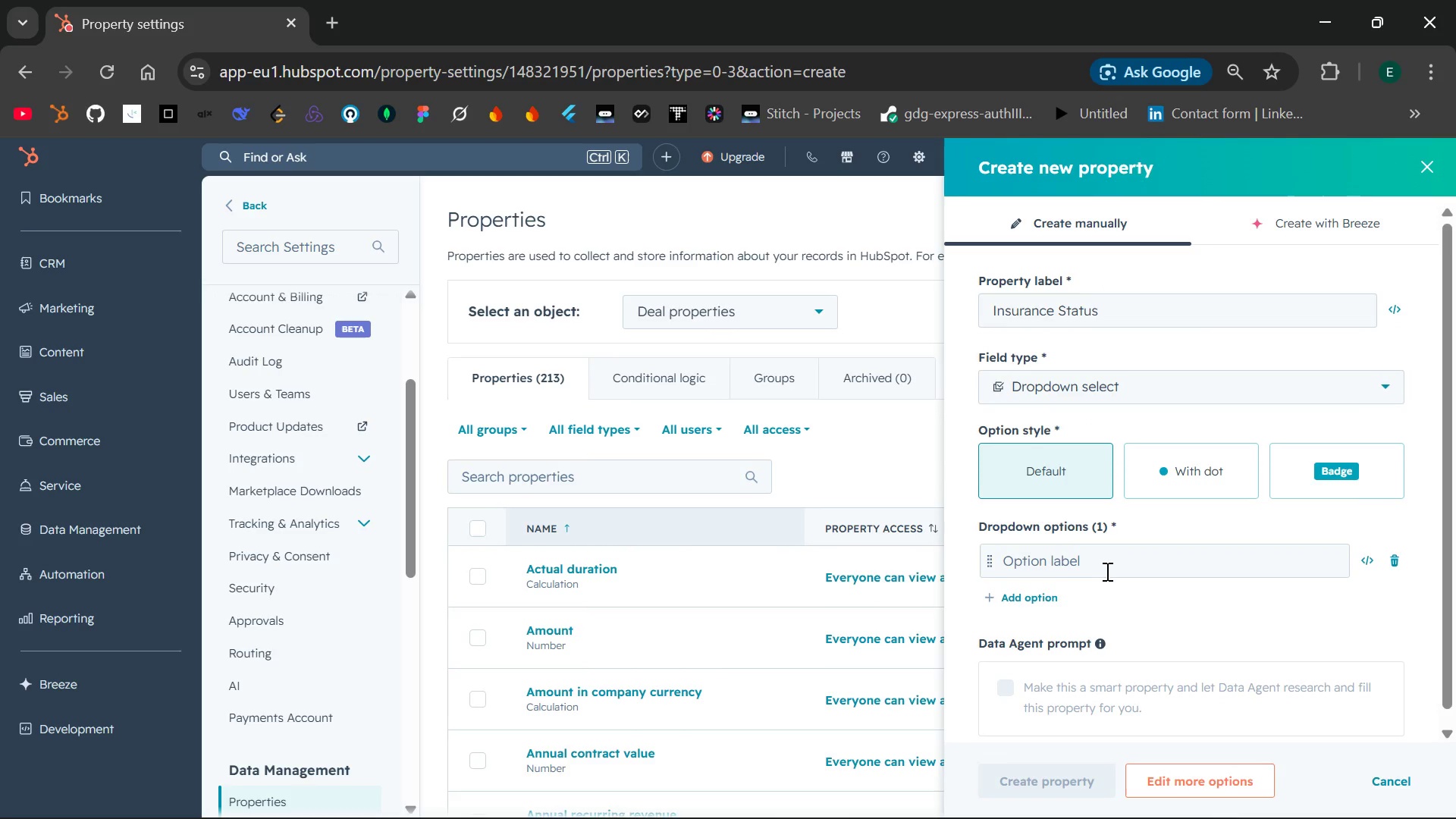 
left_click([1109, 565])
 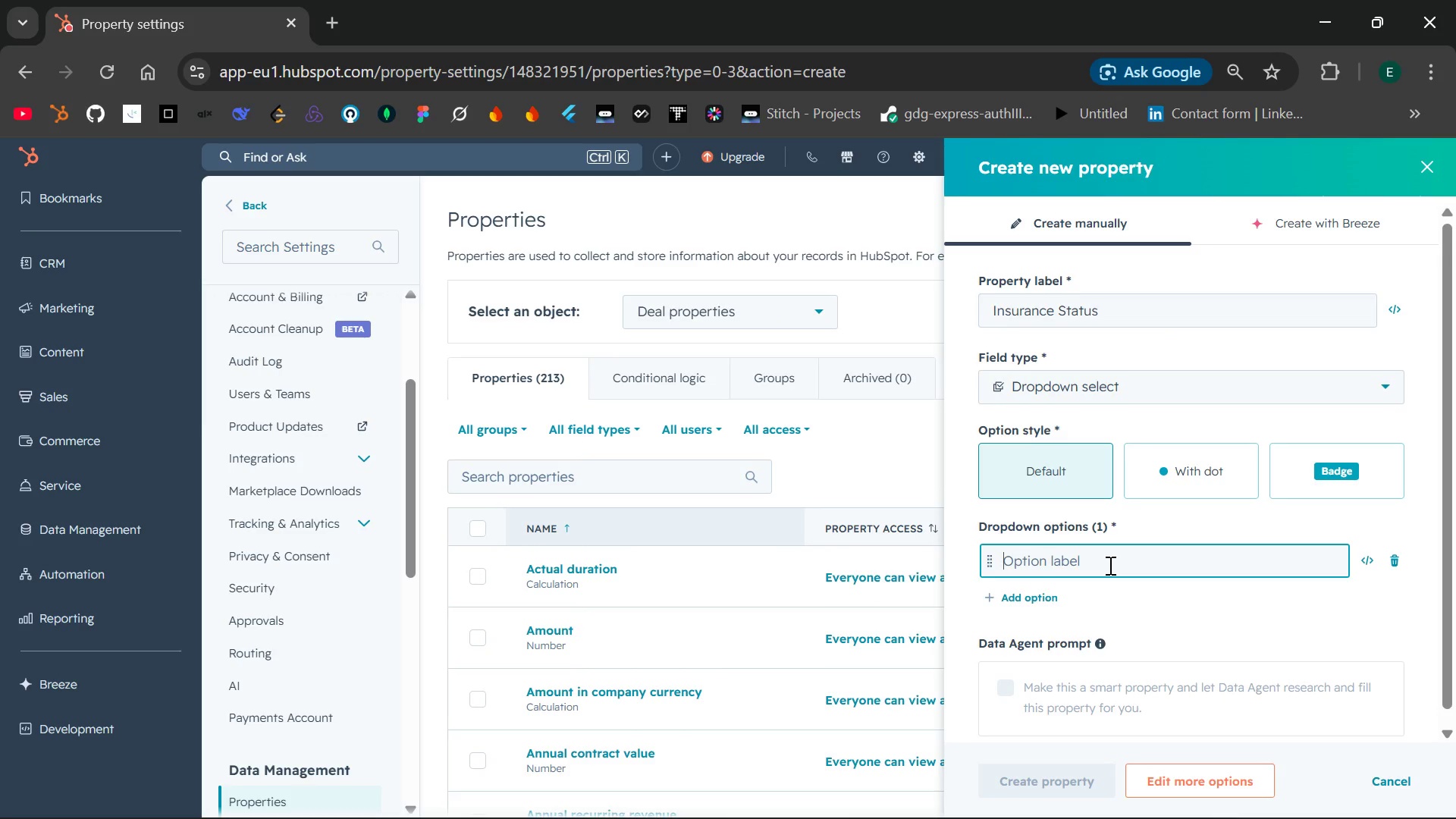 
type(Approved)
 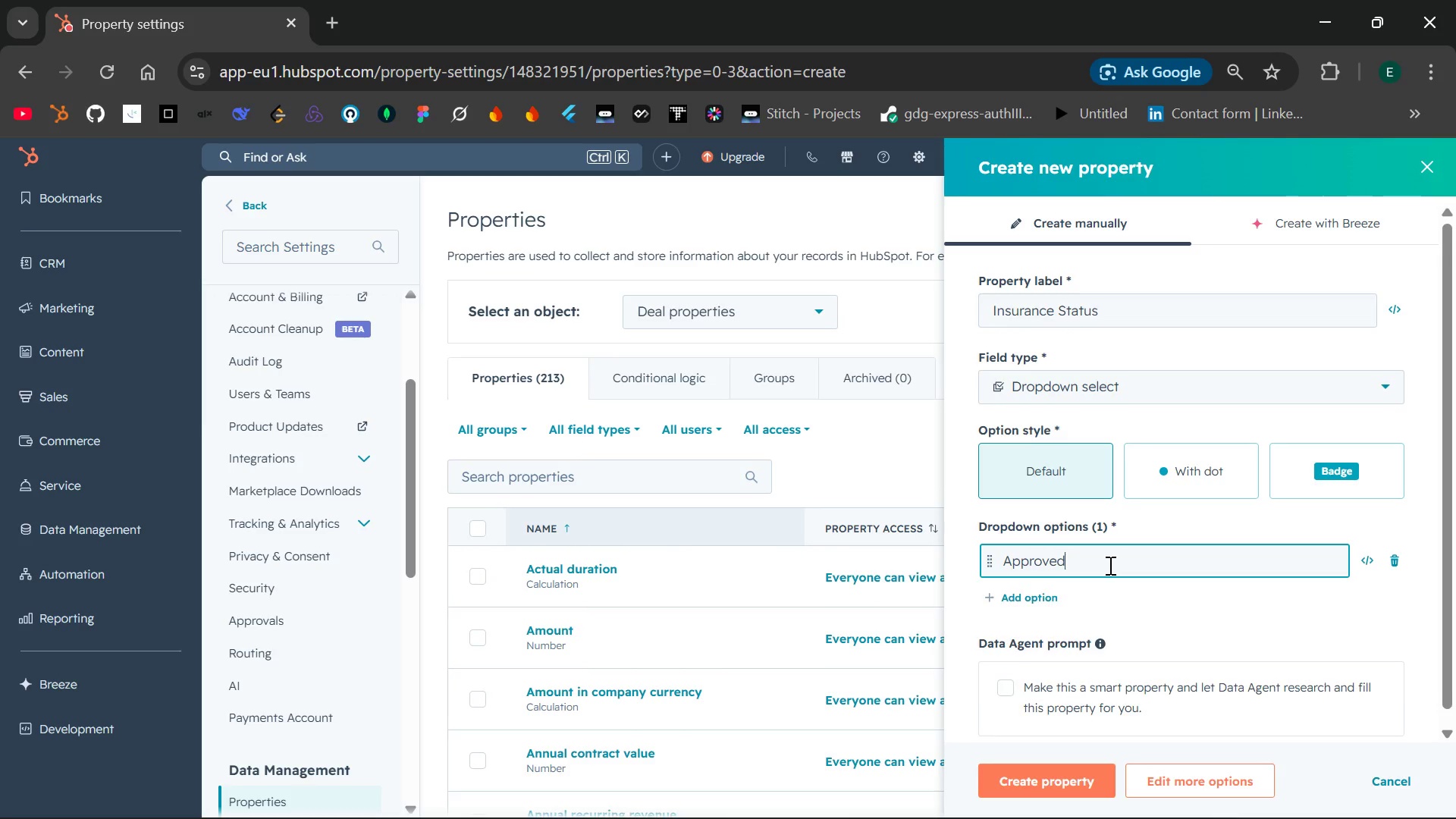 
key(Enter)
 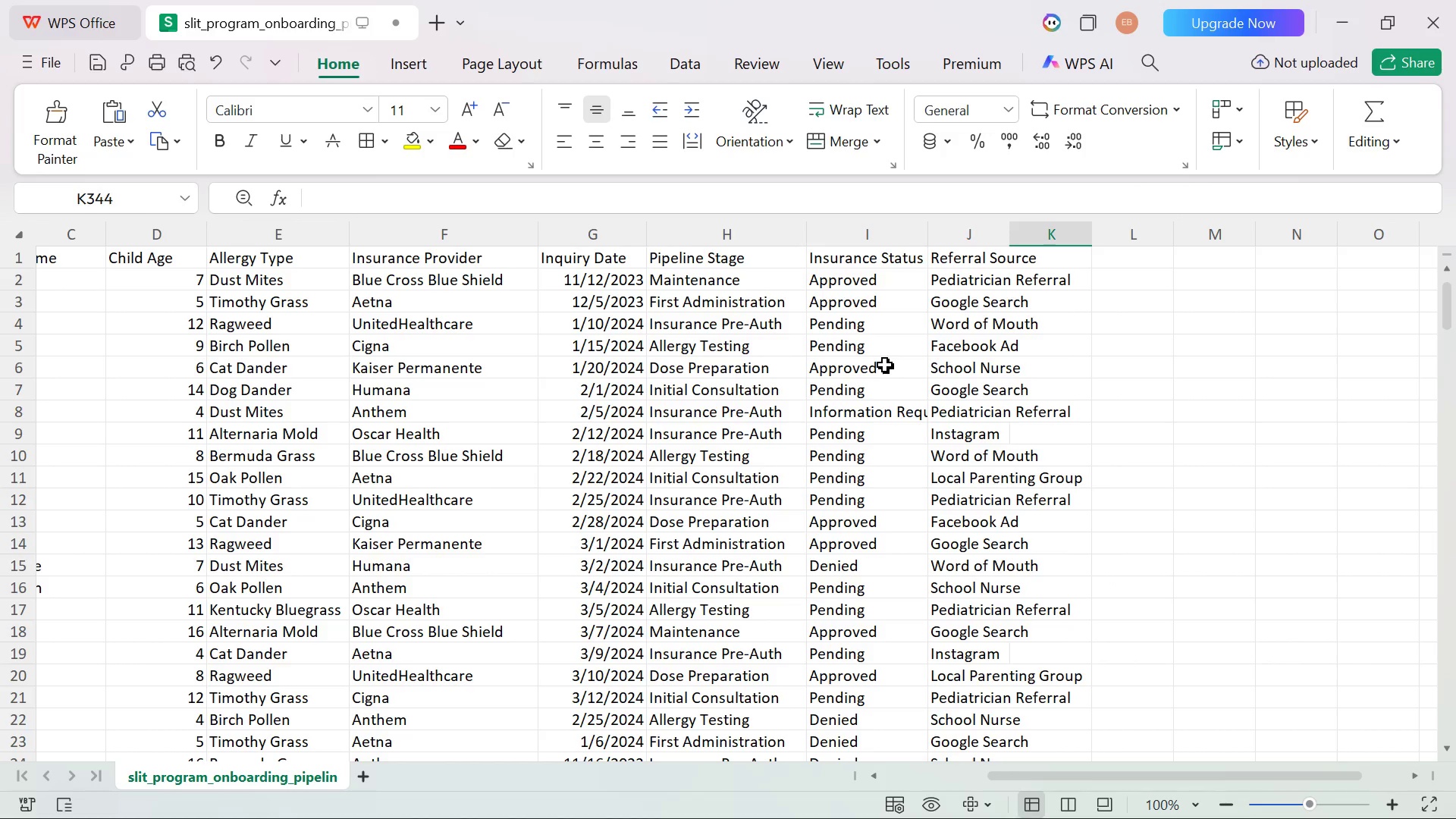 
wait(5.59)
 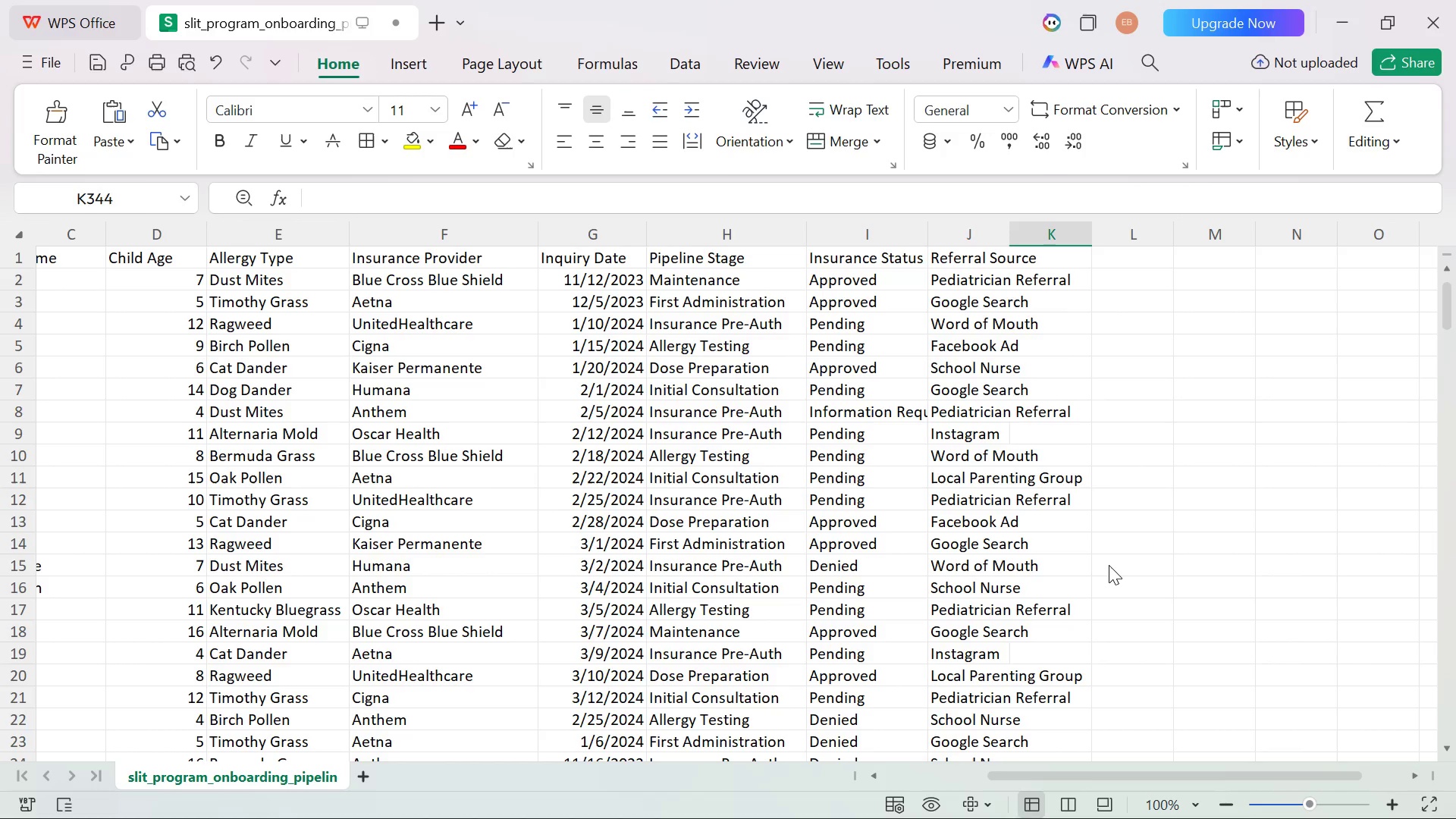 
type(Pending)
 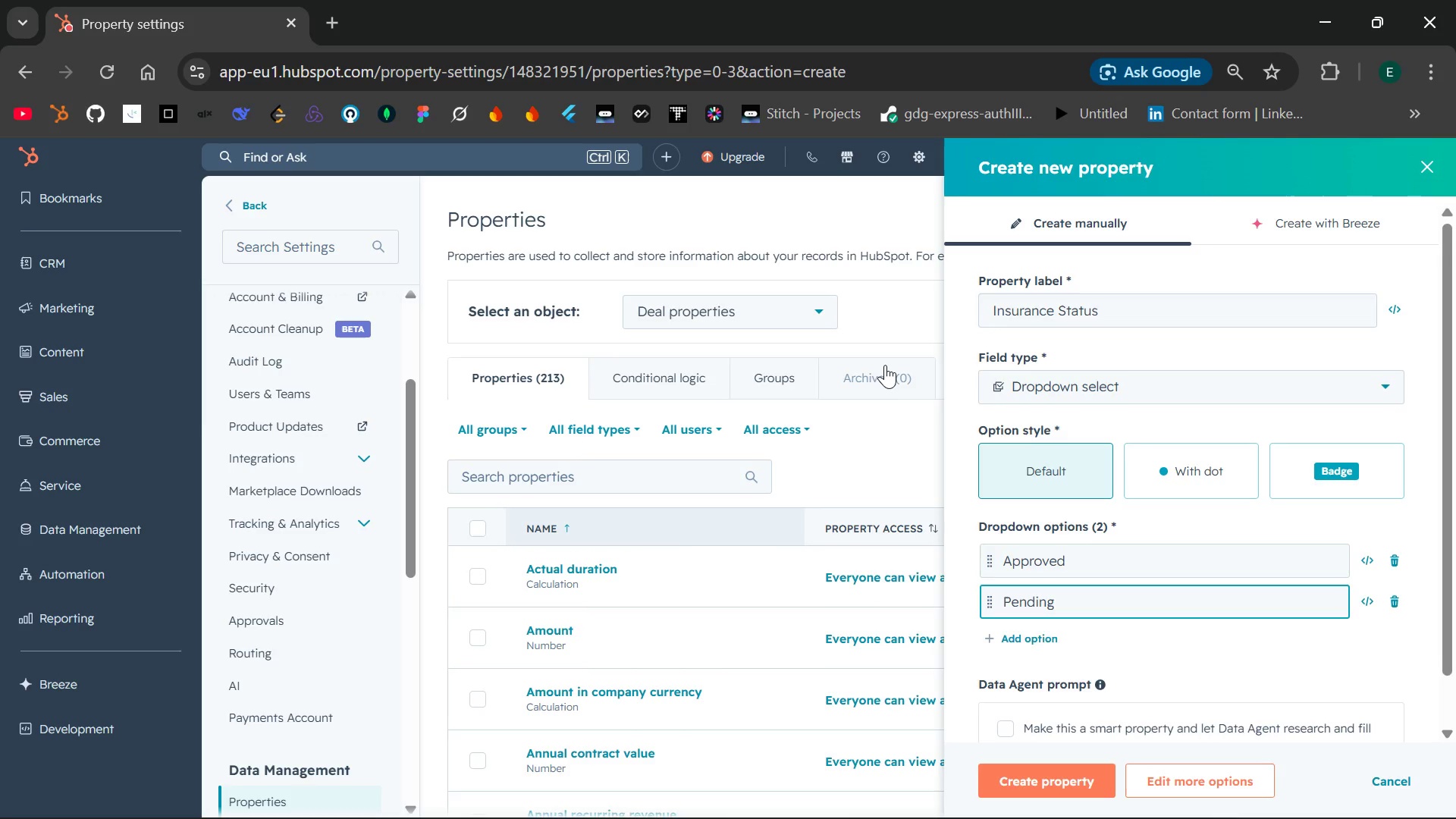 
key(Enter)
 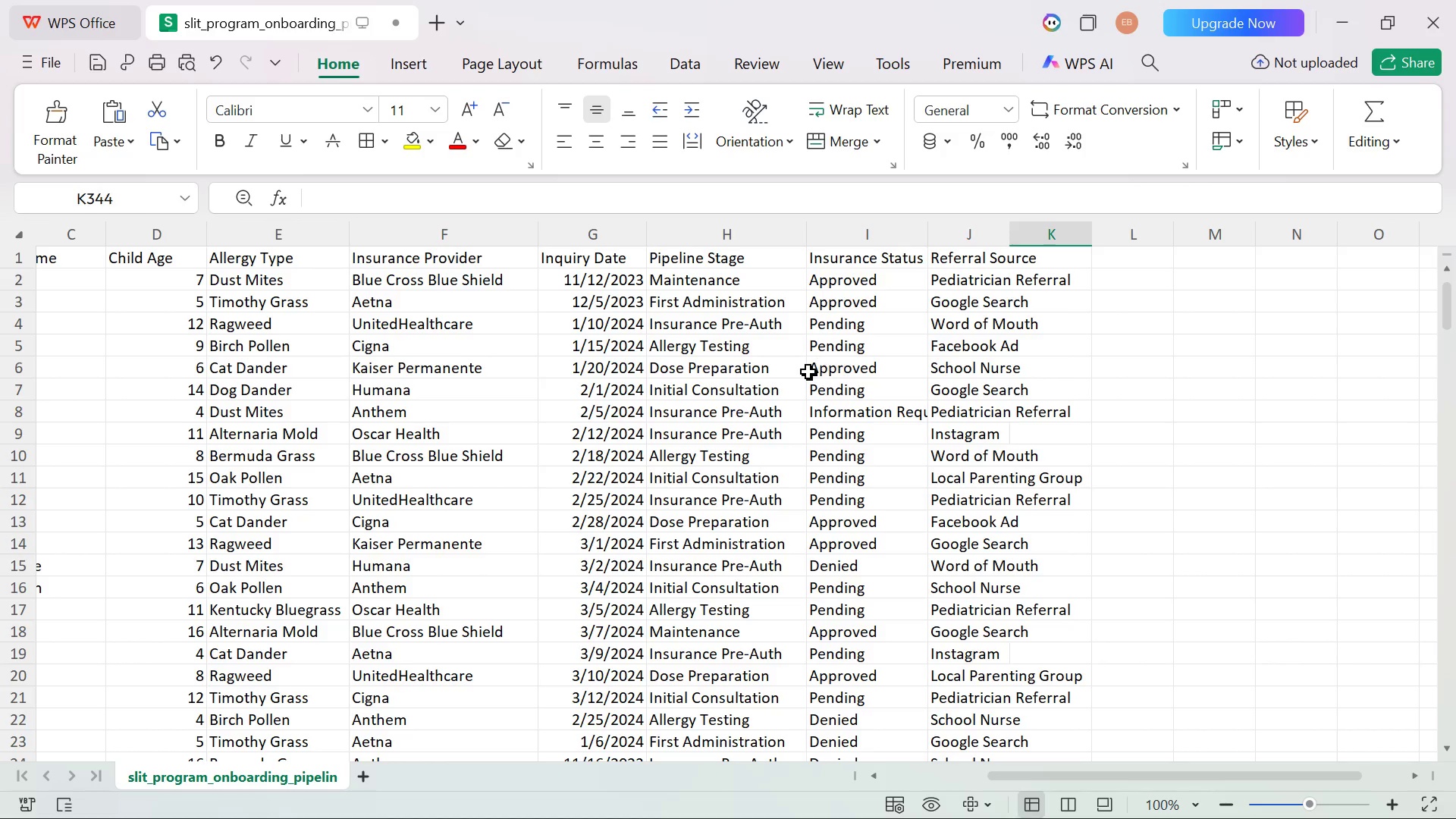 
scroll: coordinate [783, 453], scroll_direction: none, amount: 0.0
 